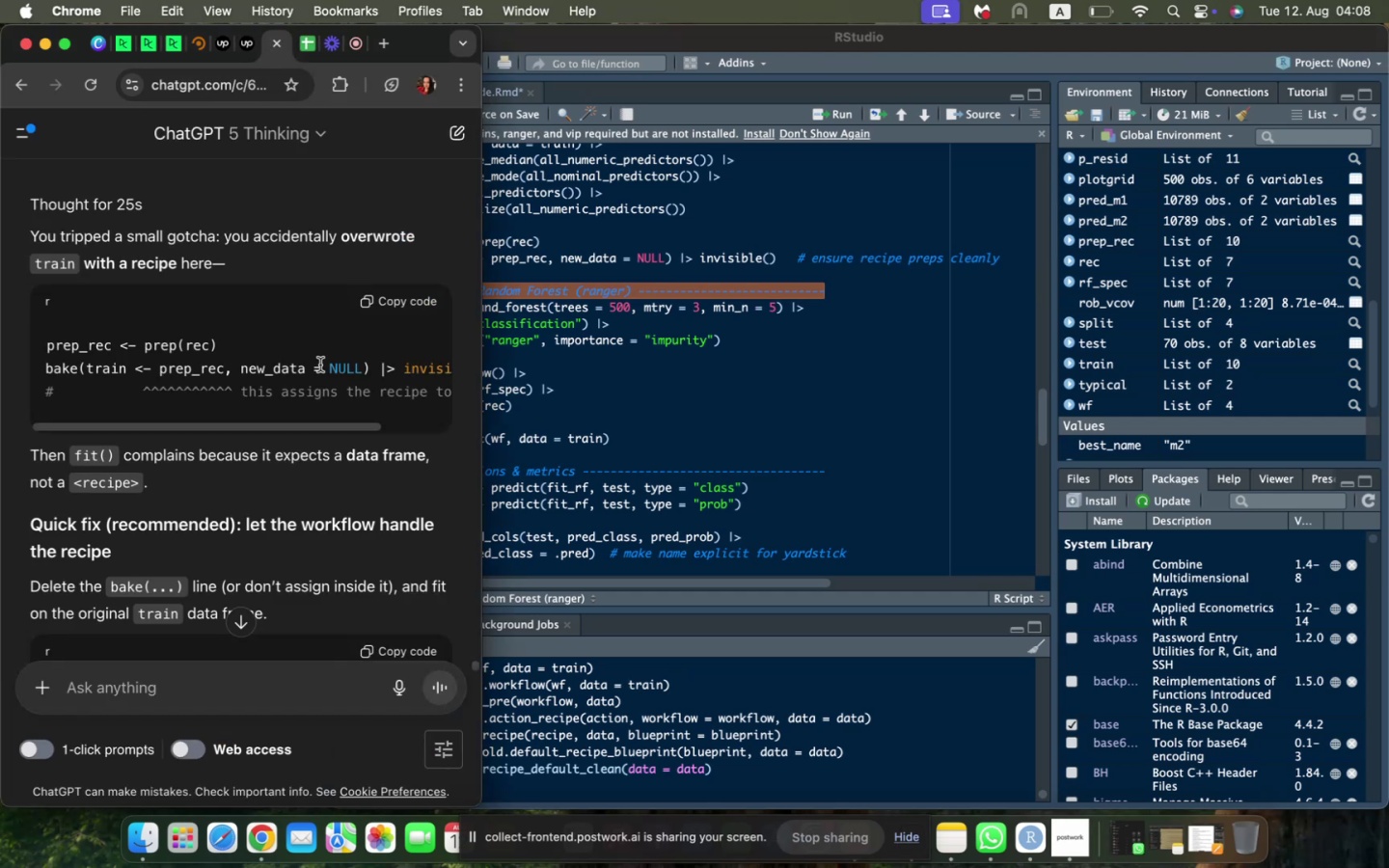 
scroll: coordinate [320, 366], scroll_direction: up, amount: 4.0
 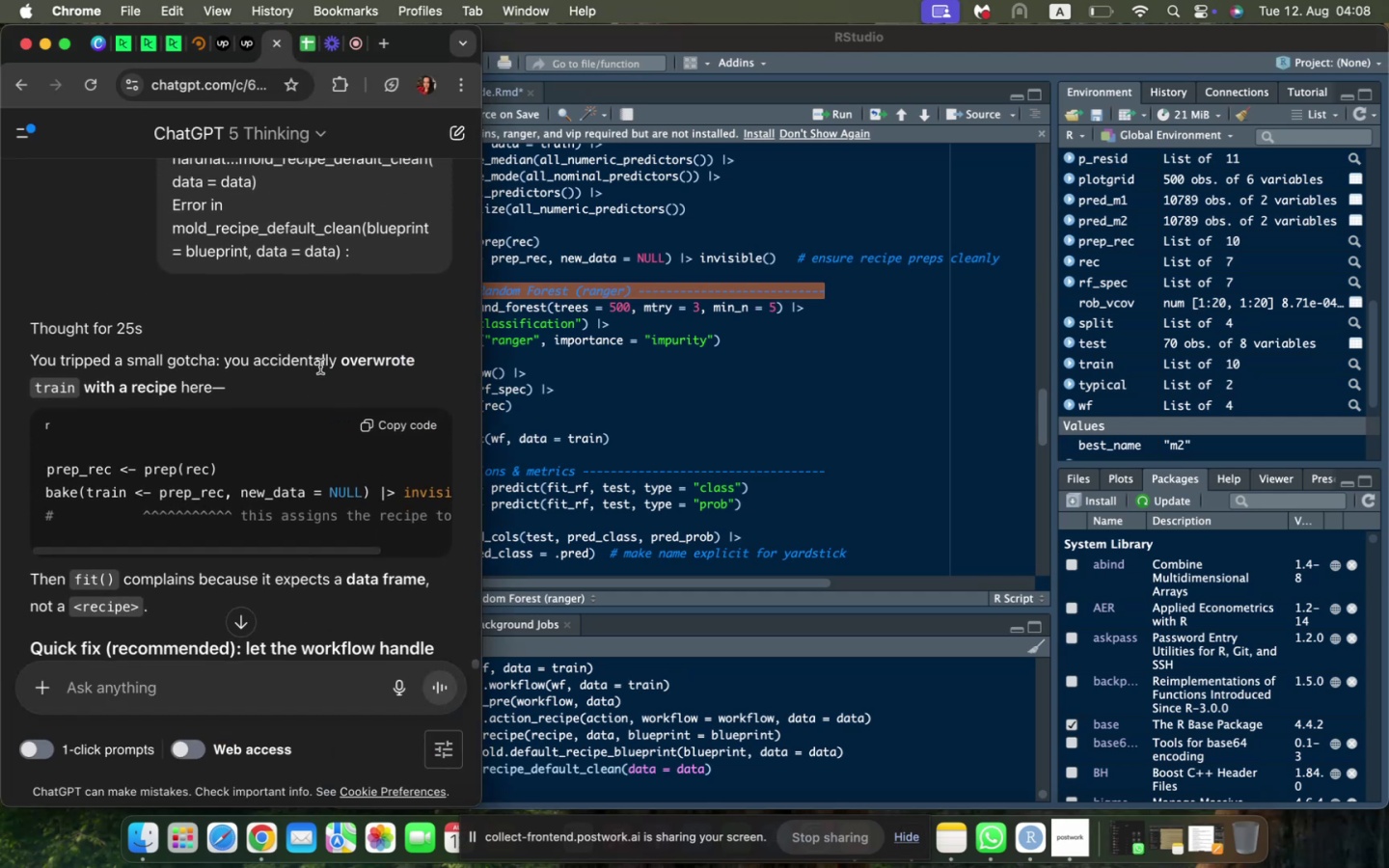 
scroll: coordinate [323, 367], scroll_direction: down, amount: 18.0
 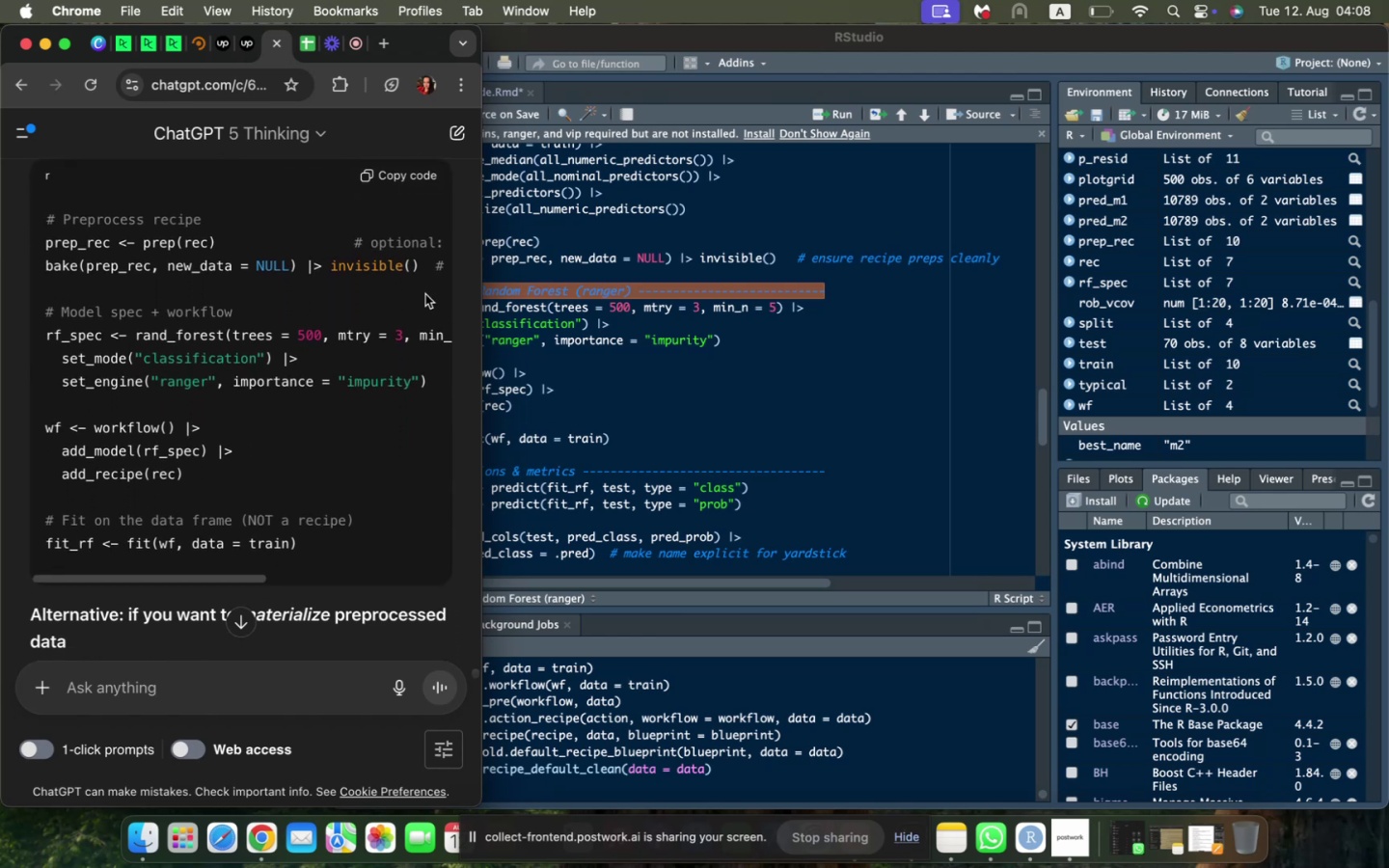 
left_click([401, 174])
 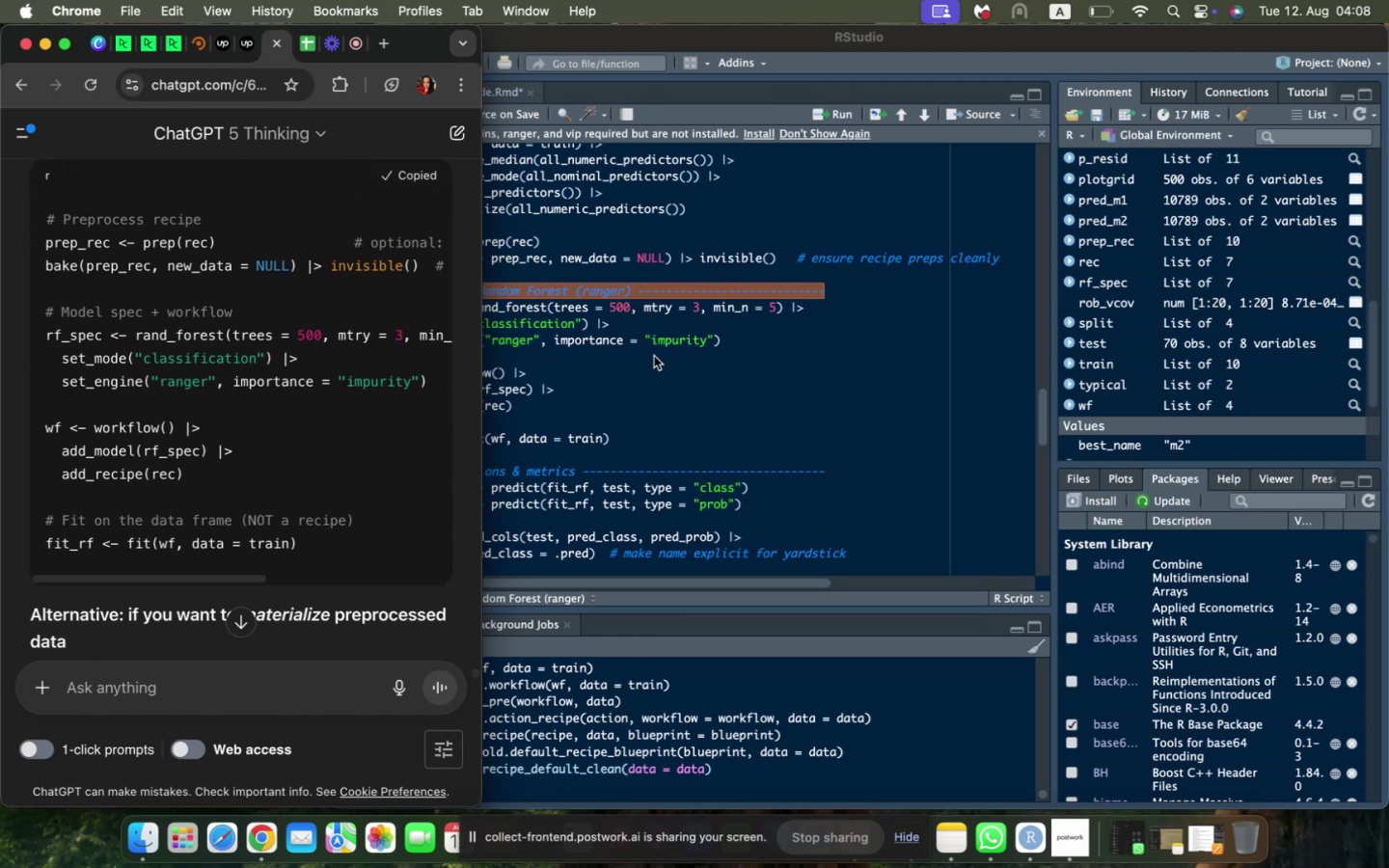 
left_click([654, 356])
 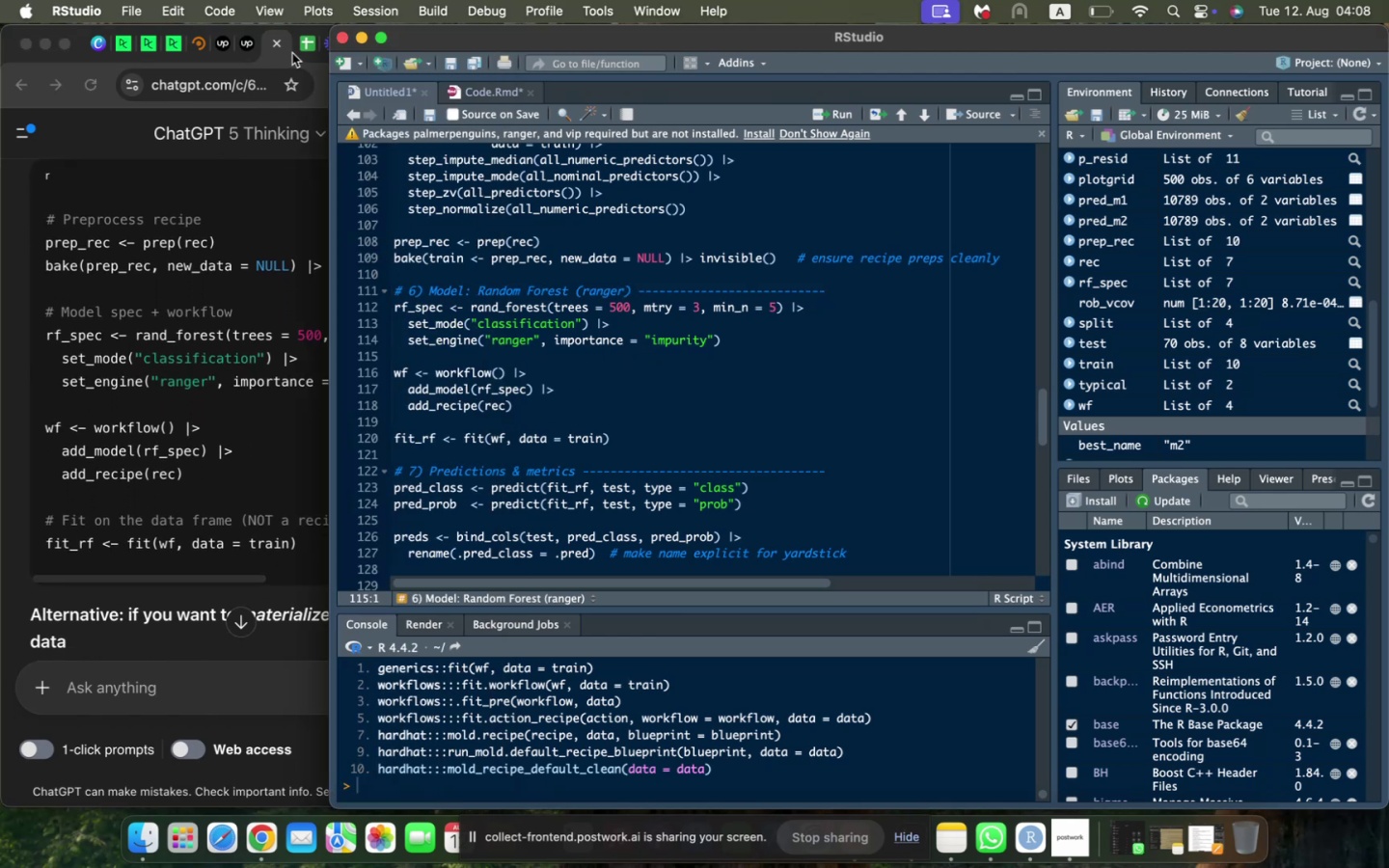 
left_click([147, 175])
 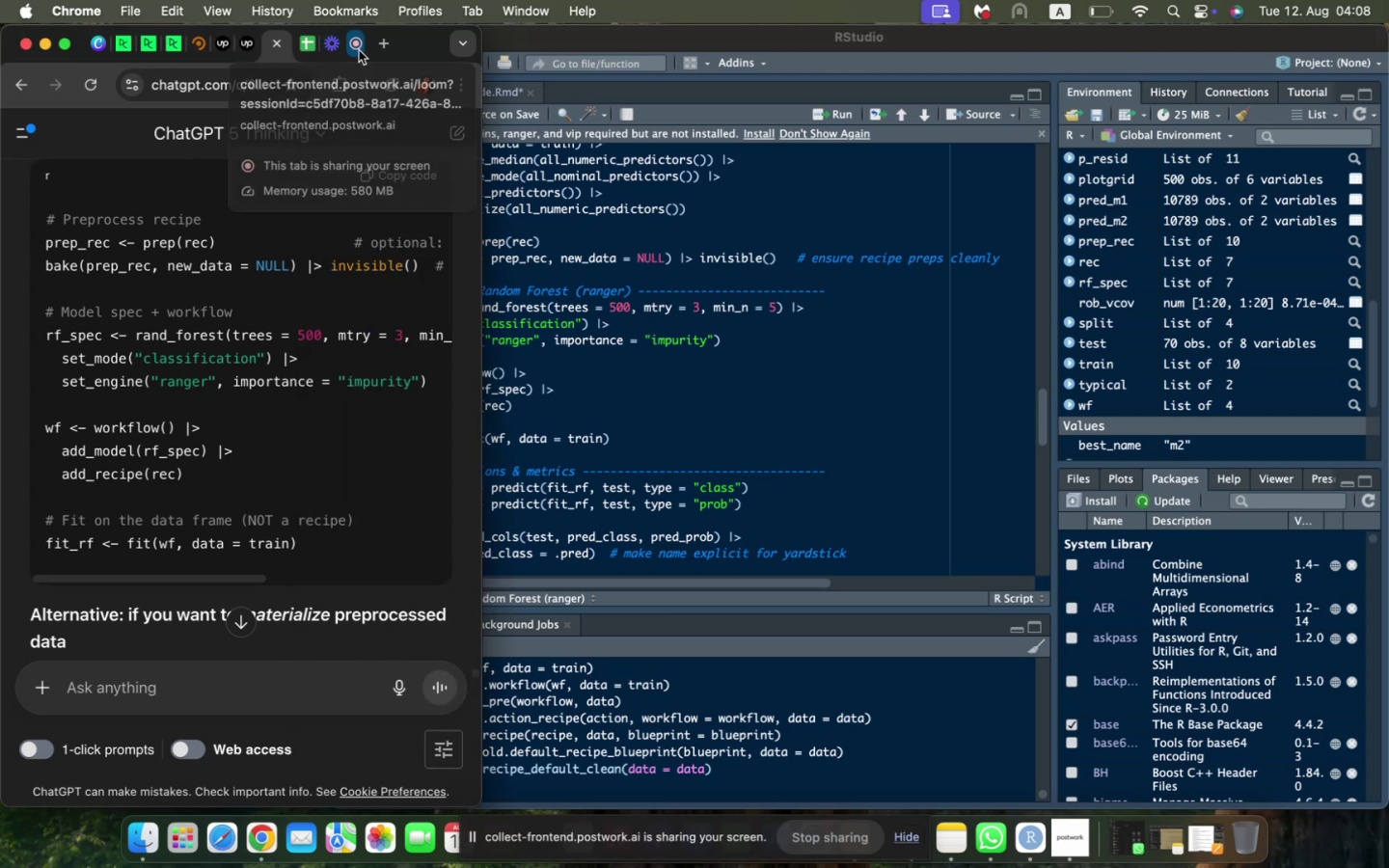 
left_click([359, 50])
 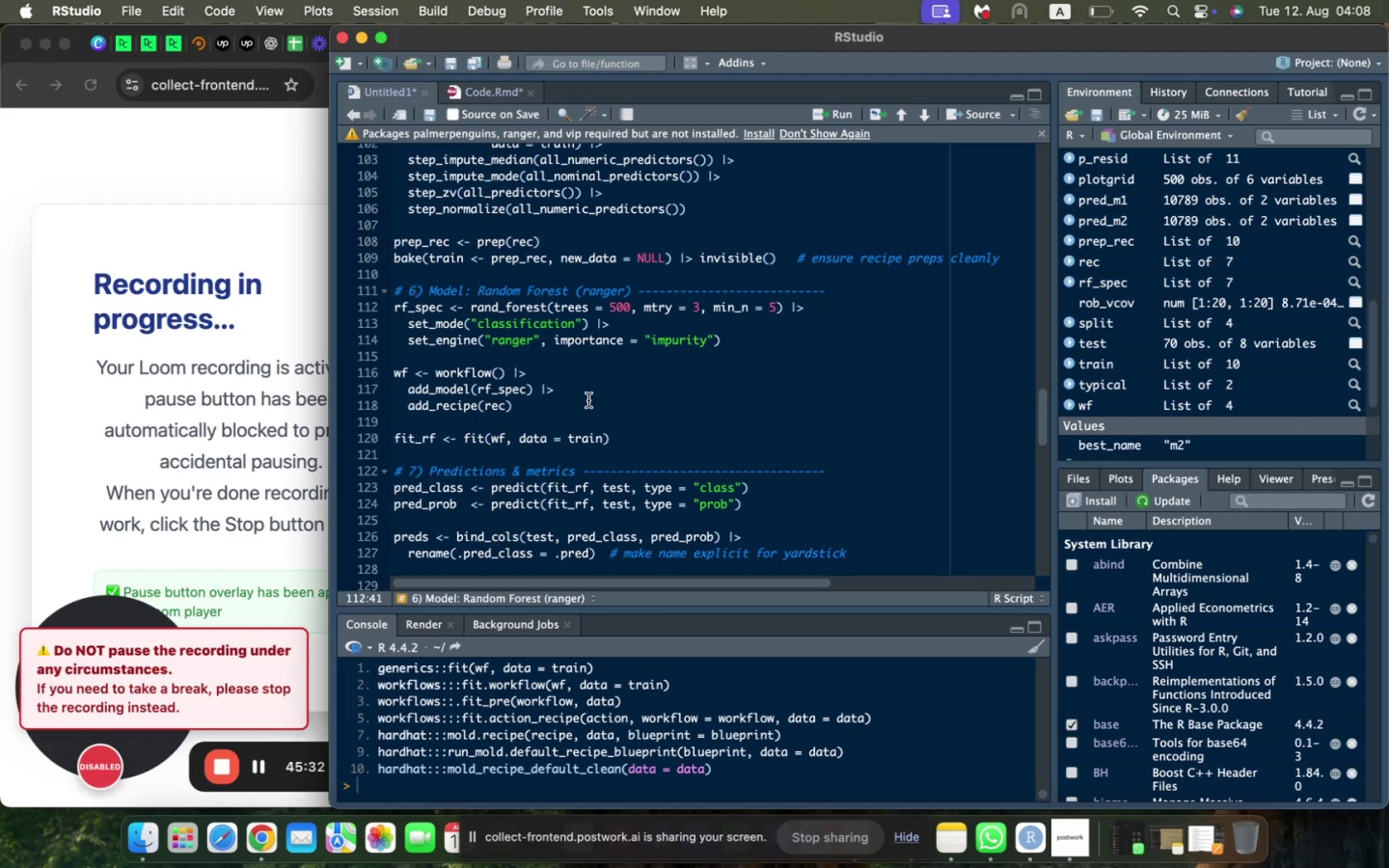 
scroll: coordinate [587, 400], scroll_direction: down, amount: 1.0
 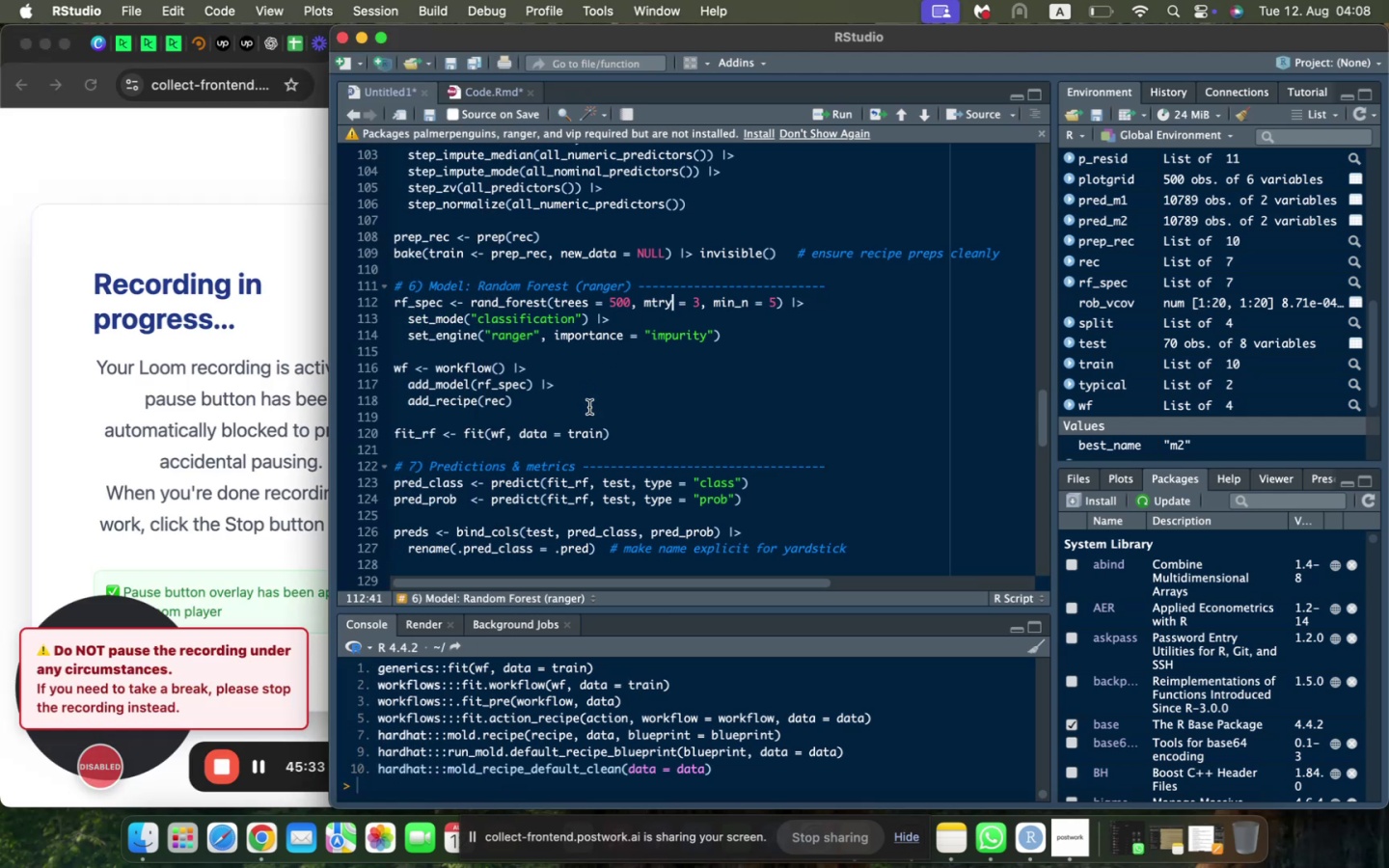 
scroll: coordinate [589, 407], scroll_direction: up, amount: 1.0
 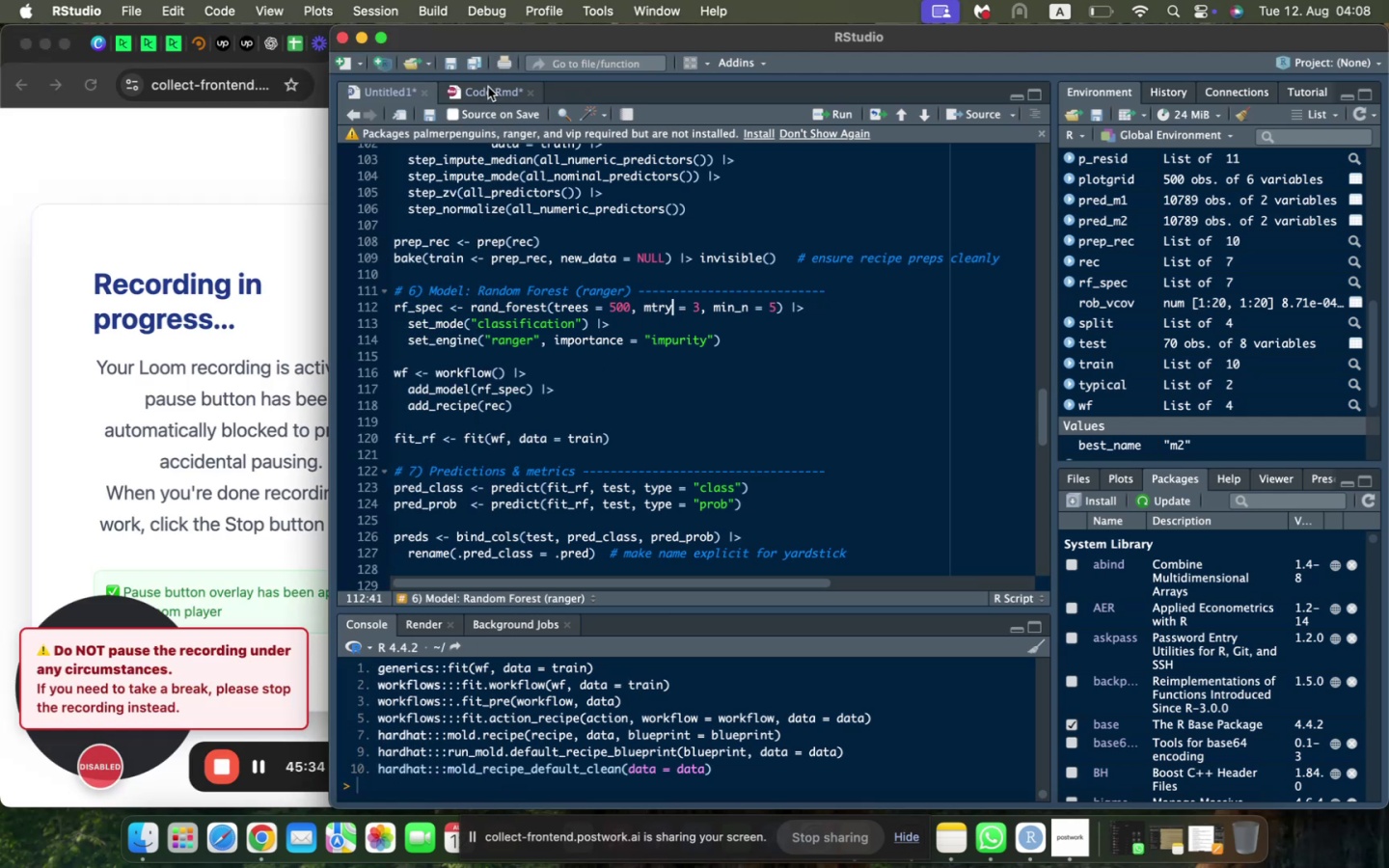 
left_click([488, 87])
 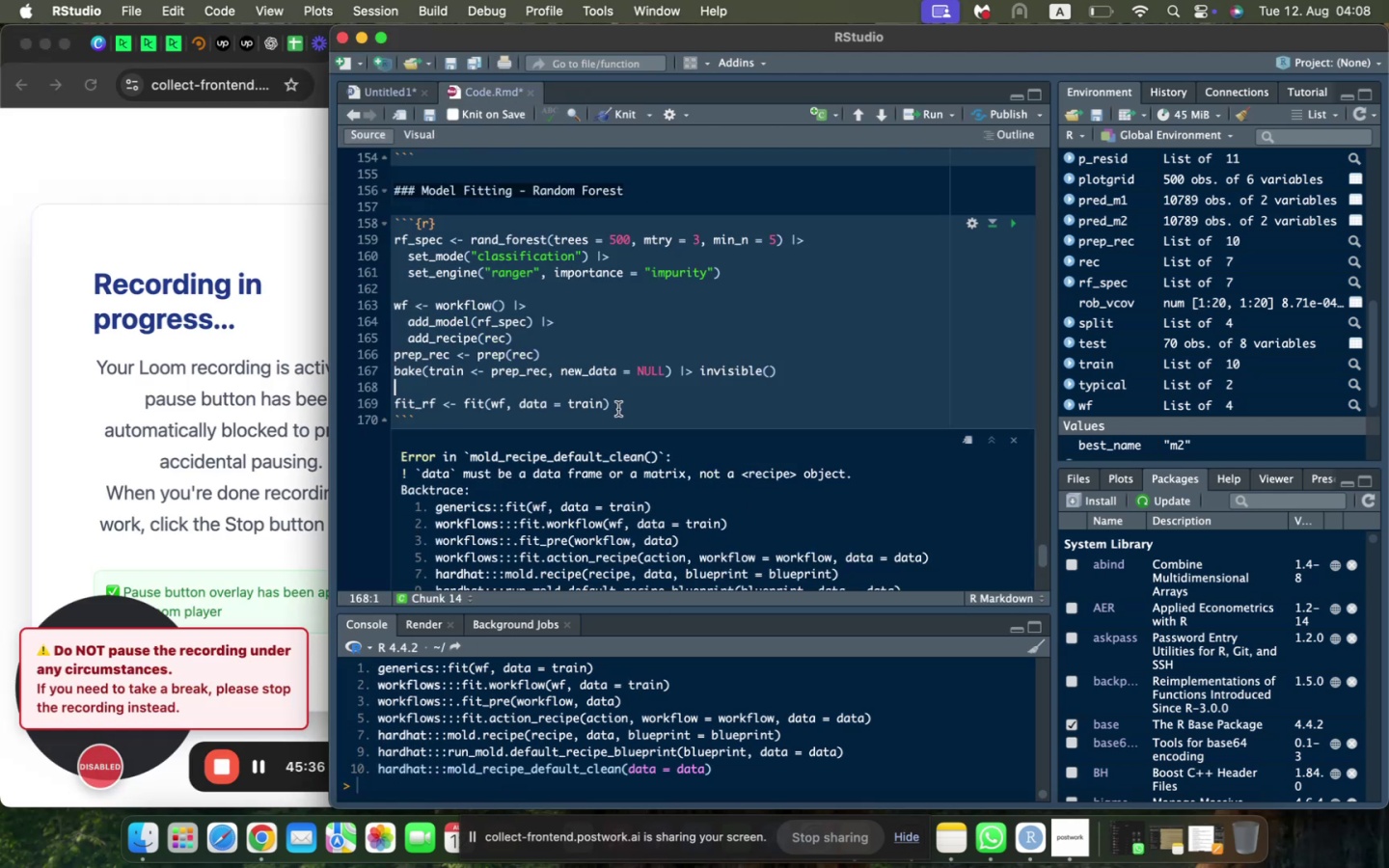 
left_click_drag(start_coordinate=[623, 406], to_coordinate=[368, 246])
 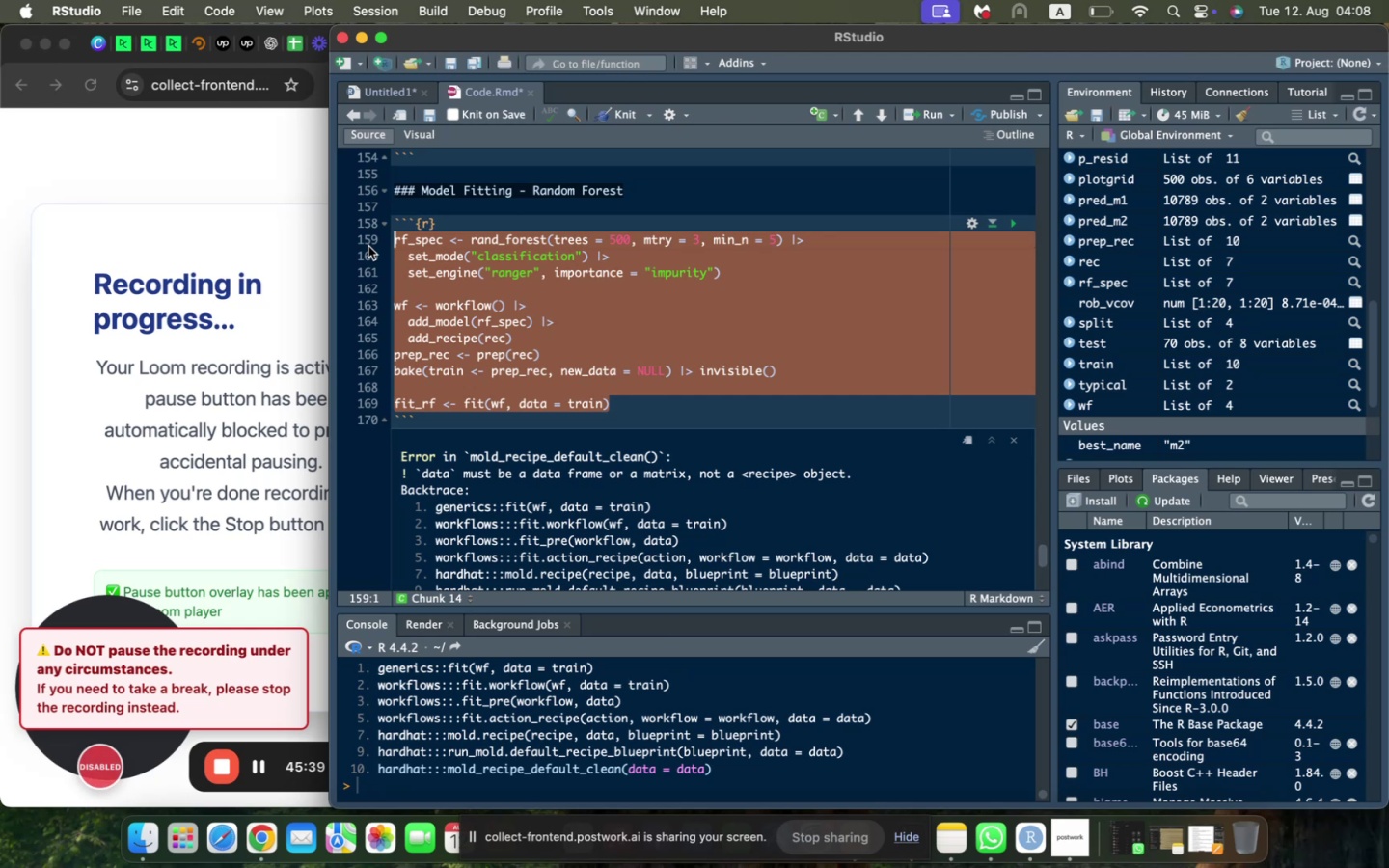 
key(Meta+V)
 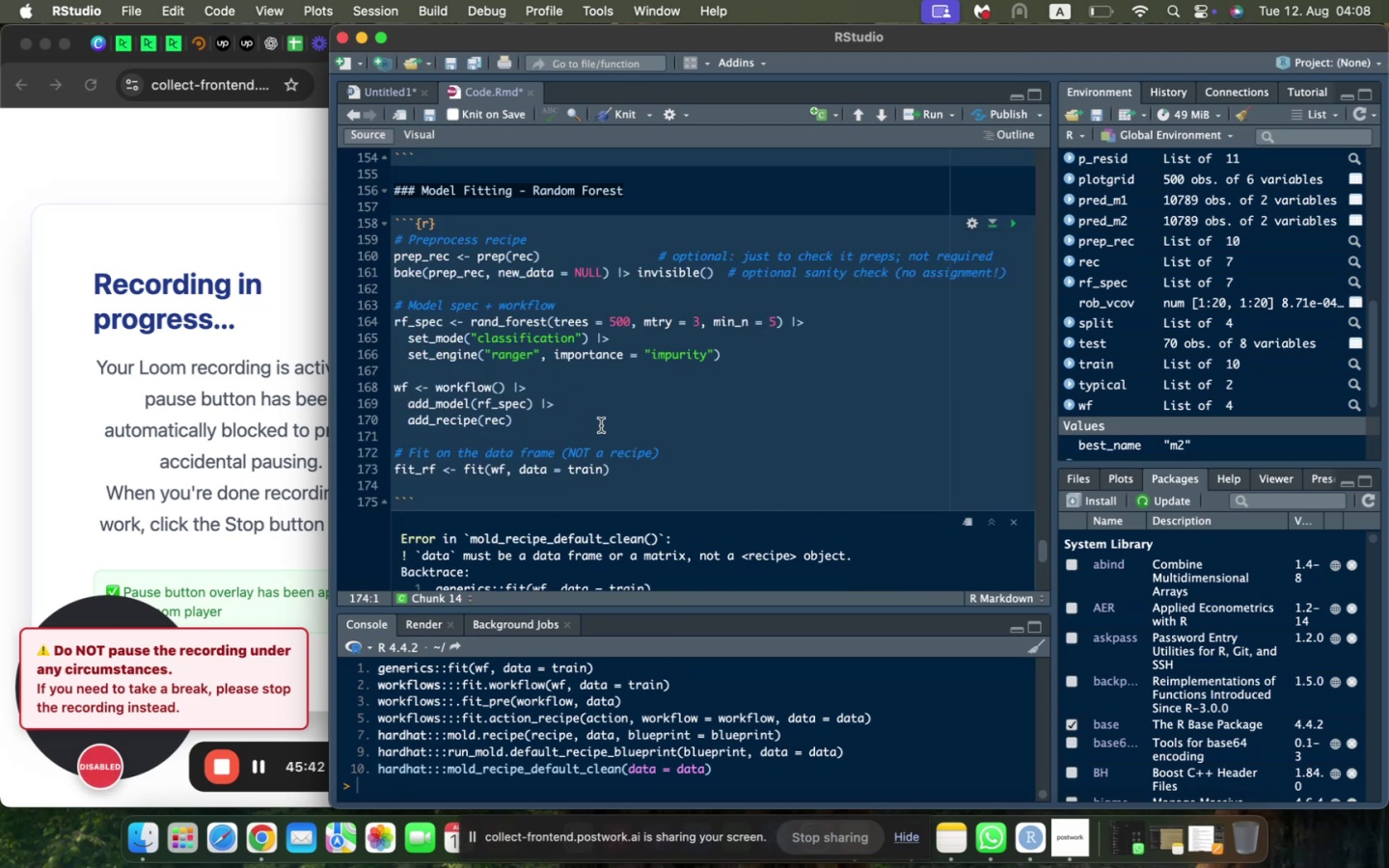 
scroll: coordinate [601, 425], scroll_direction: up, amount: 2.0
 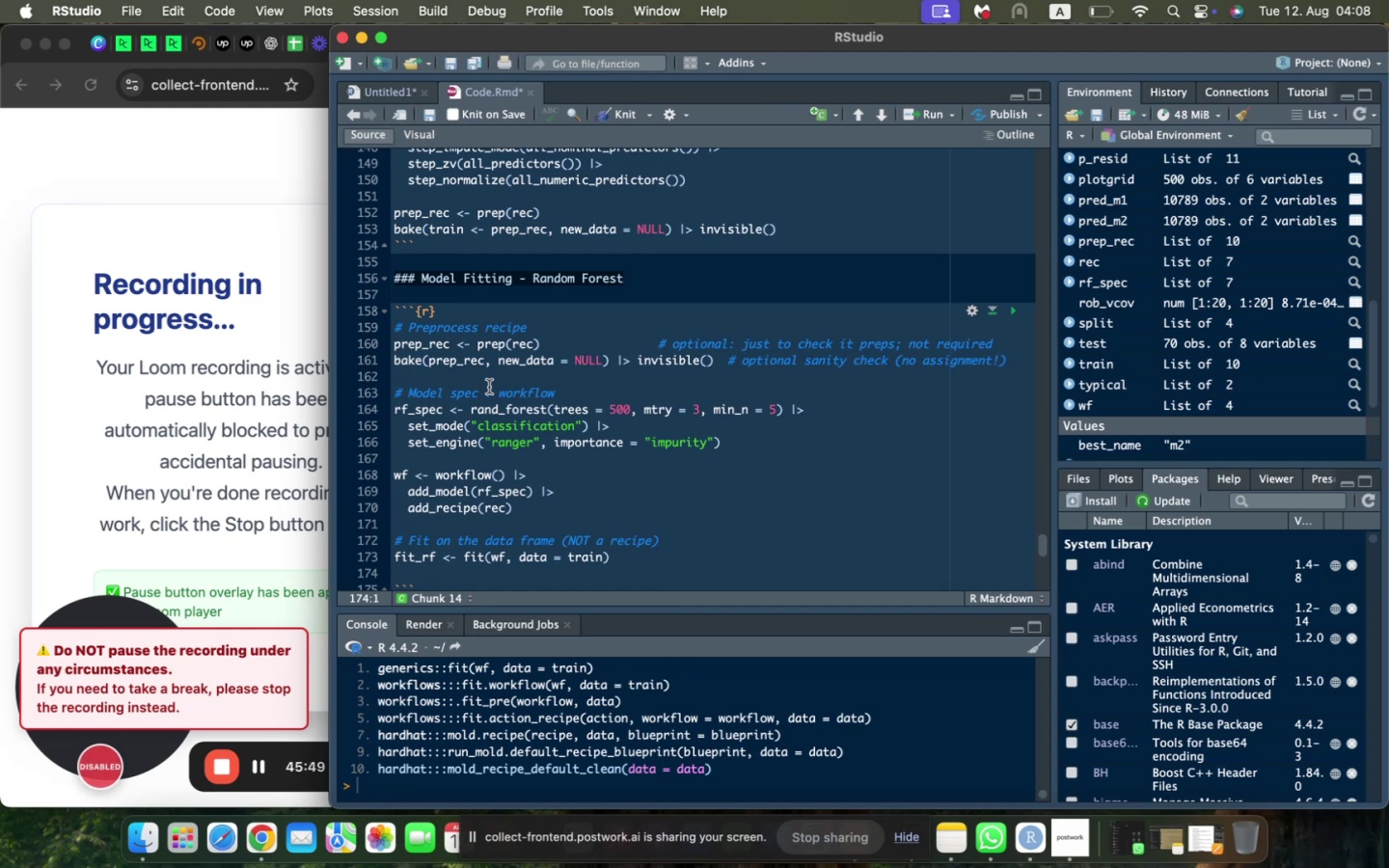 
wait(10.87)
 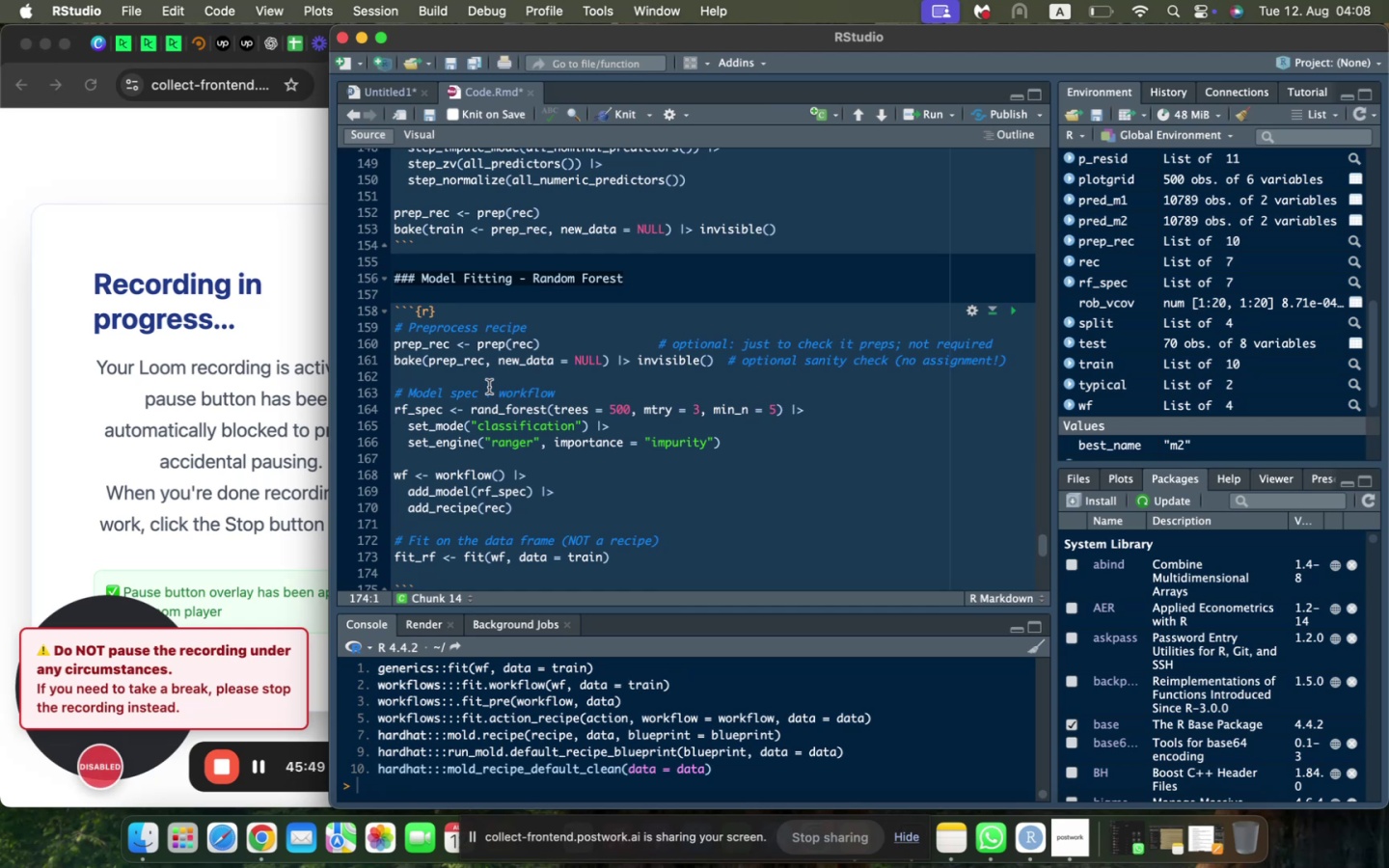 
left_click_drag(start_coordinate=[715, 364], to_coordinate=[371, 355])
 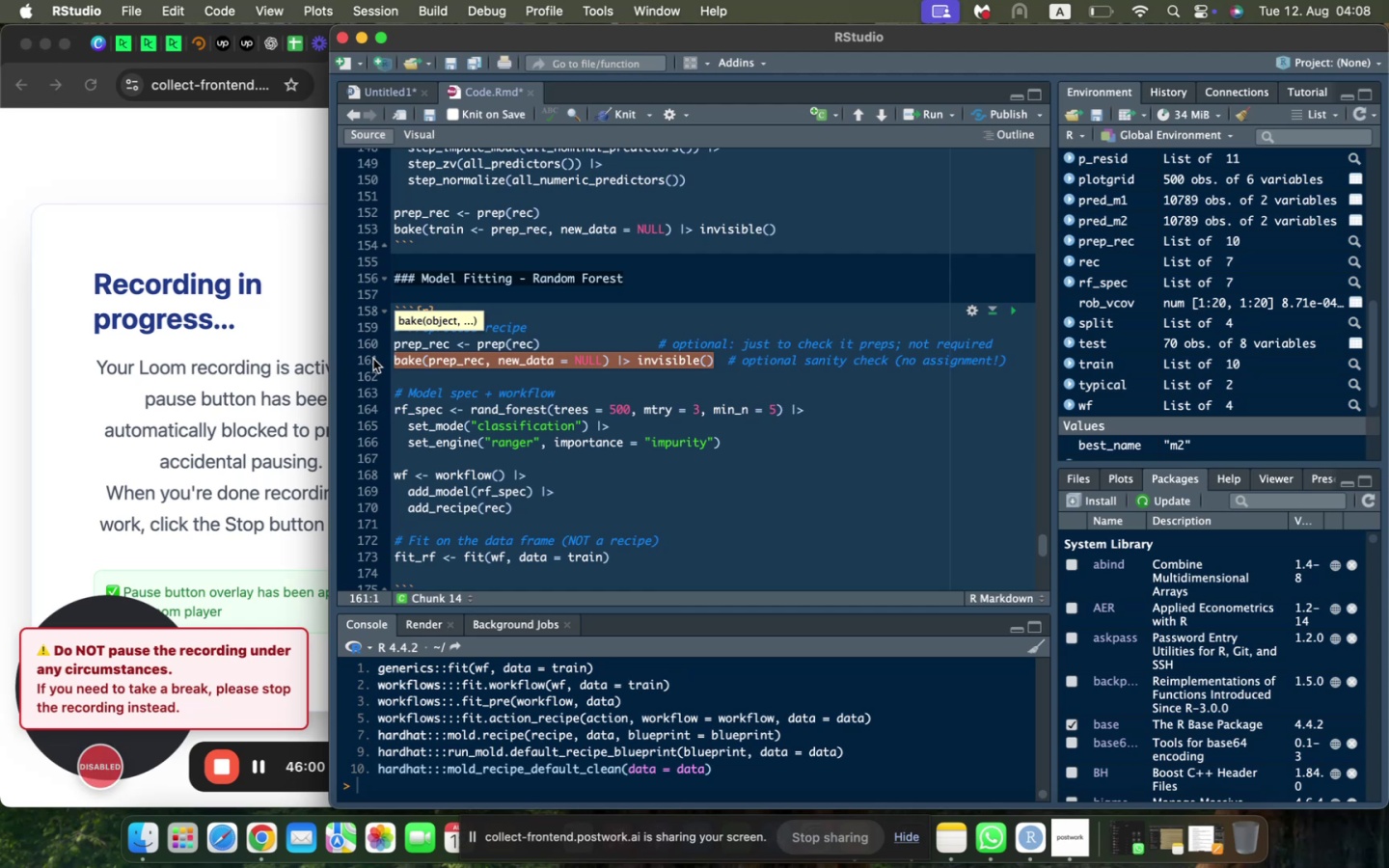 
wait(5.82)
 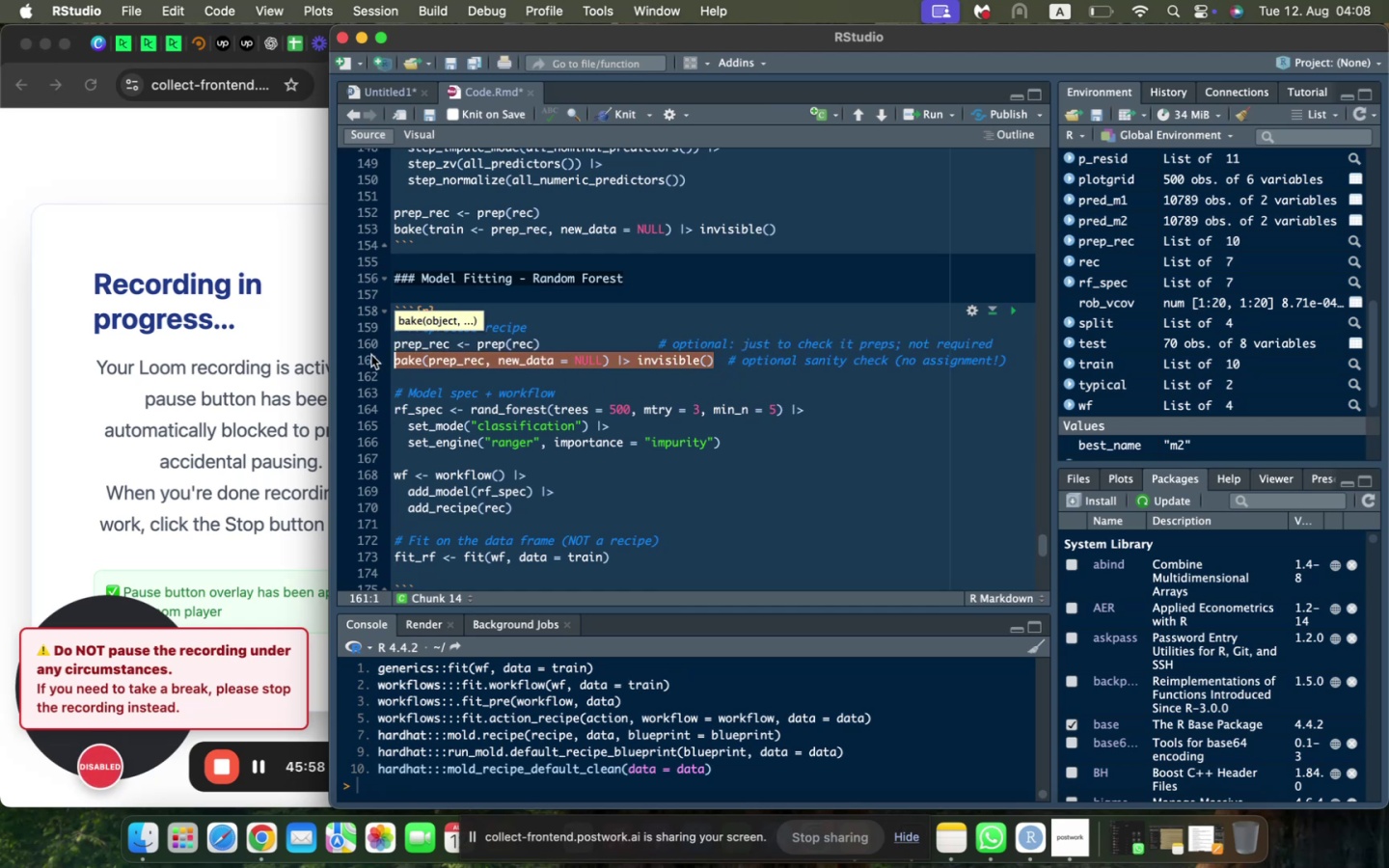 
key(Meta+C)
 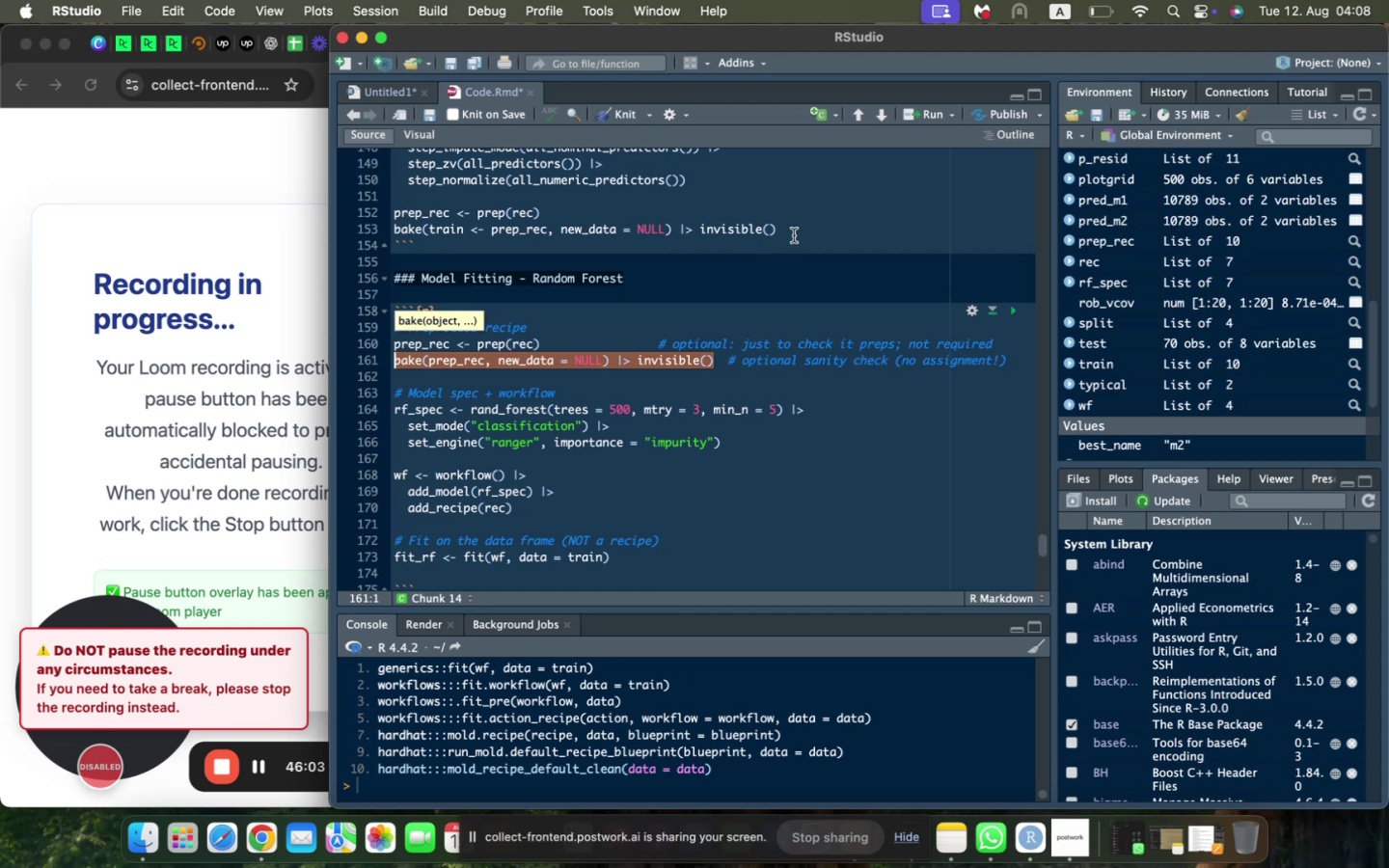 
left_click_drag(start_coordinate=[795, 235], to_coordinate=[375, 233])
 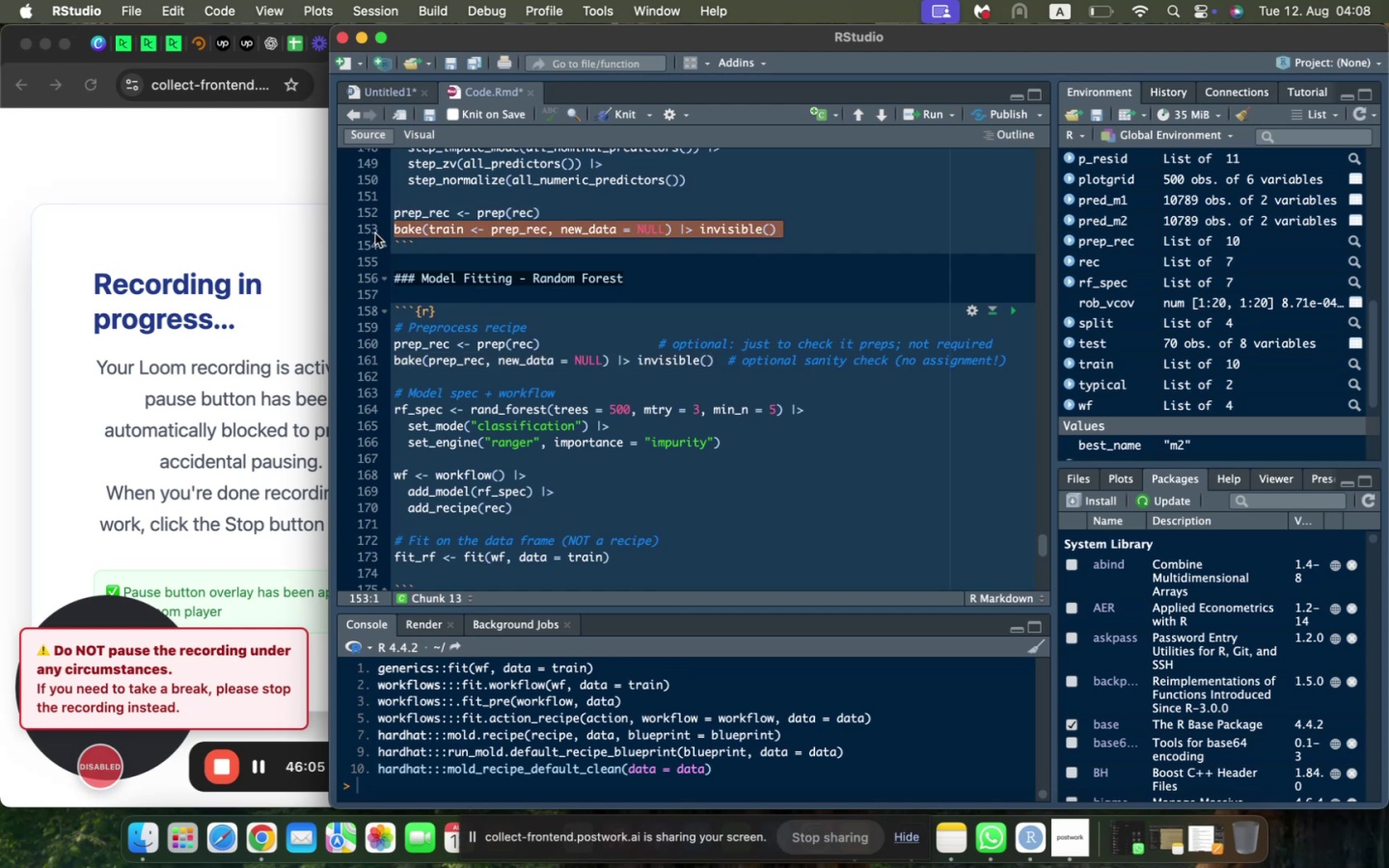 
key(Meta+V)
 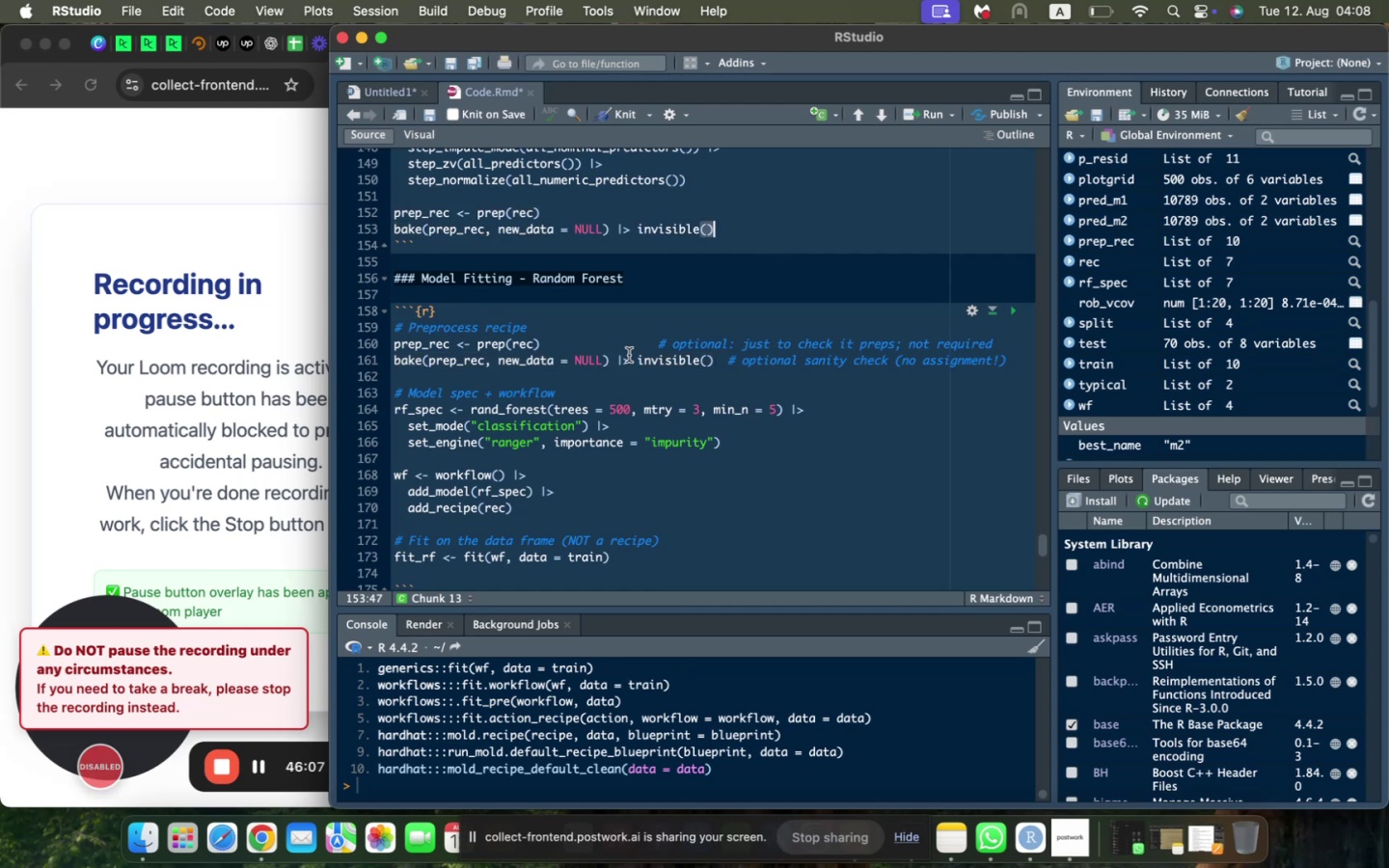 
scroll: coordinate [629, 355], scroll_direction: up, amount: 4.0
 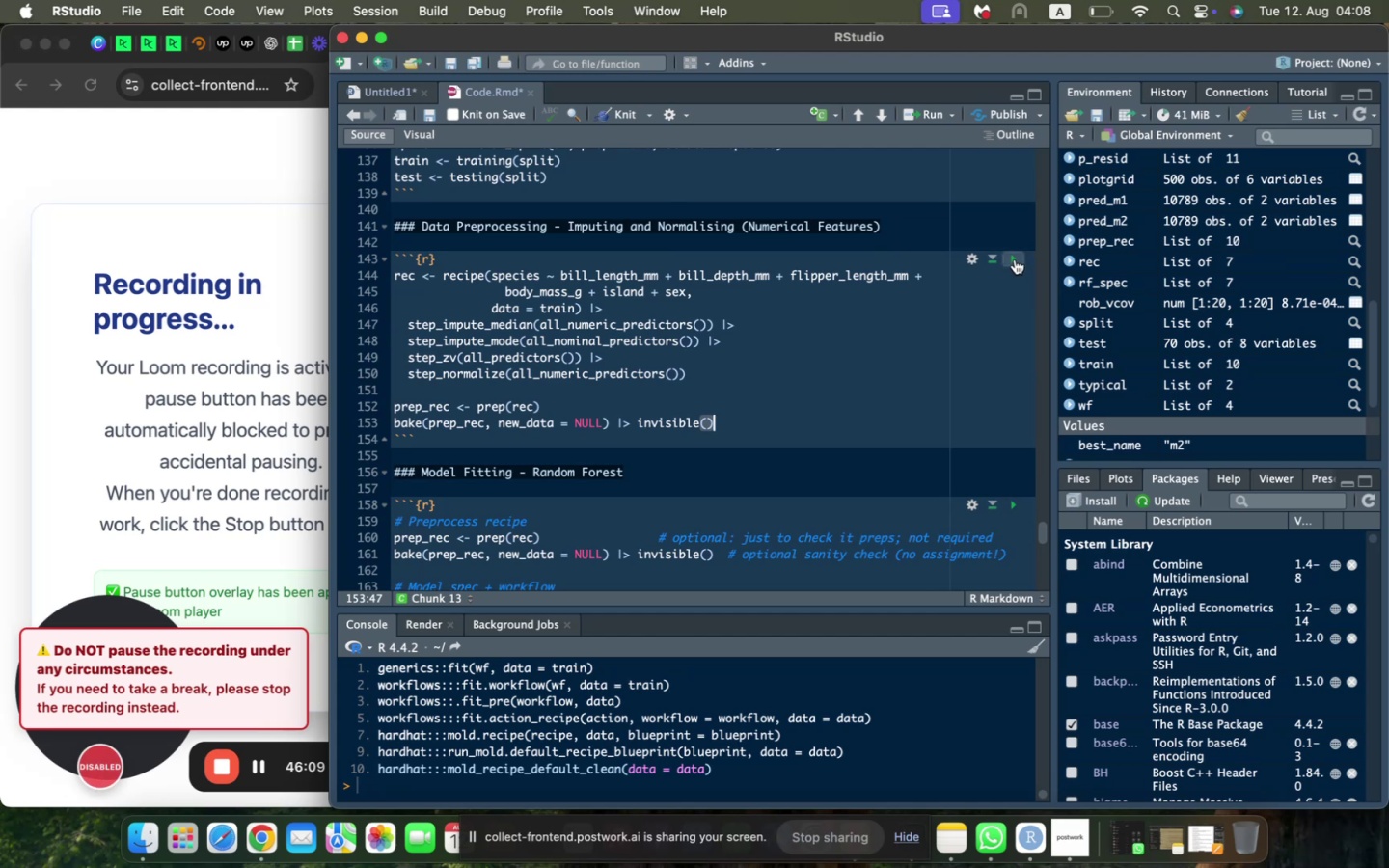 
left_click([1015, 259])
 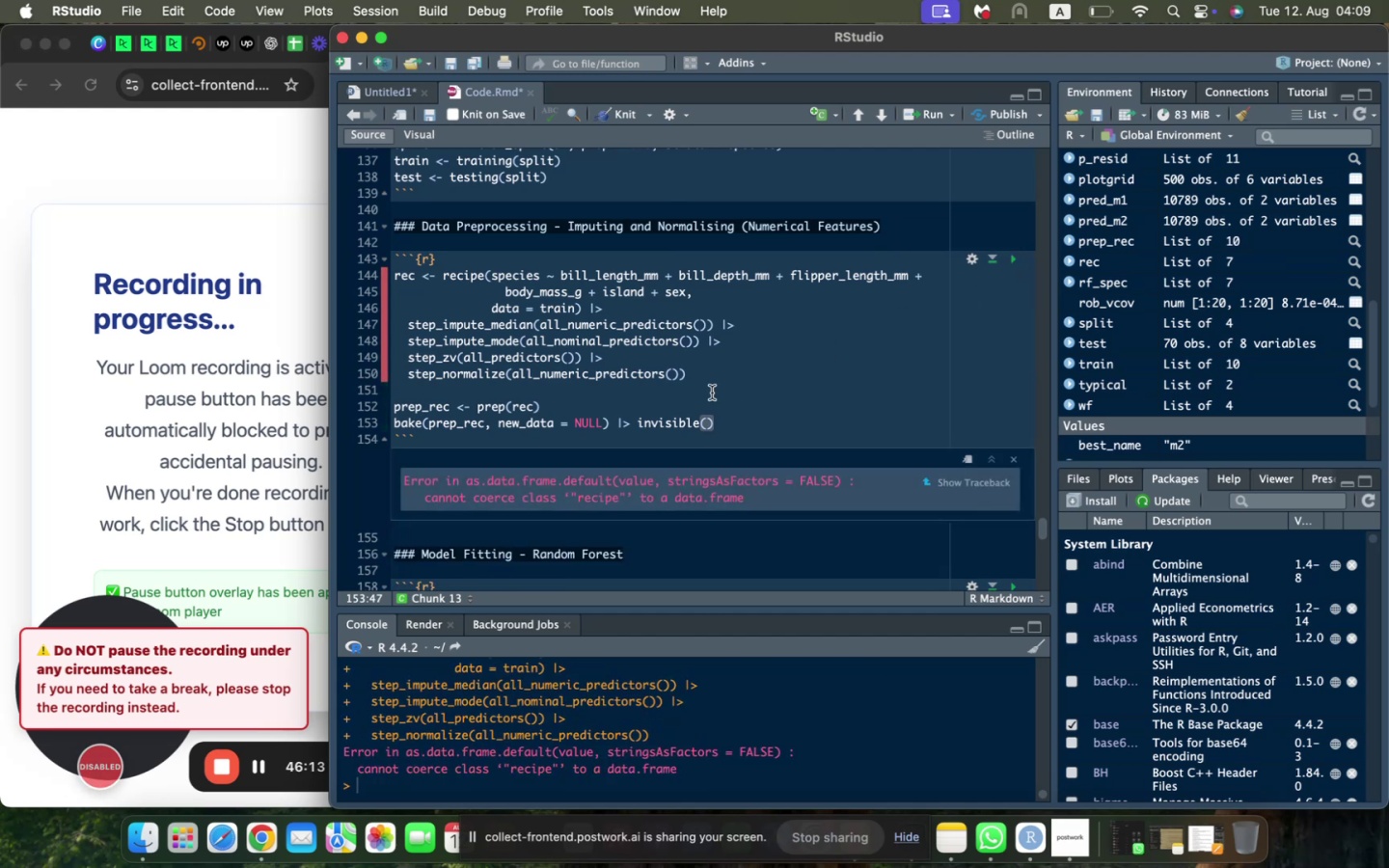 
wait(8.04)
 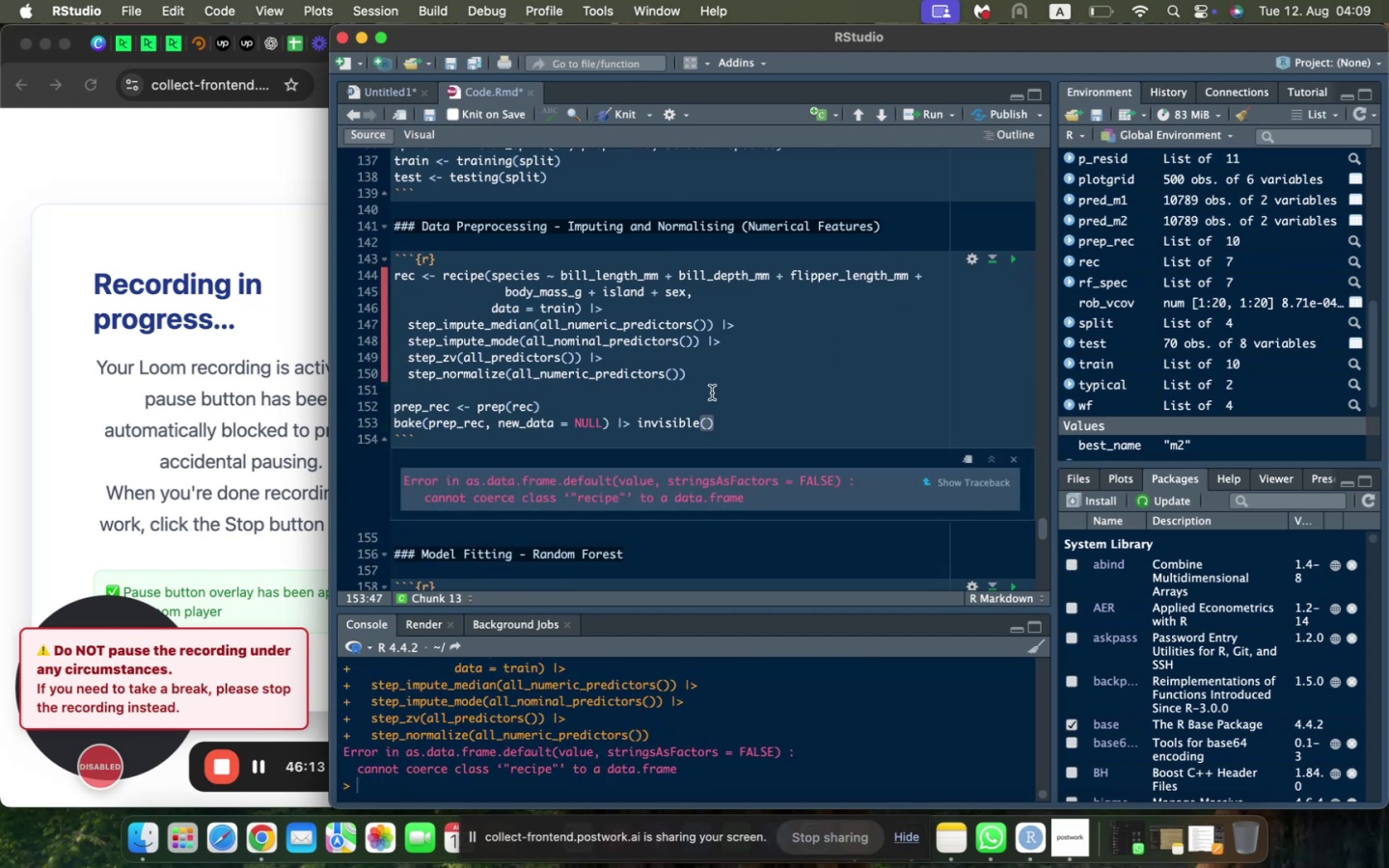 
scroll: coordinate [712, 393], scroll_direction: up, amount: 6.0
 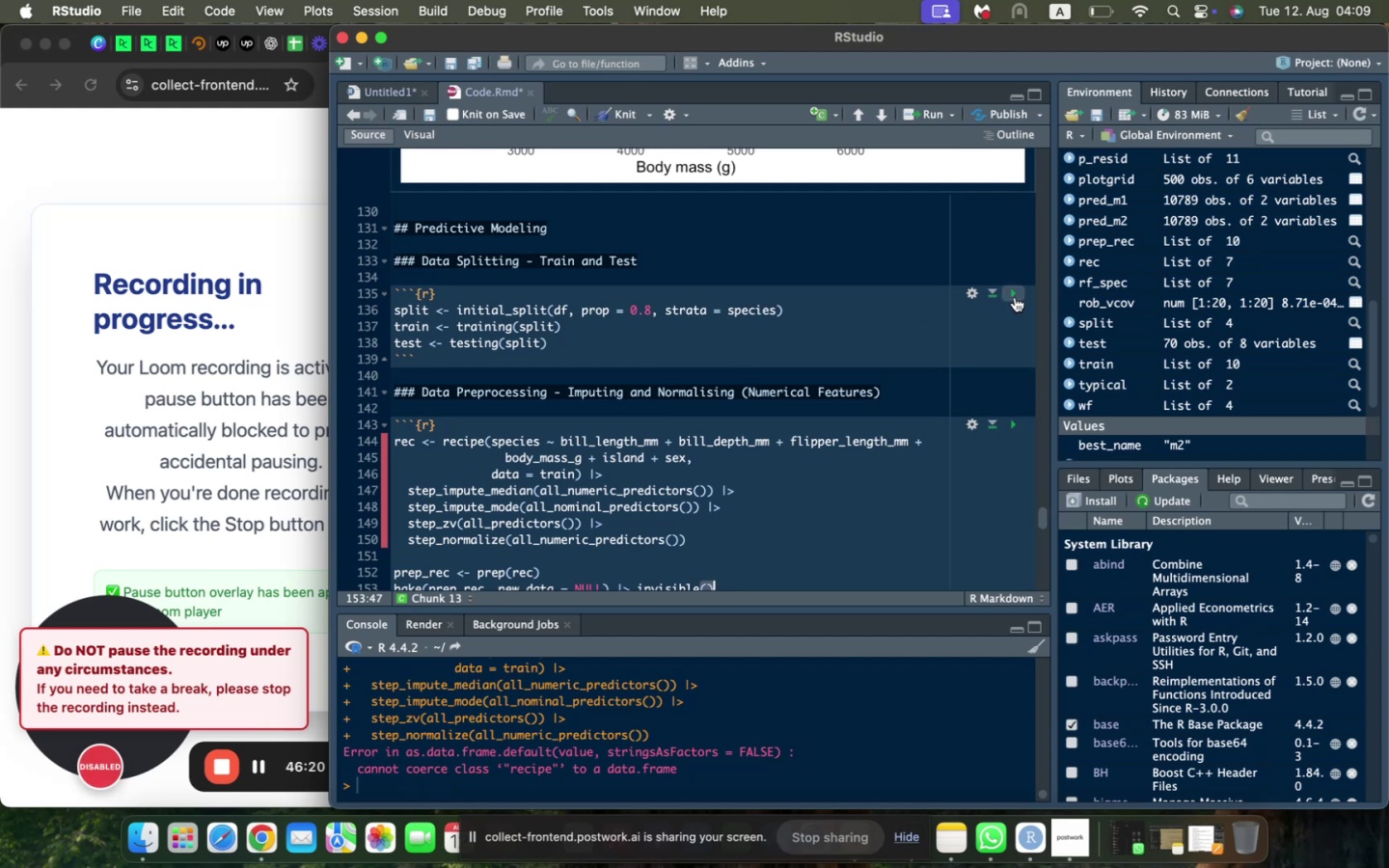 
left_click([1013, 296])
 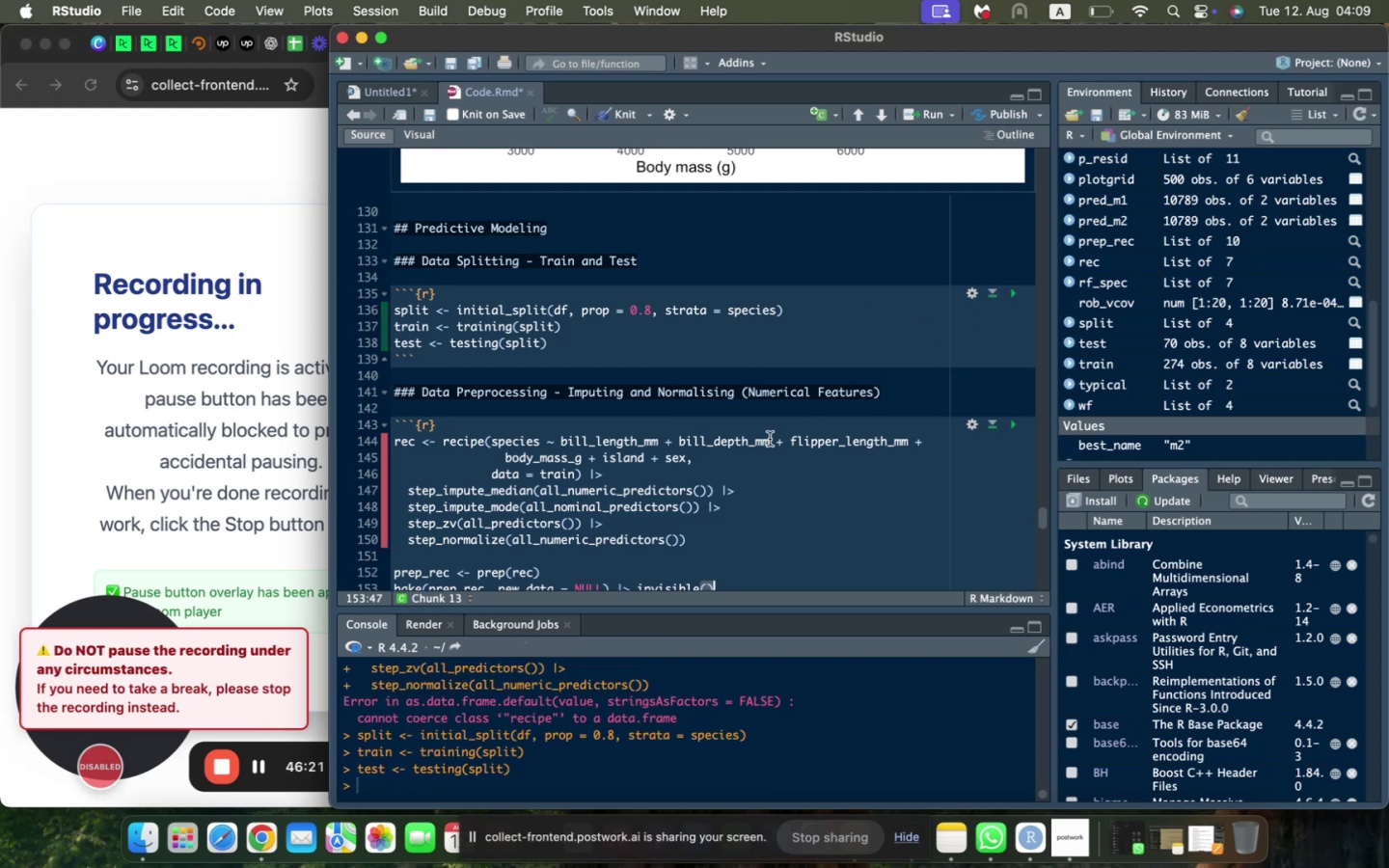 
scroll: coordinate [693, 429], scroll_direction: down, amount: 12.0
 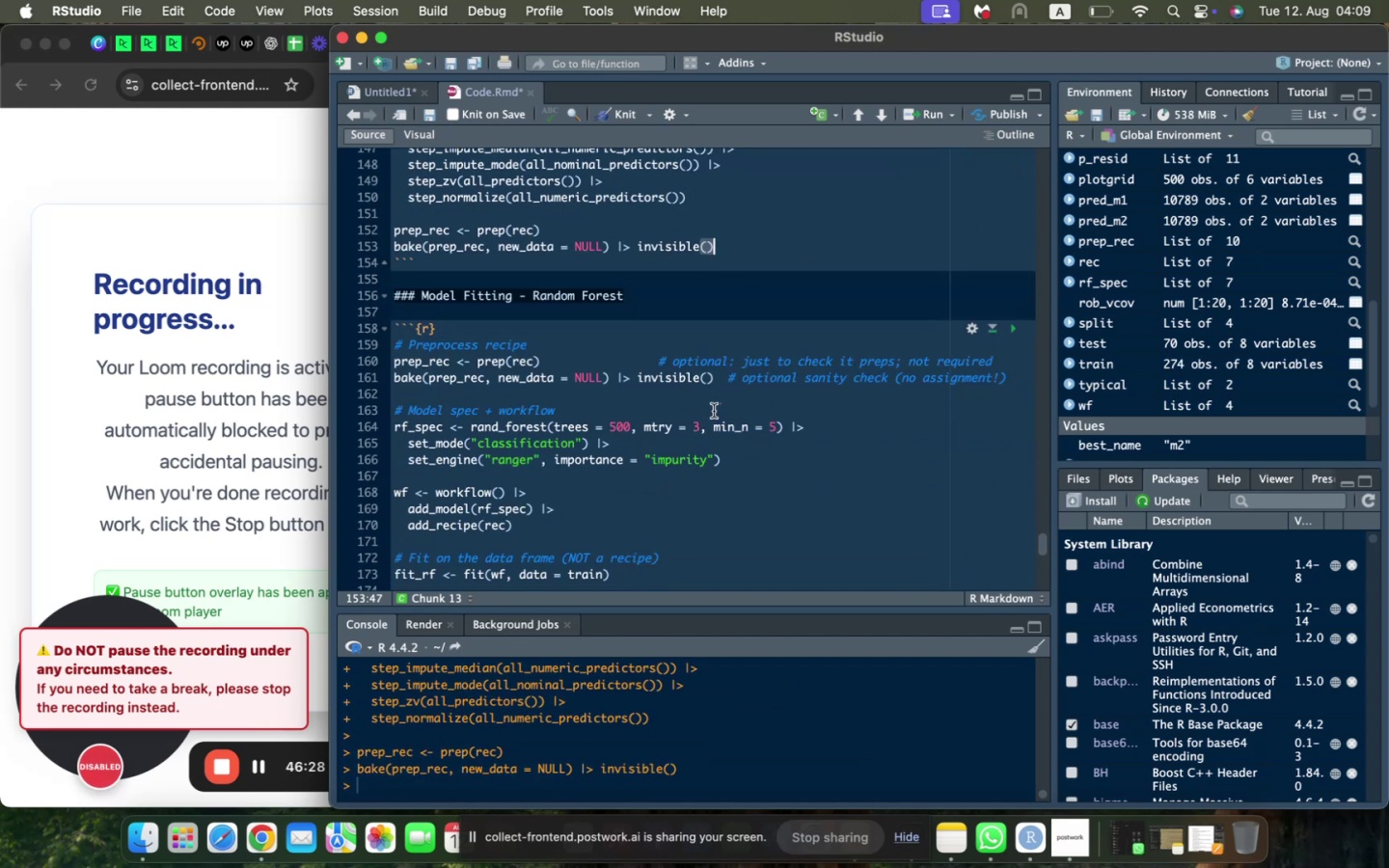 
left_click_drag(start_coordinate=[714, 411], to_coordinate=[381, 348])
 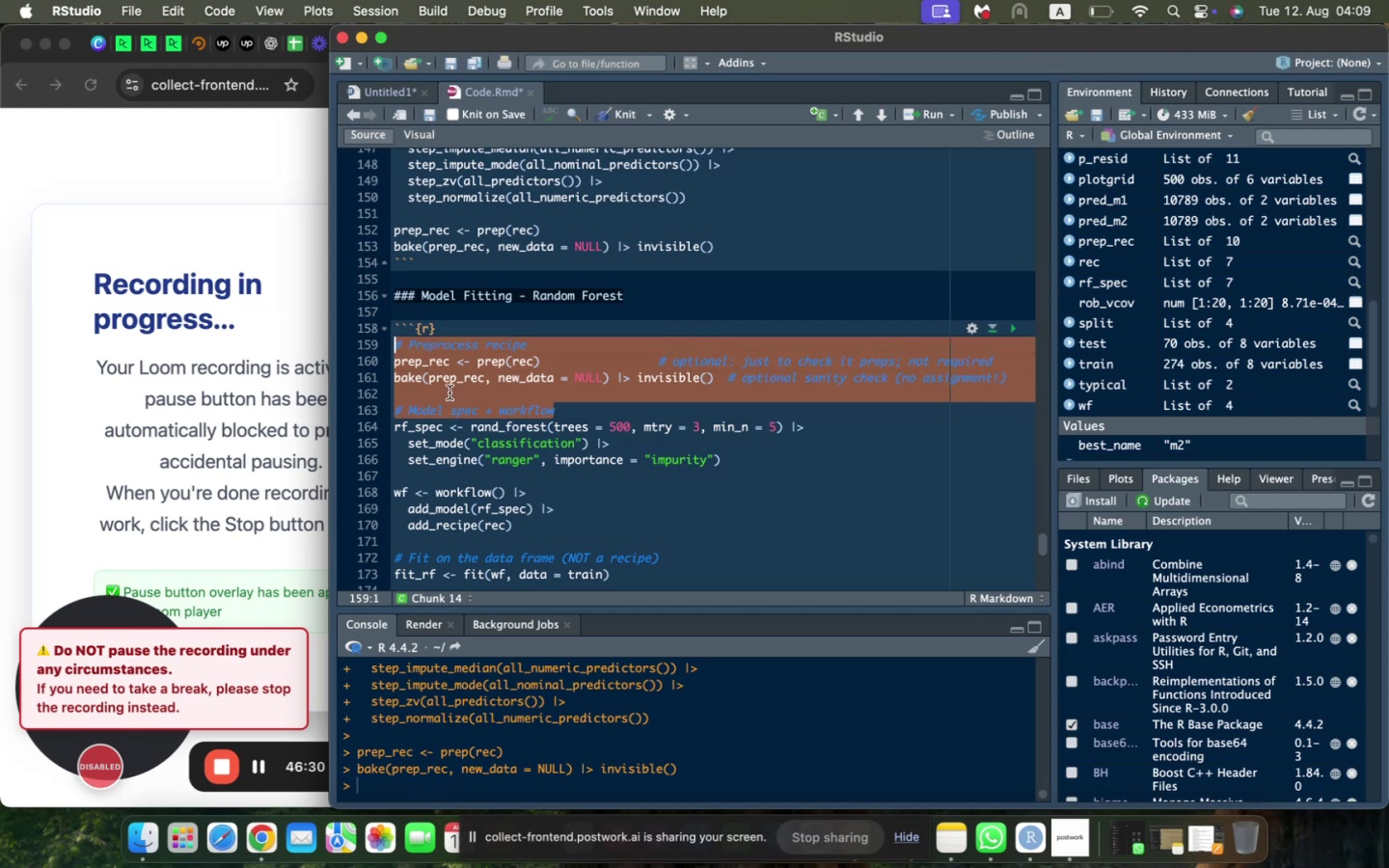 
left_click([449, 393])
 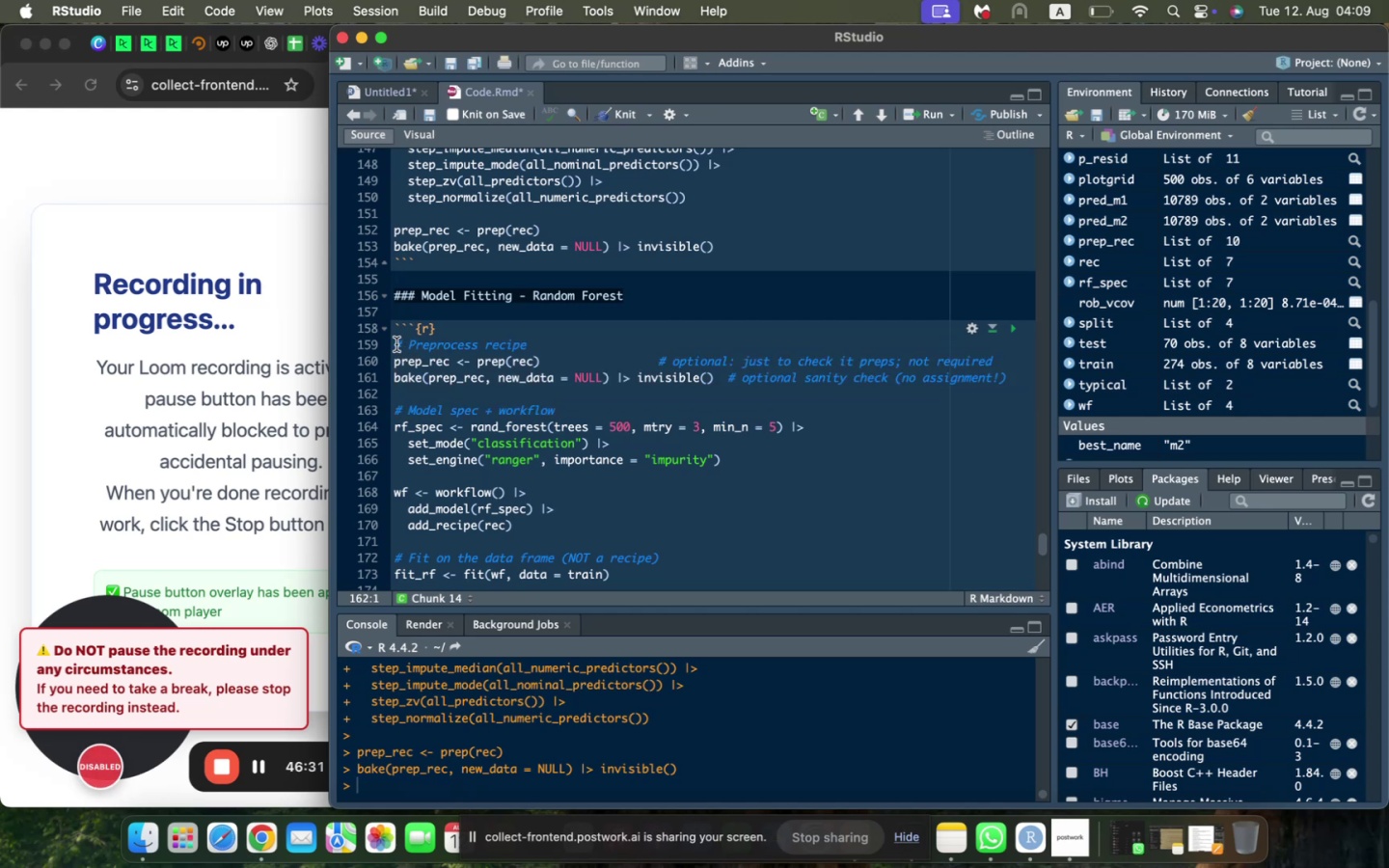 
left_click_drag(start_coordinate=[396, 344], to_coordinate=[495, 390])
 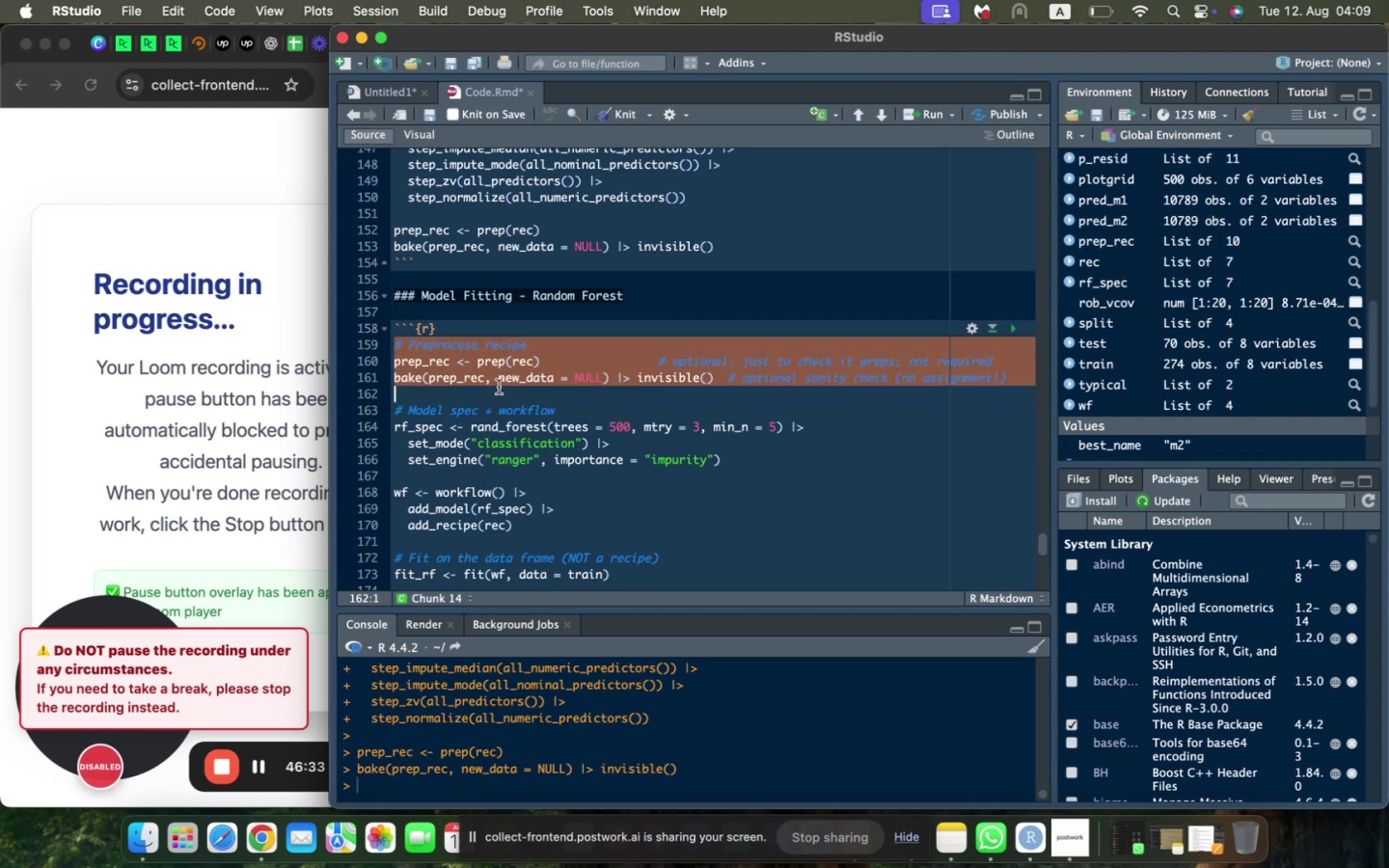 
key(Backspace)
 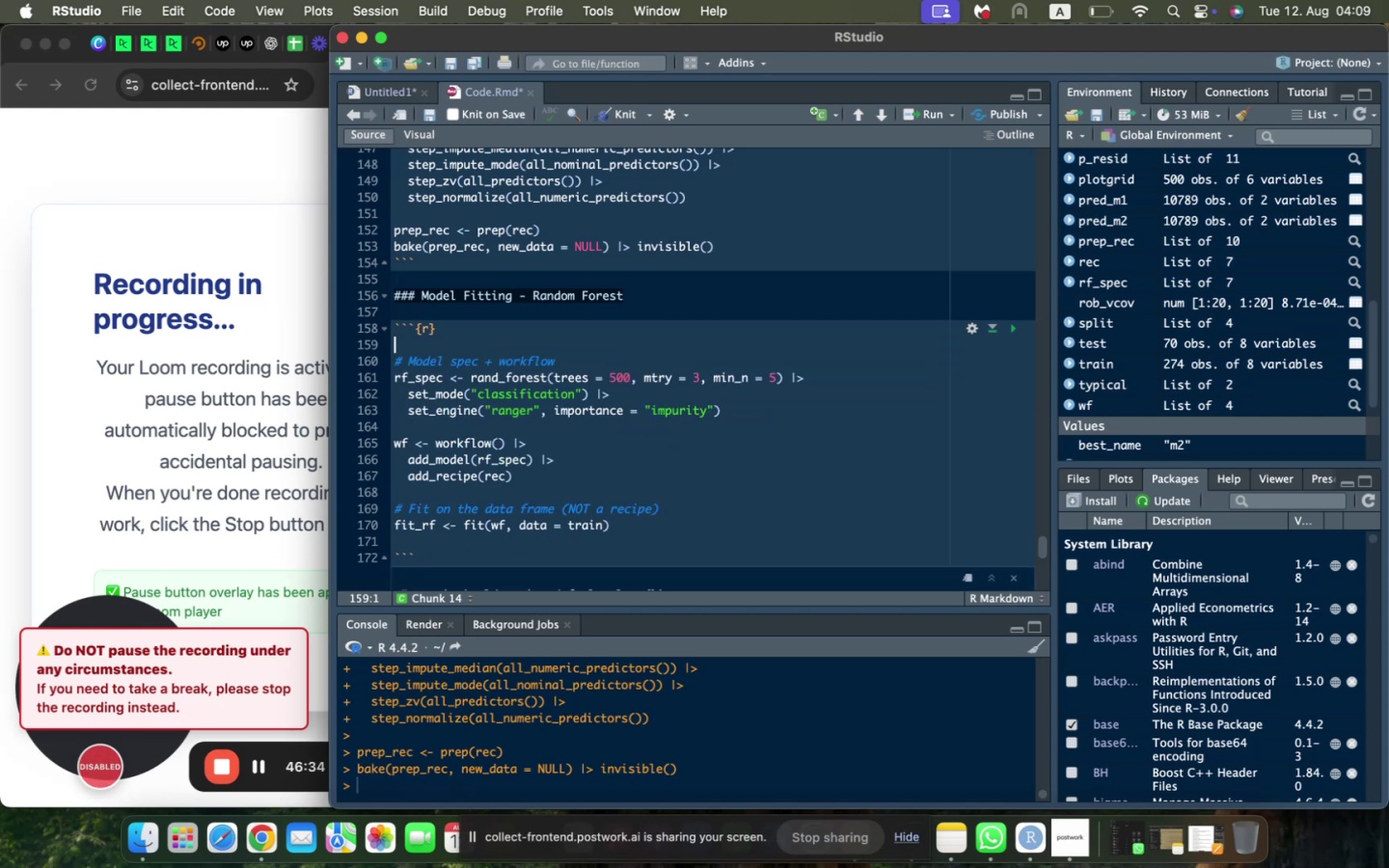 
key(Backspace)
 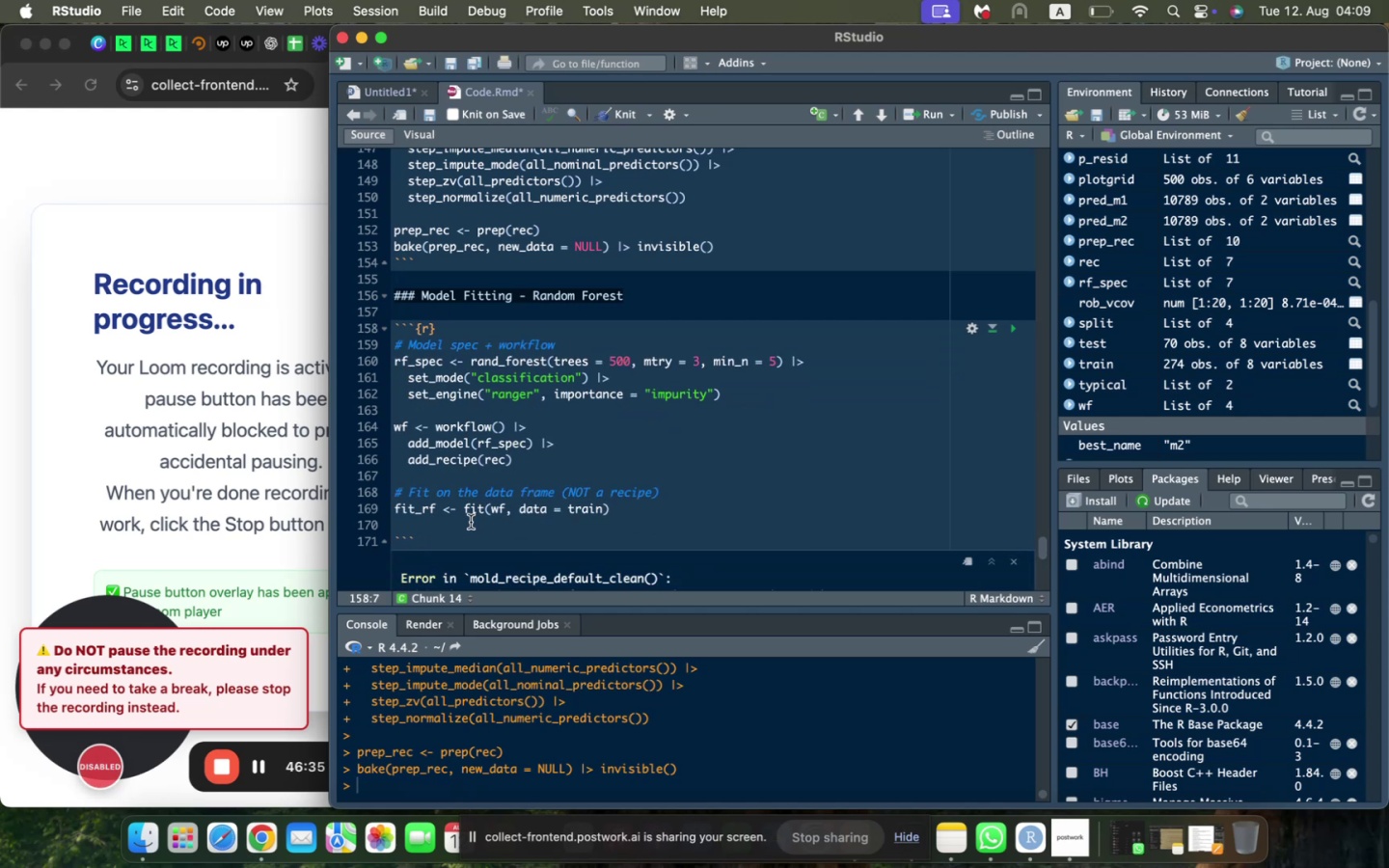 
left_click([471, 522])
 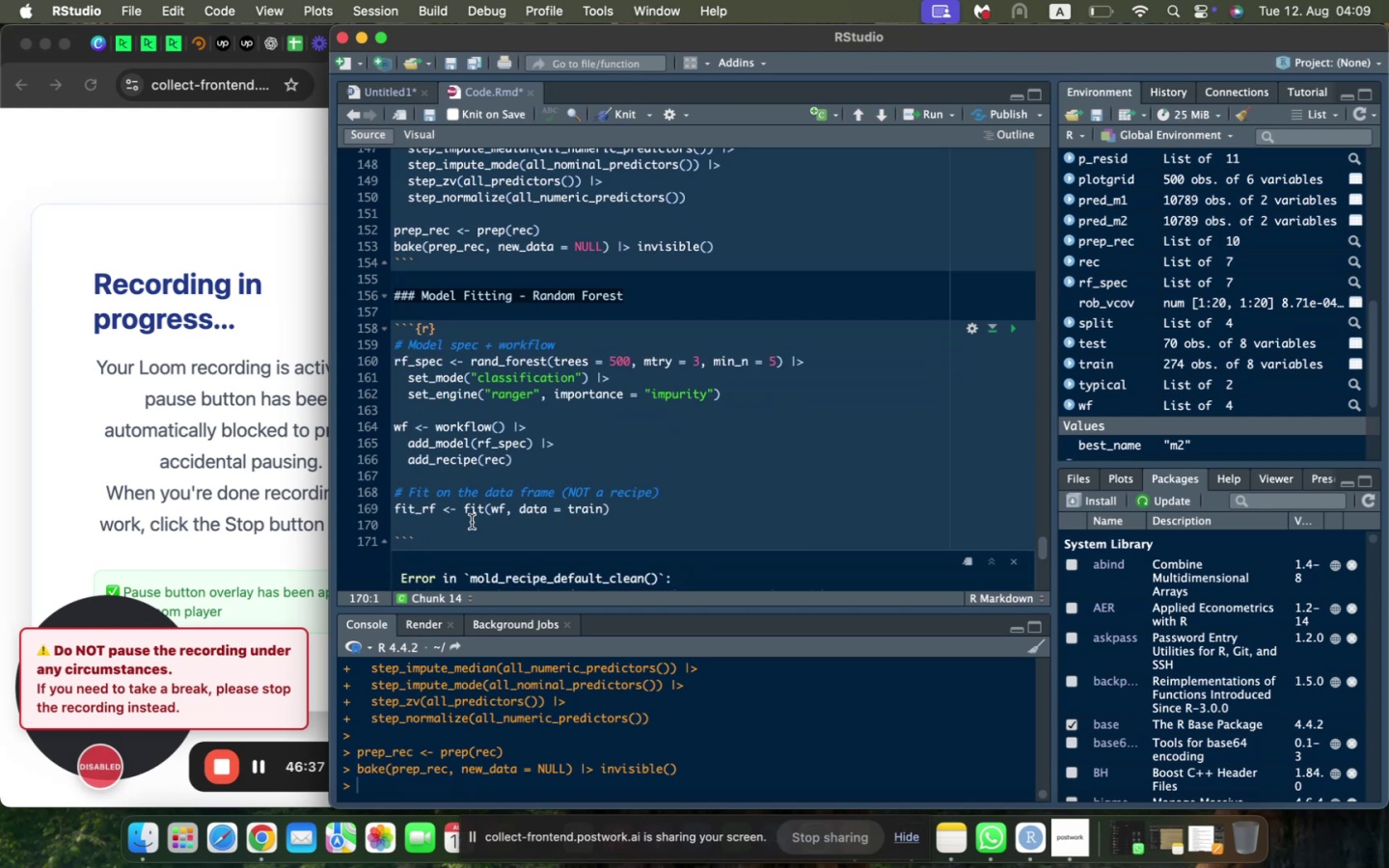 
key(Backspace)
 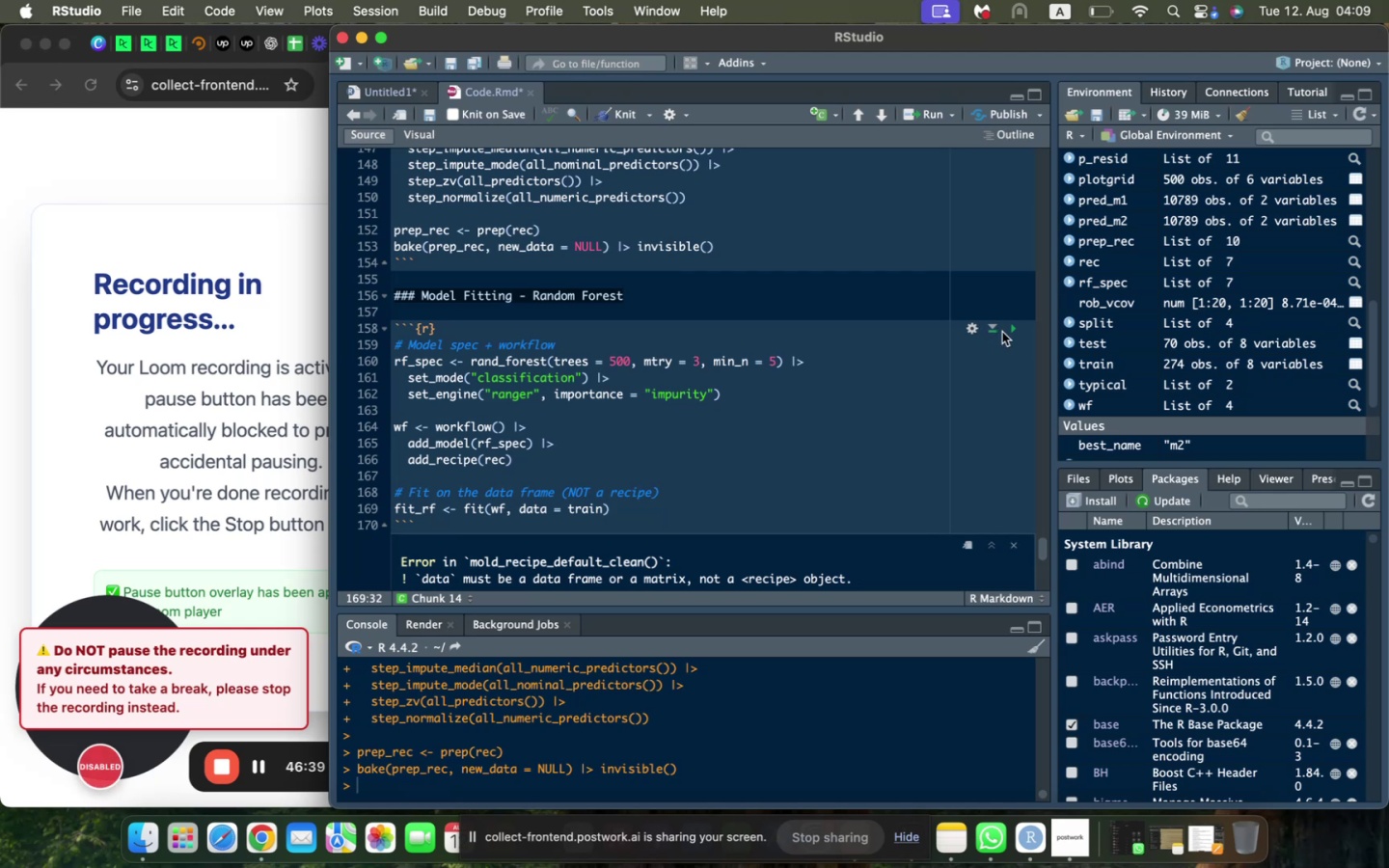 
left_click([1012, 330])
 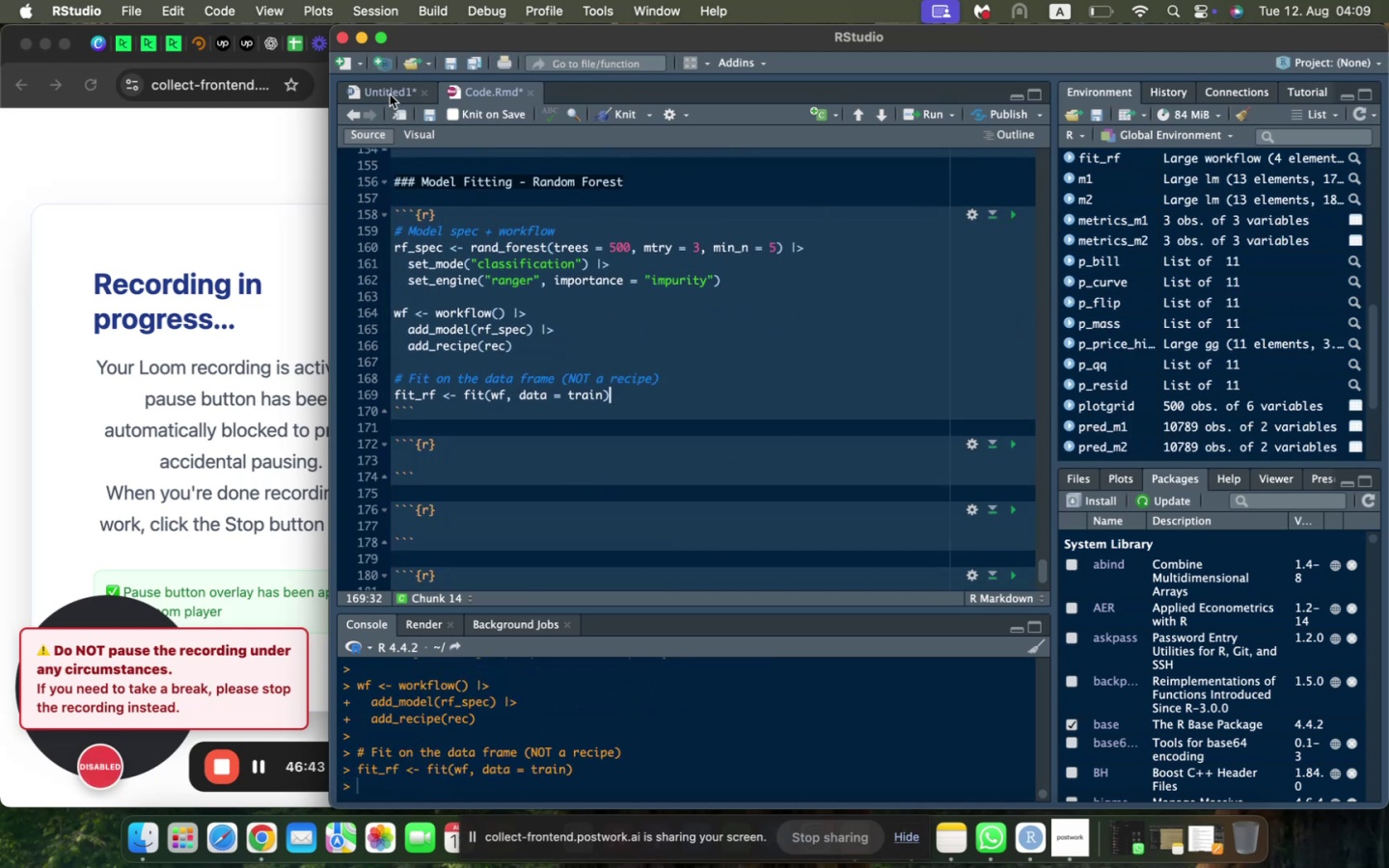 
wait(5.08)
 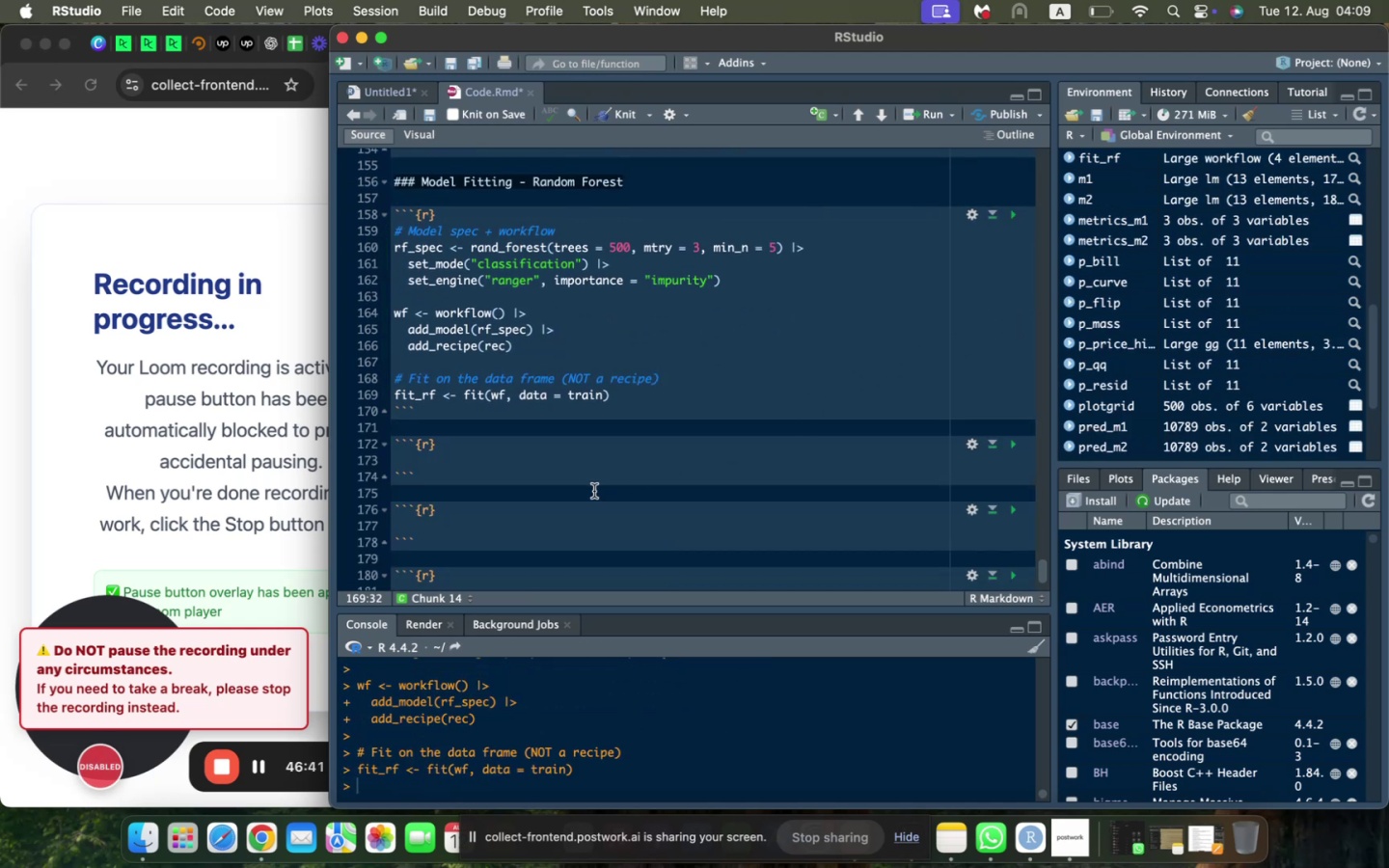 
left_click([390, 95])
 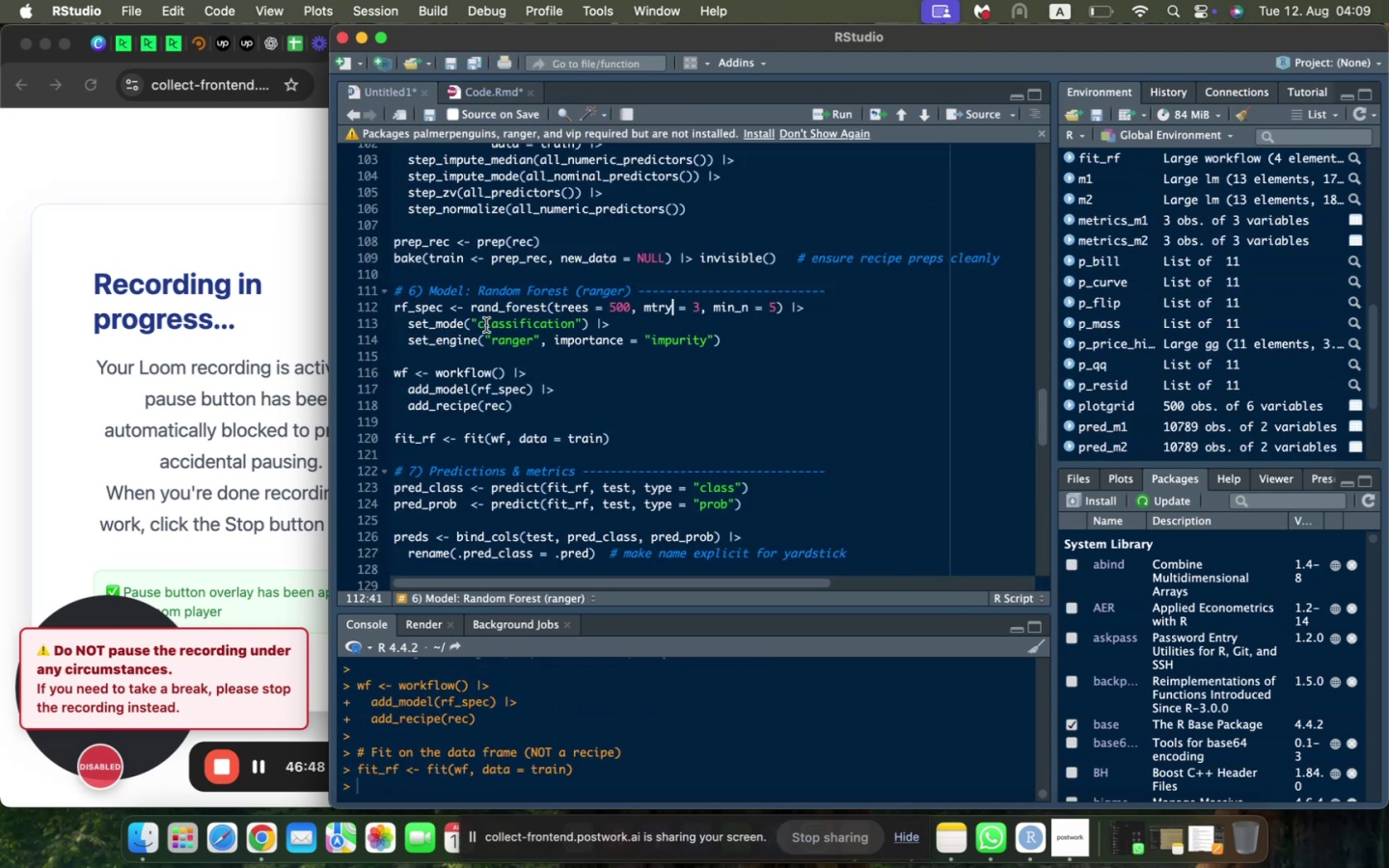 
scroll: coordinate [435, 374], scroll_direction: down, amount: 10.0
 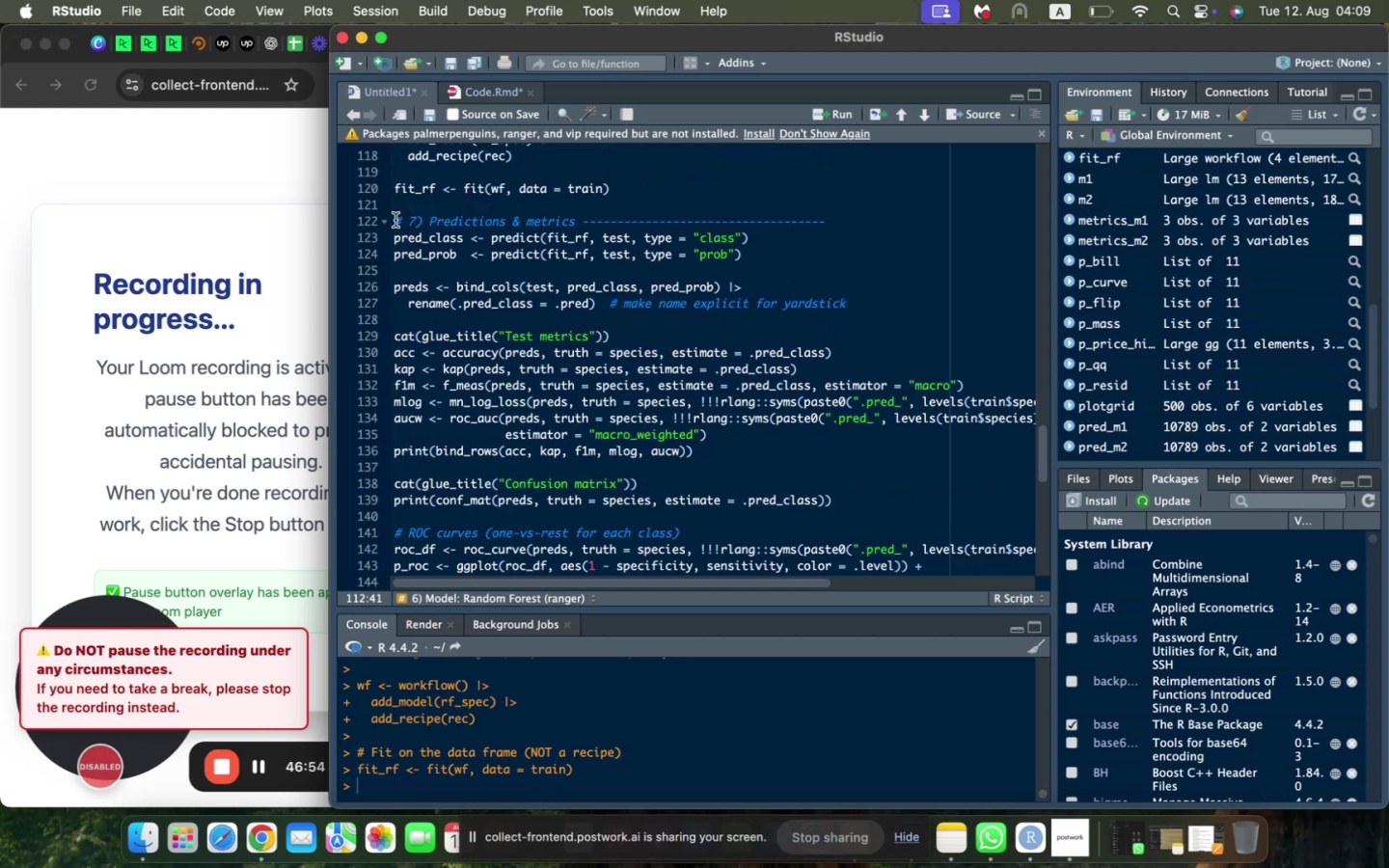 
left_click_drag(start_coordinate=[395, 220], to_coordinate=[847, 500])
 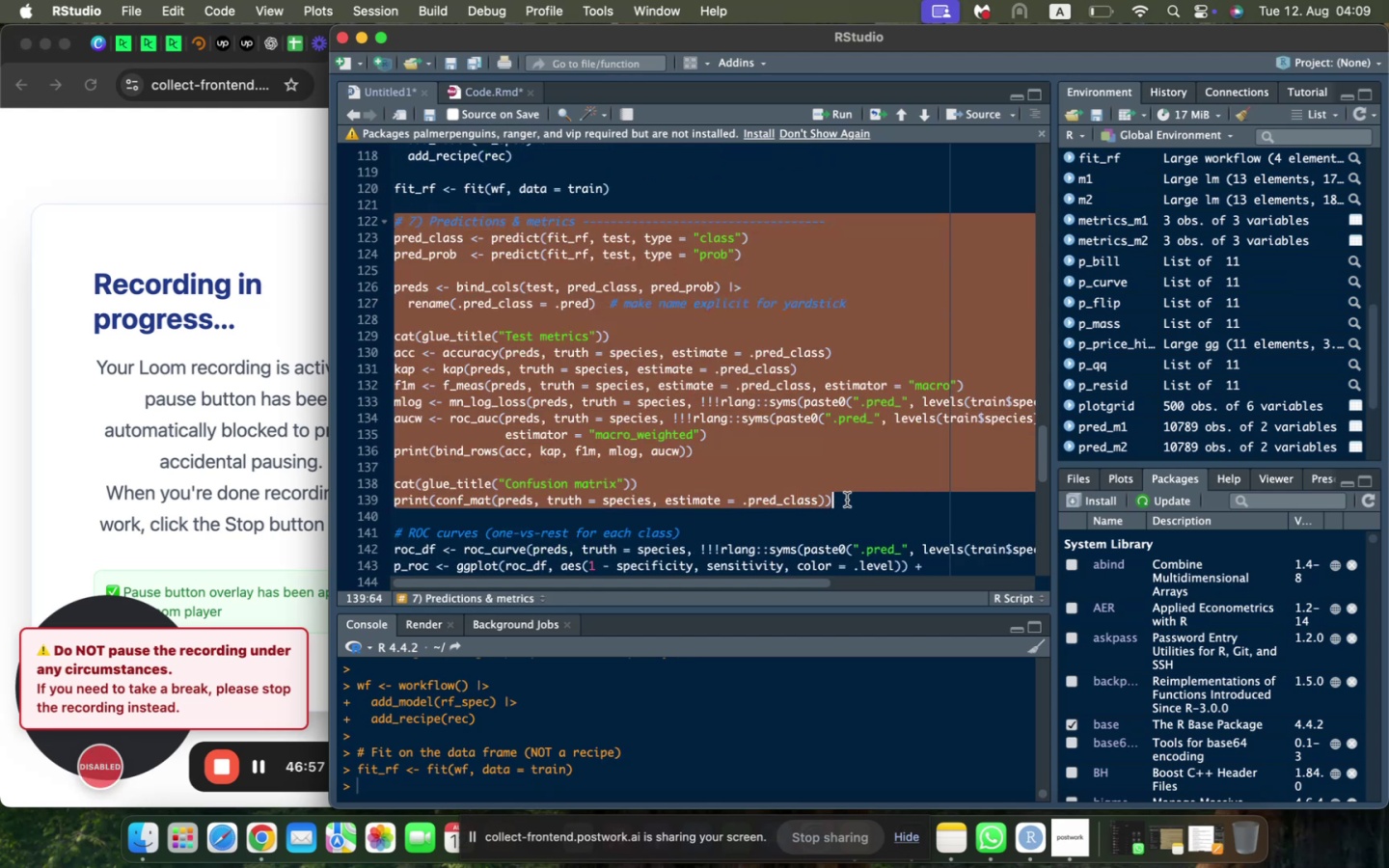 
key(Meta+C)
 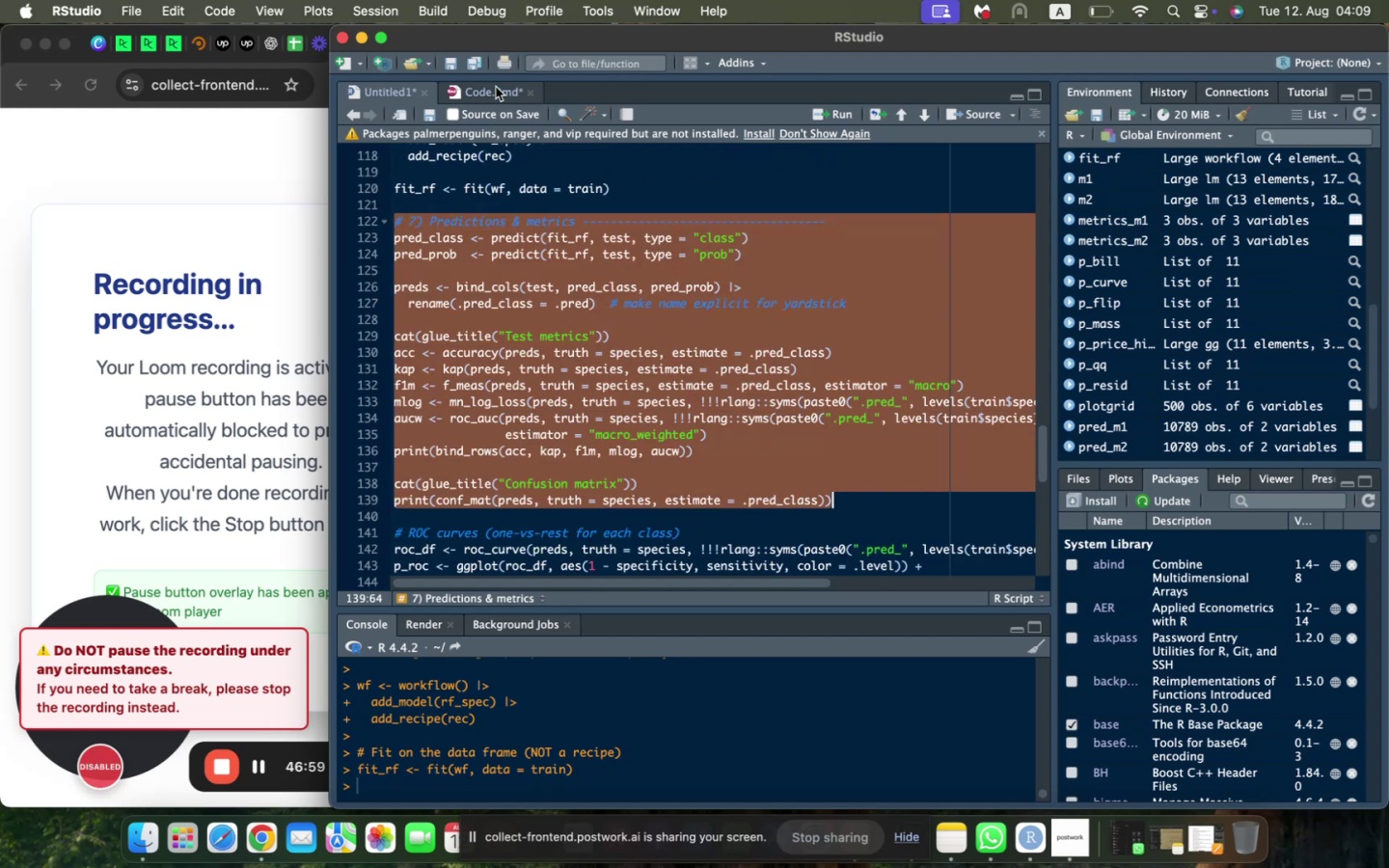 
left_click([496, 87])
 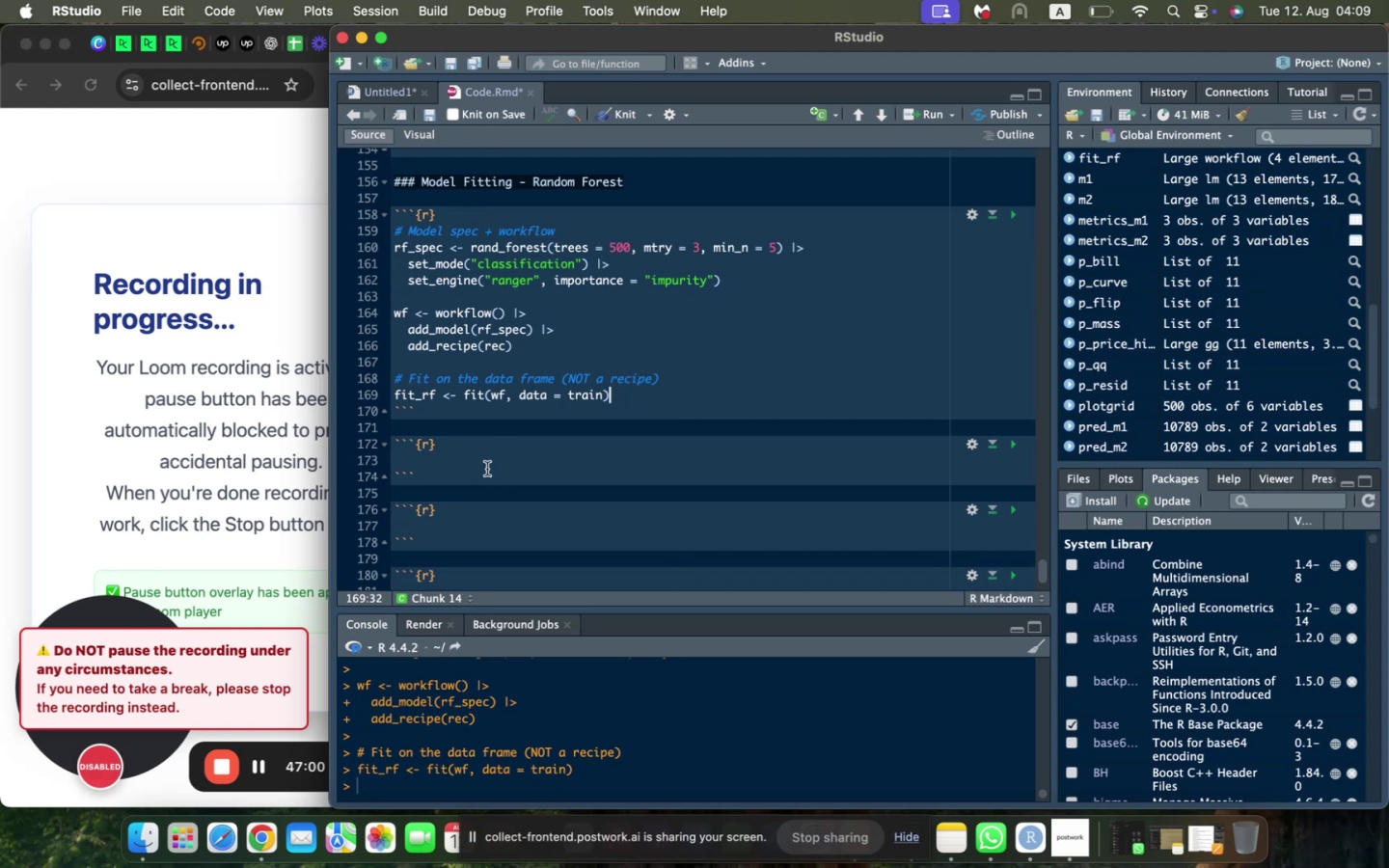 
left_click([487, 469])
 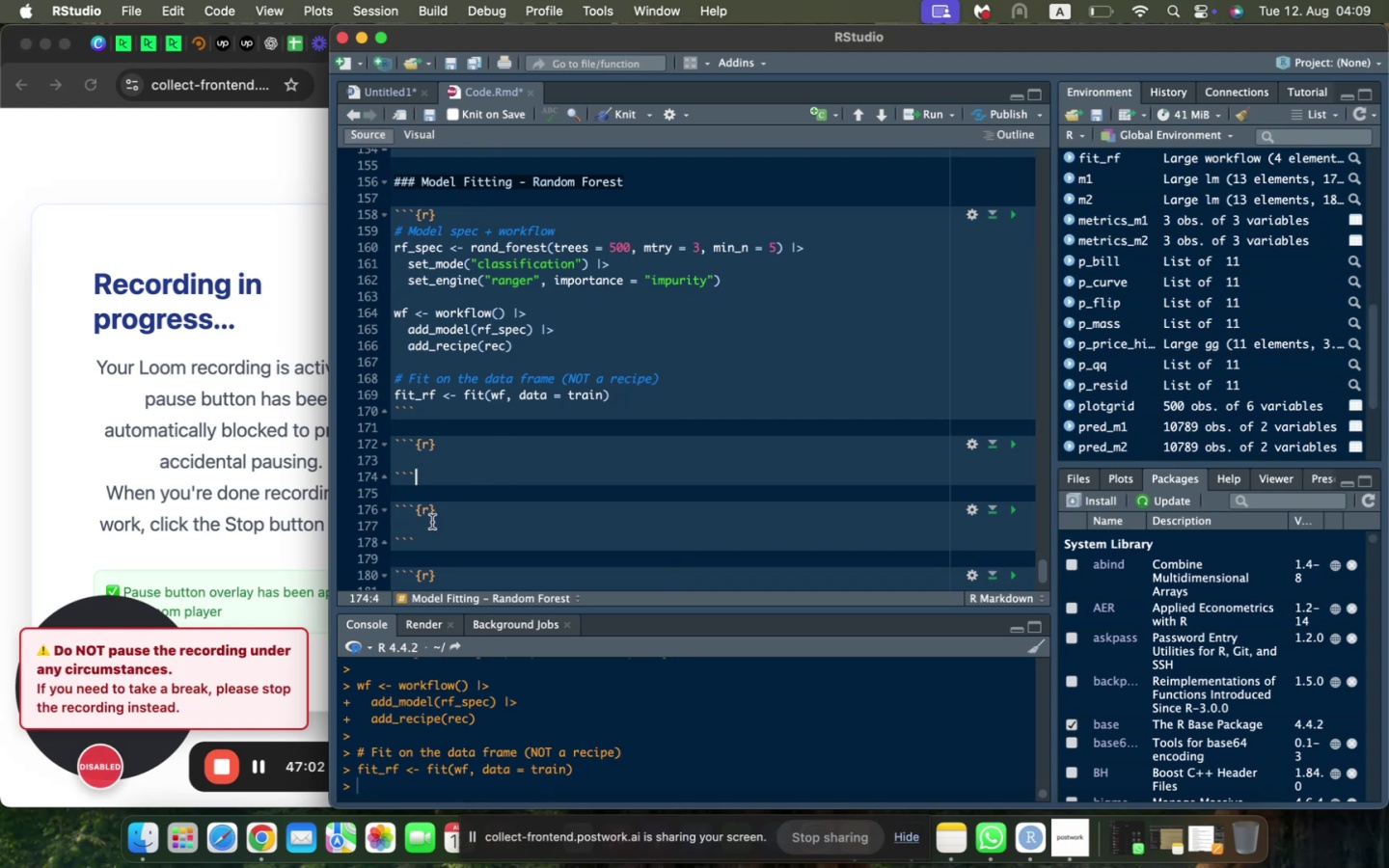 
left_click([432, 522])
 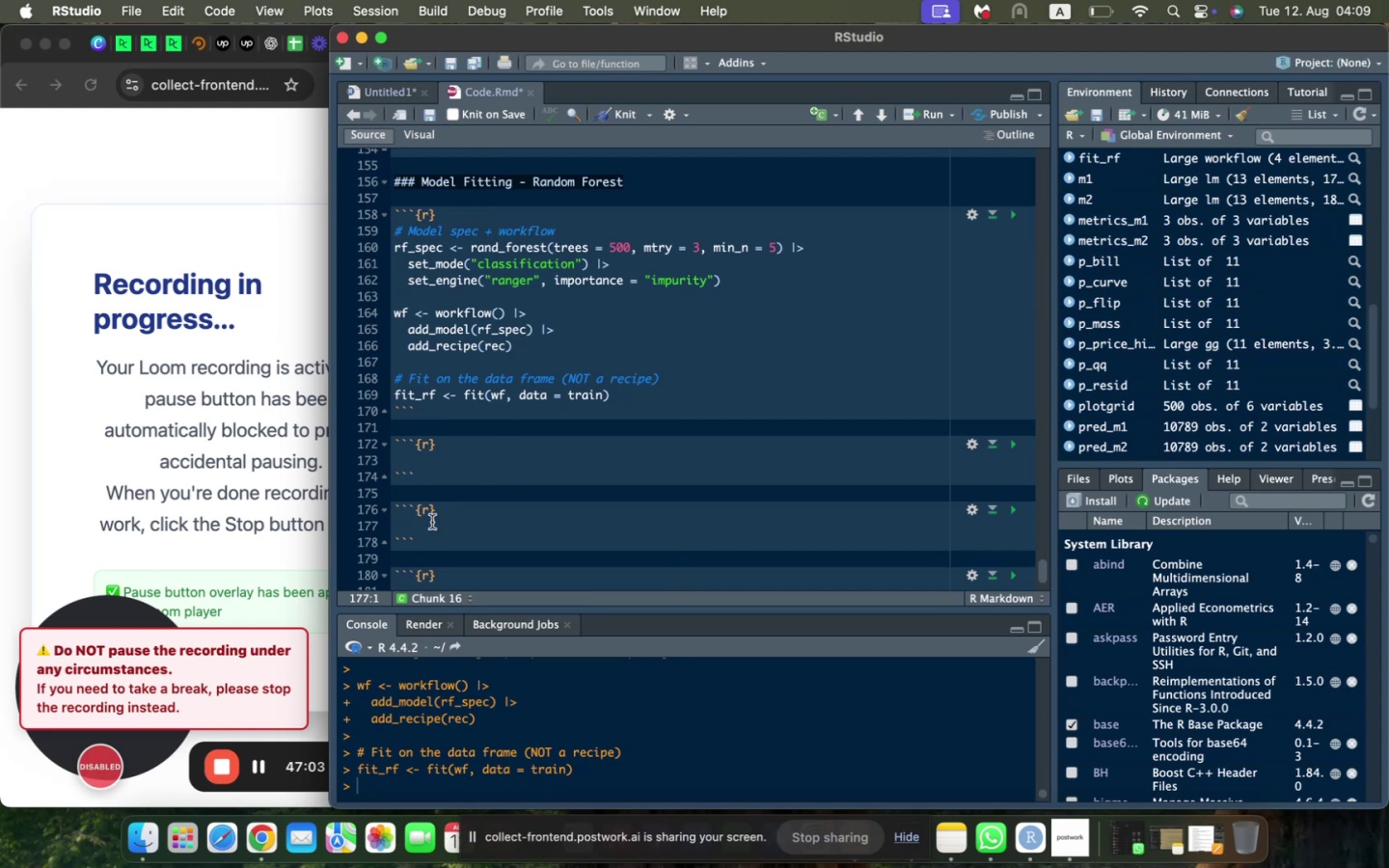 
key(Meta+V)
 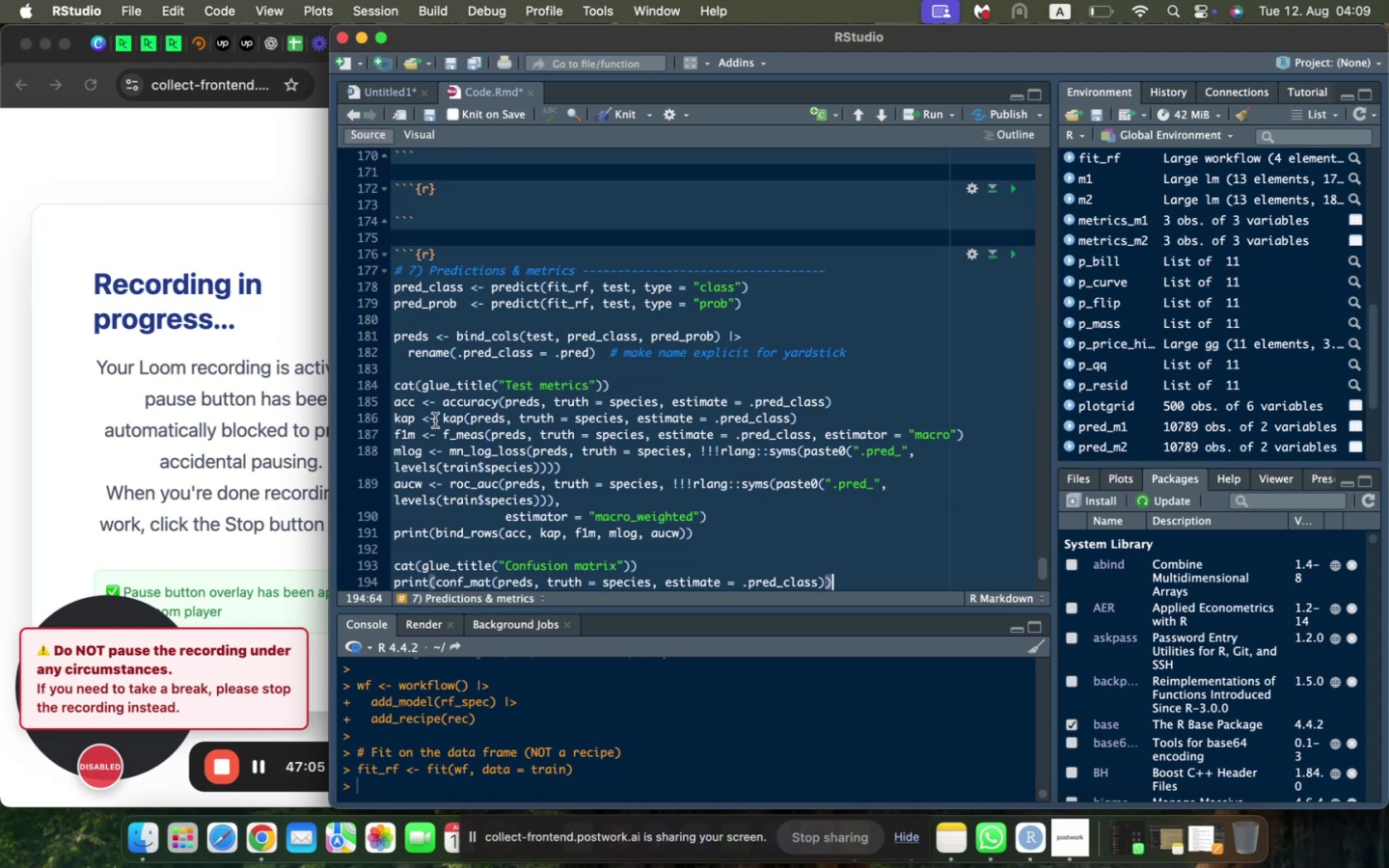 
scroll: coordinate [422, 337], scroll_direction: up, amount: 4.0
 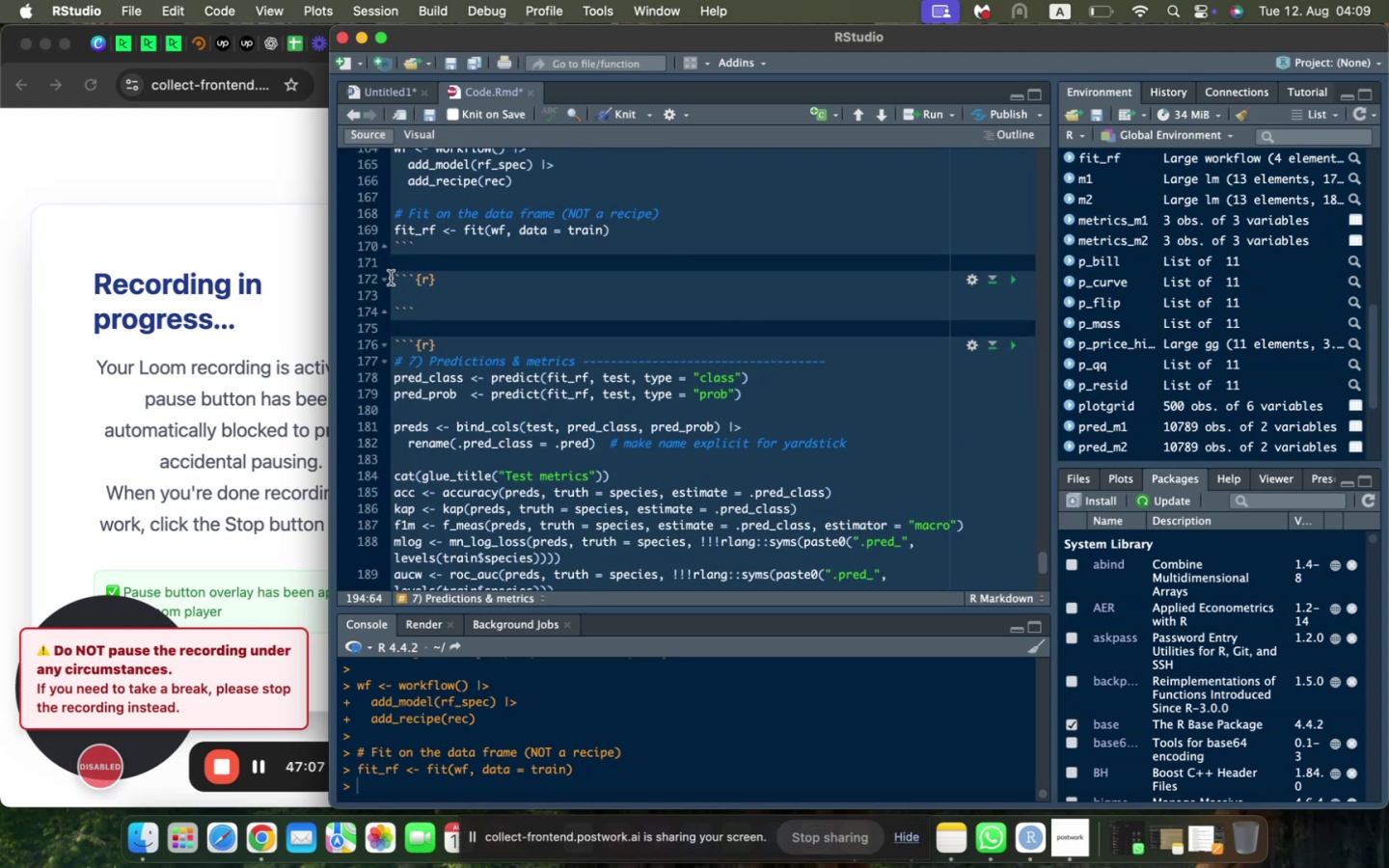 
left_click([391, 278])
 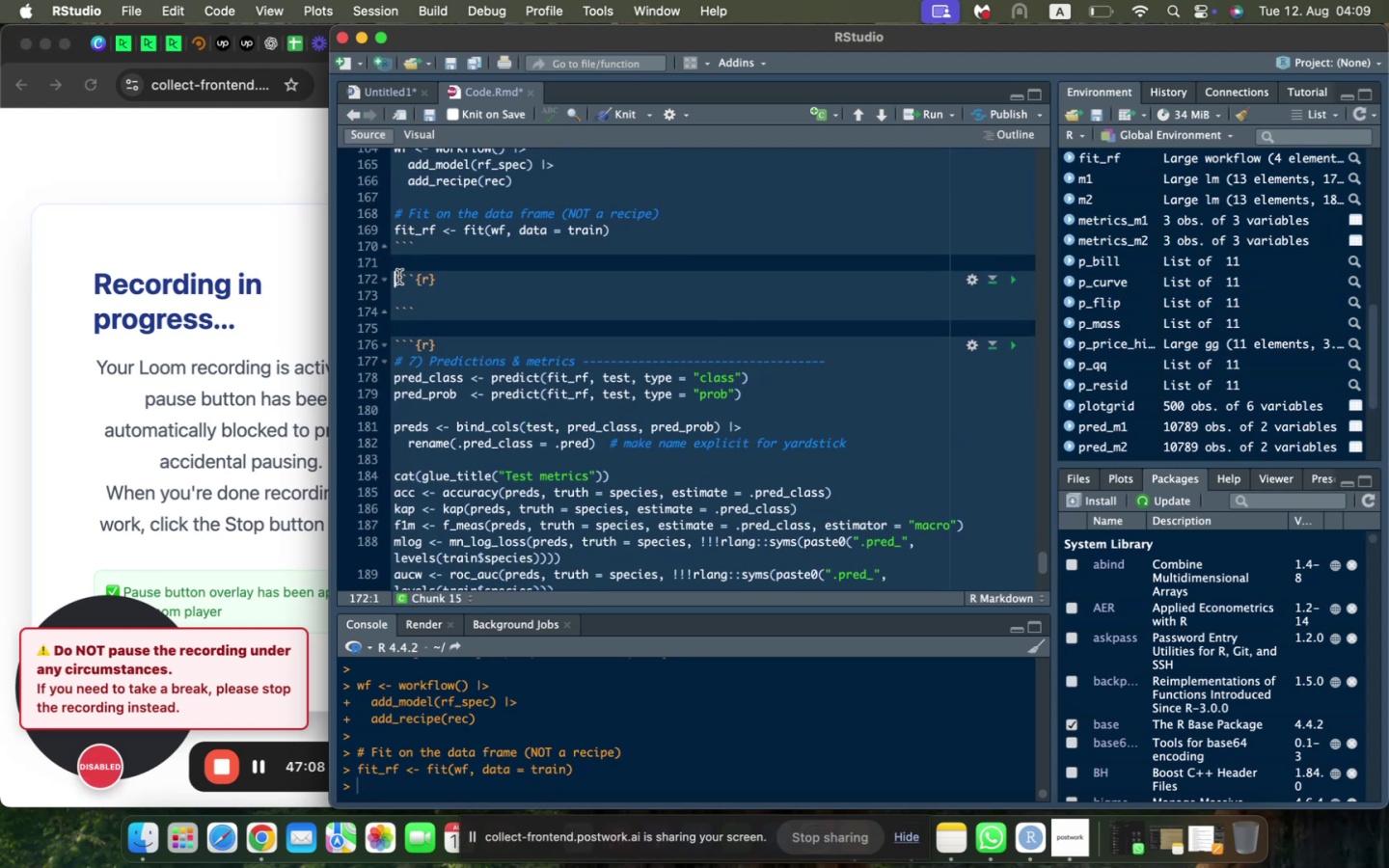 
key(Enter)
 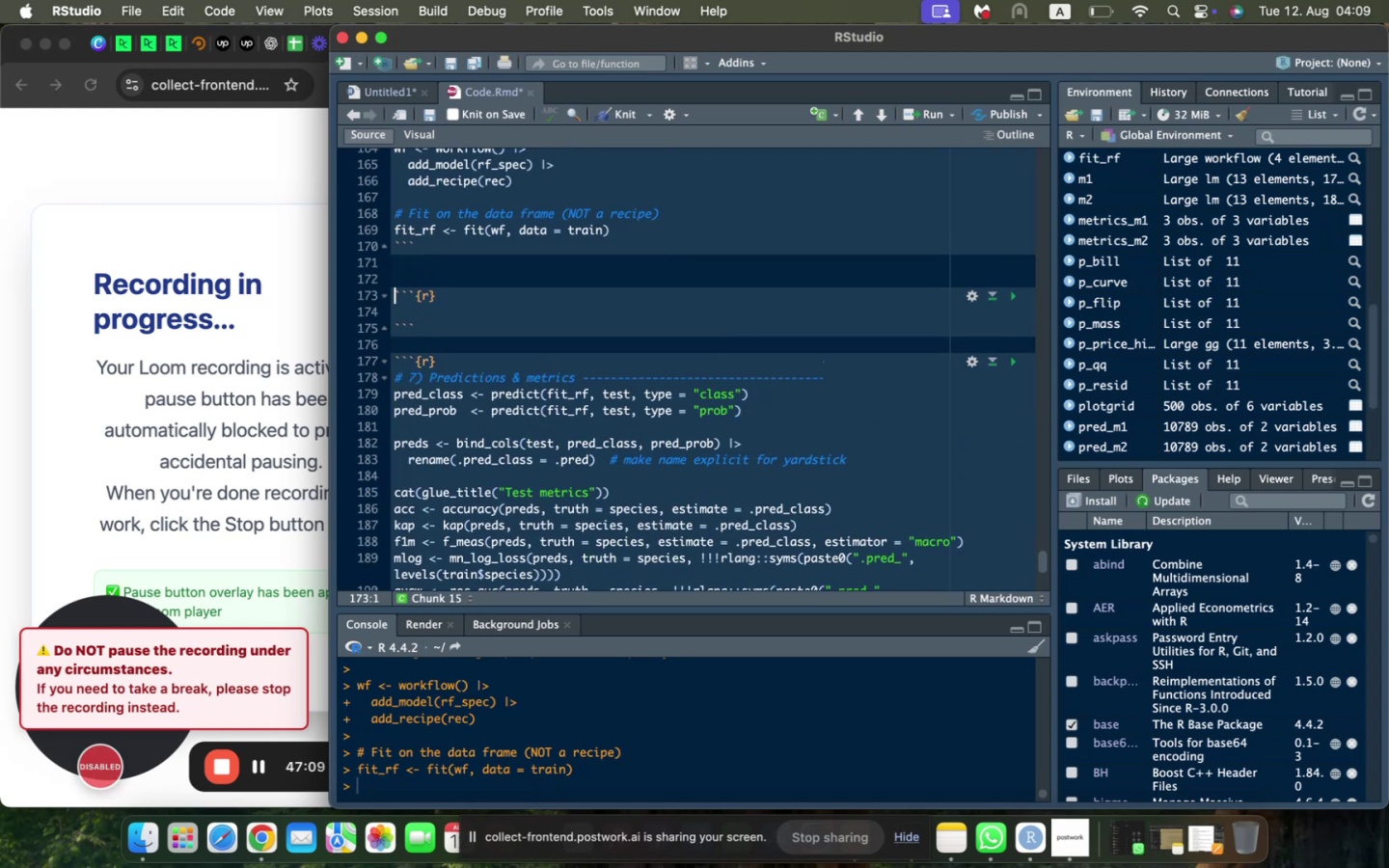 
key(ArrowUp)
 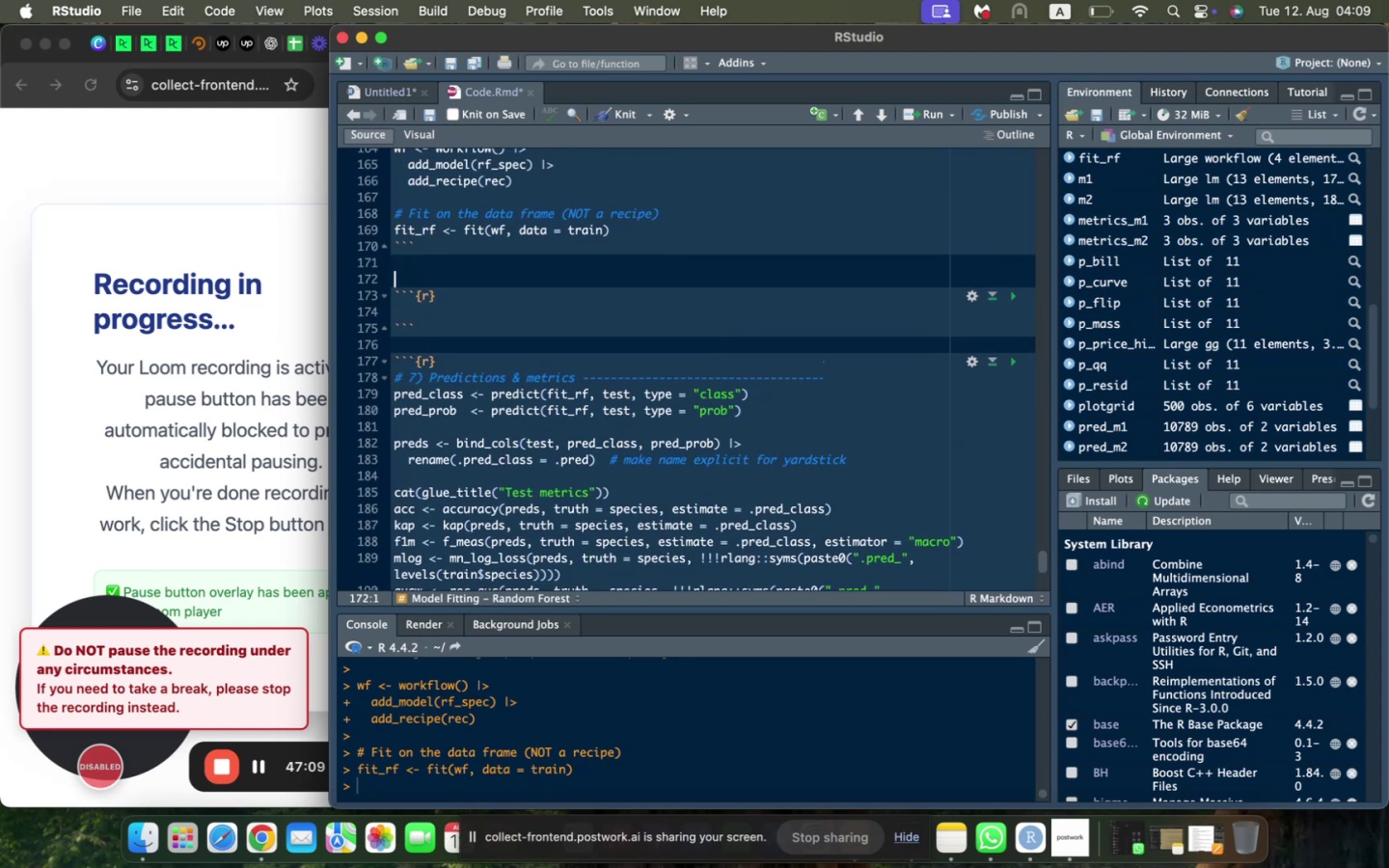 
type(## Model Evl)
key(Backspace)
type(aluation)
 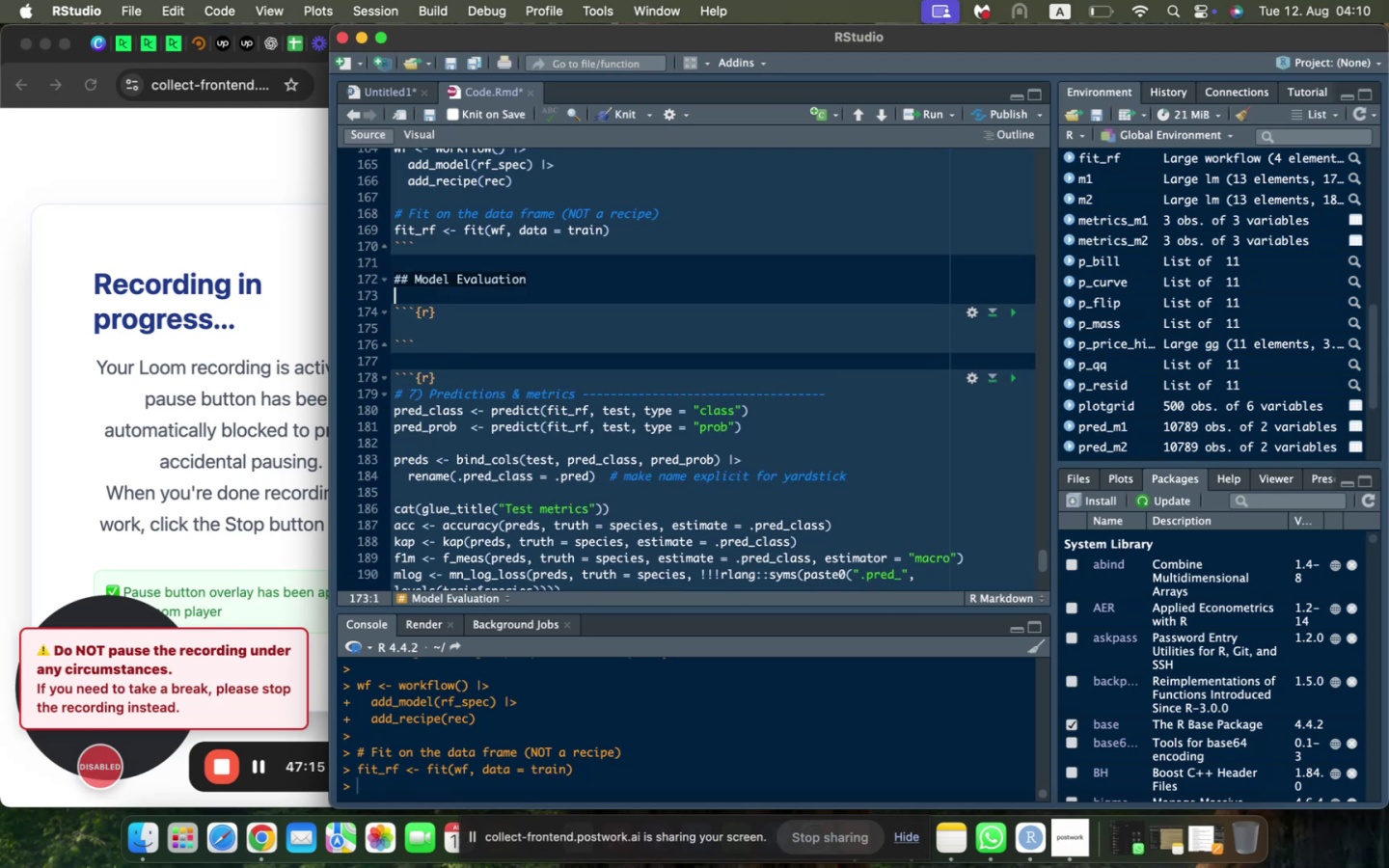 
 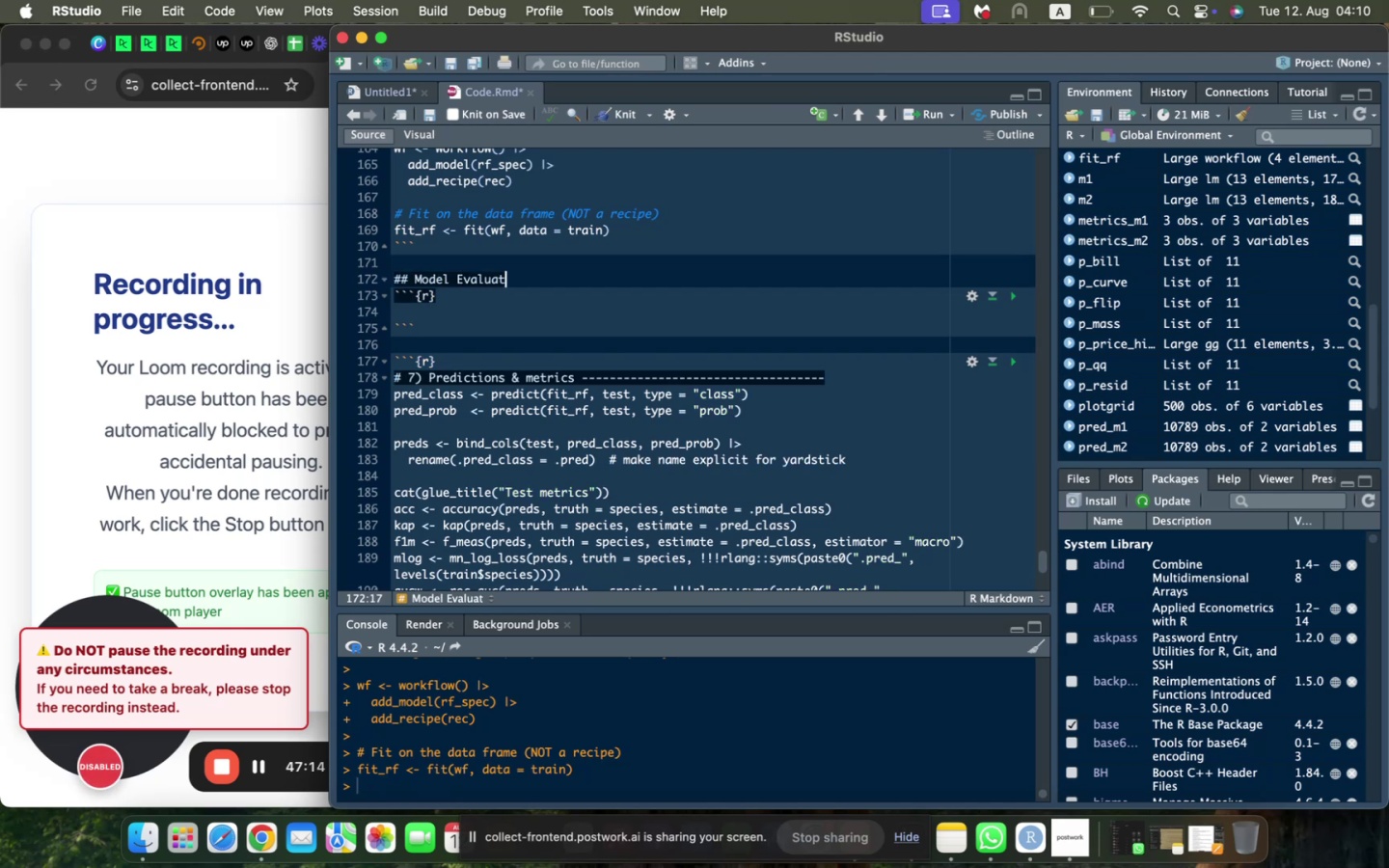 
key(Enter)
 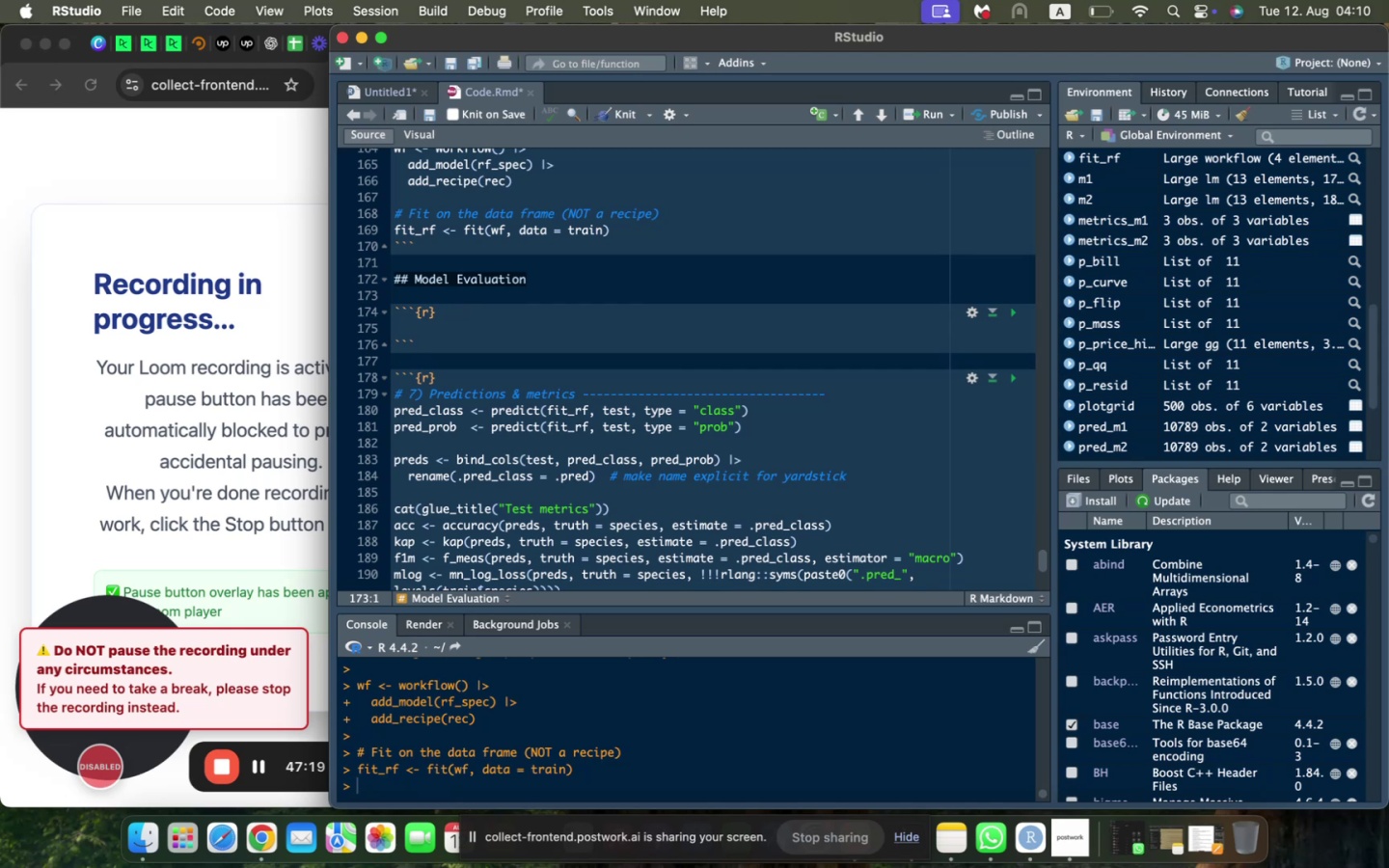 
wait(6.11)
 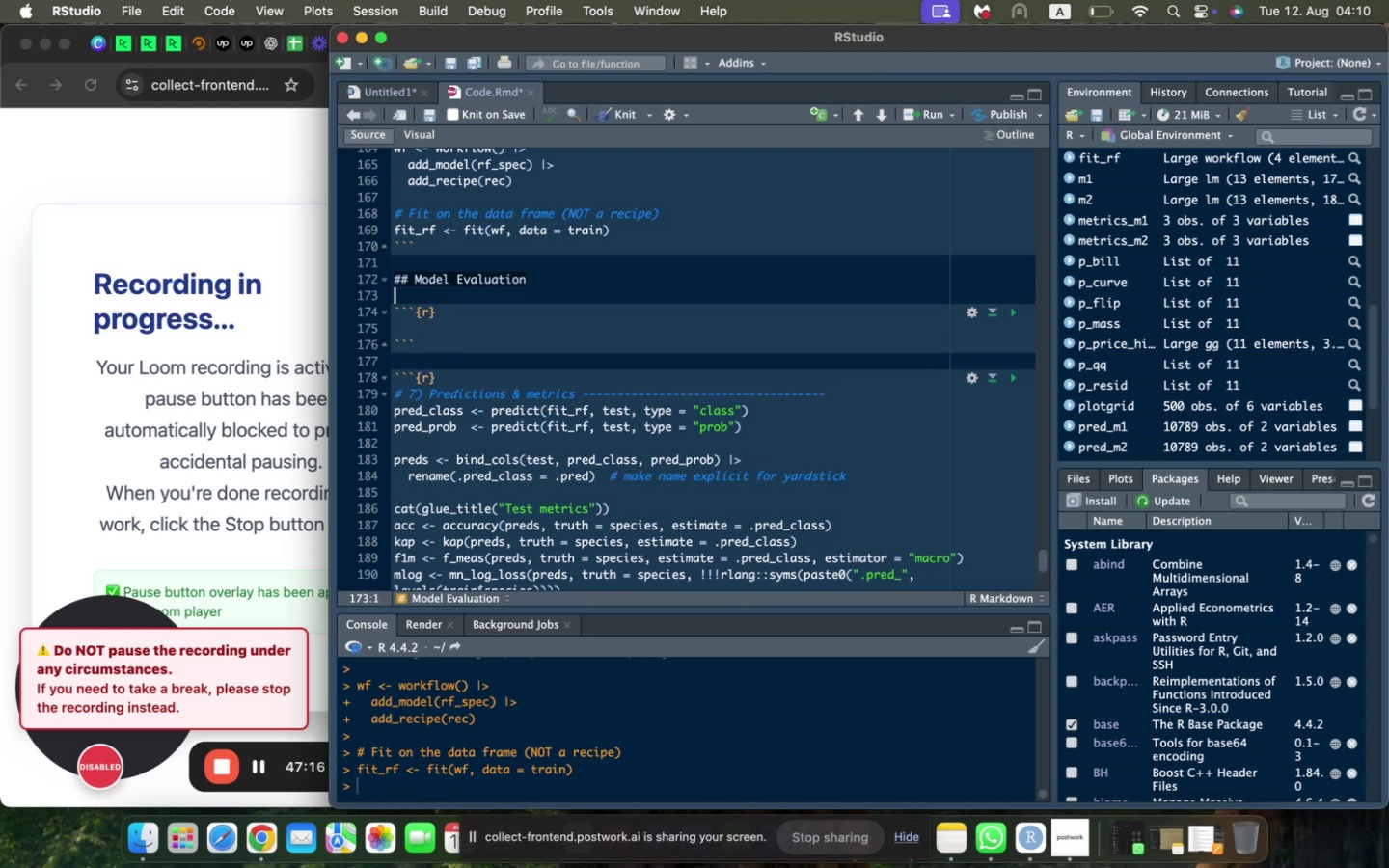 
key(ArrowDown)
 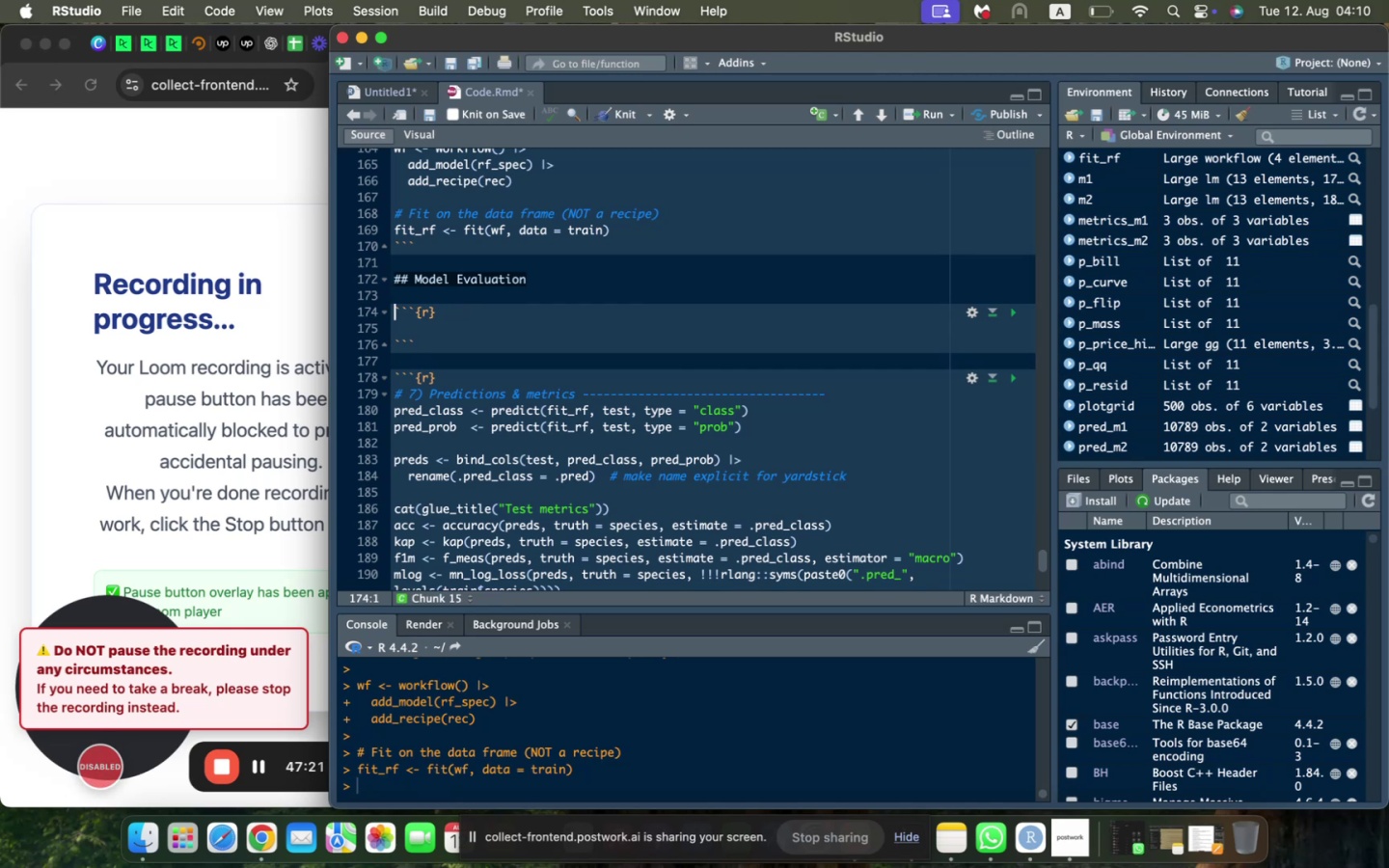 
key(ArrowDown)
 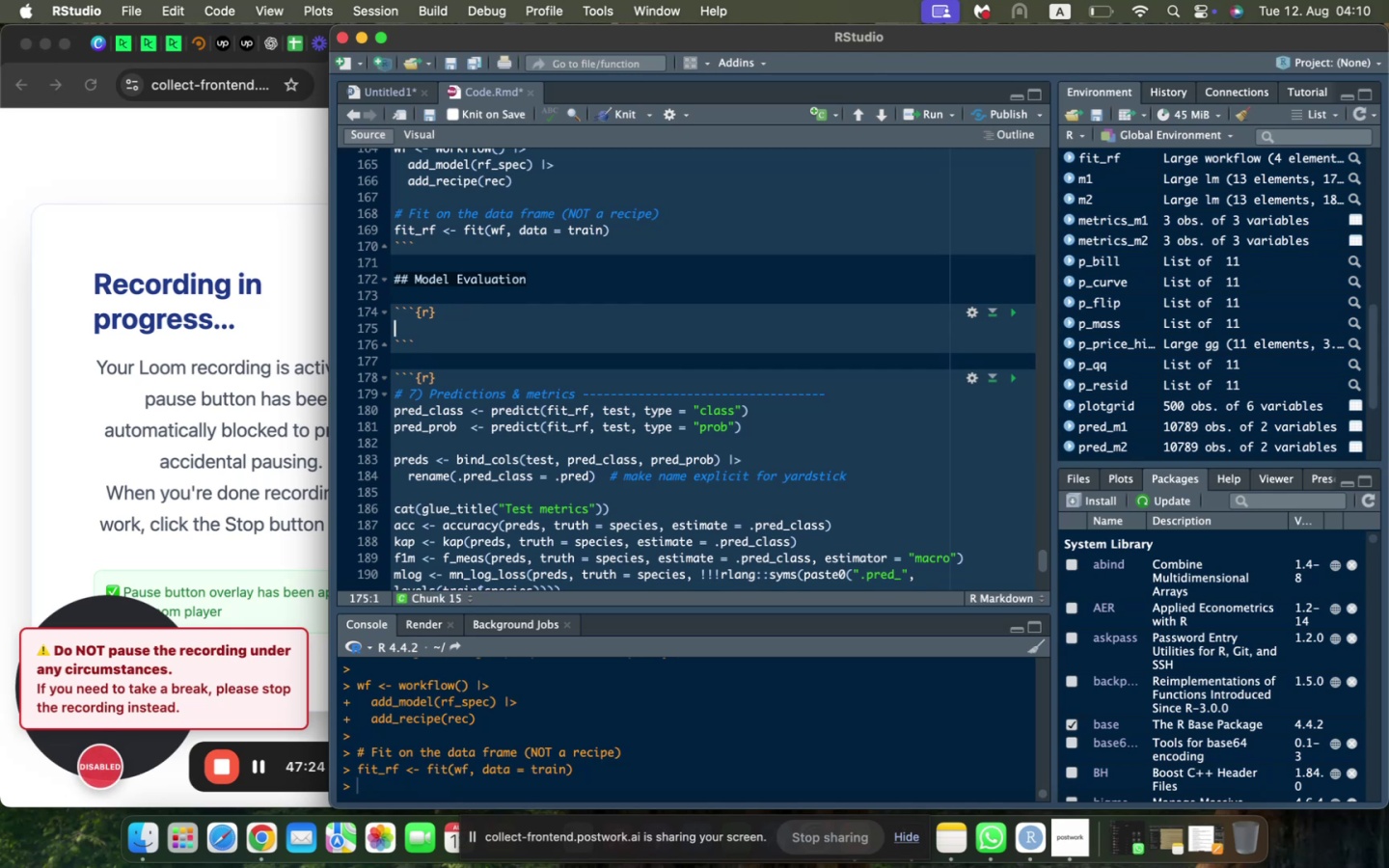 
type(pred_class <- predict(fit_rf, test, type = "class)
 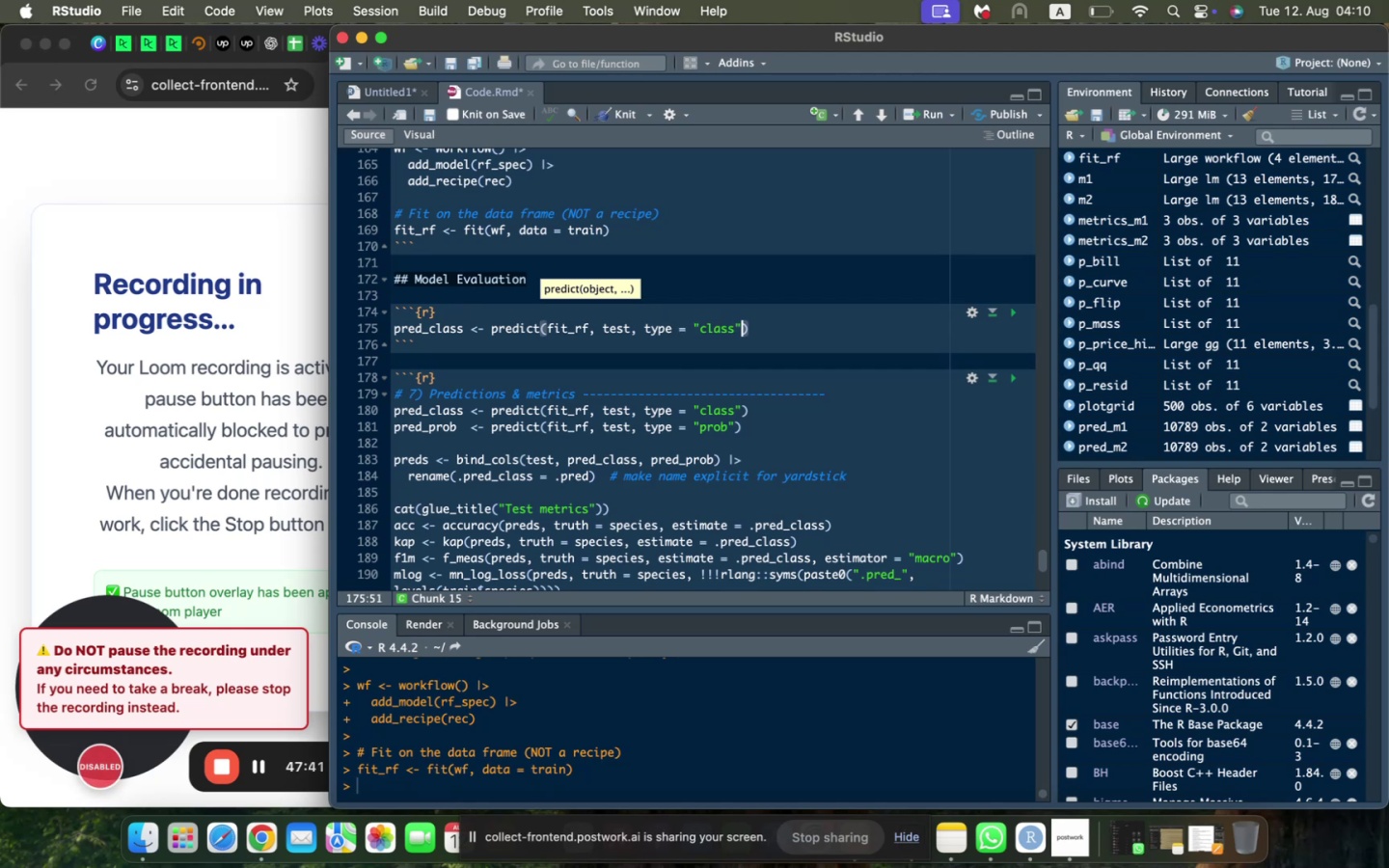 
 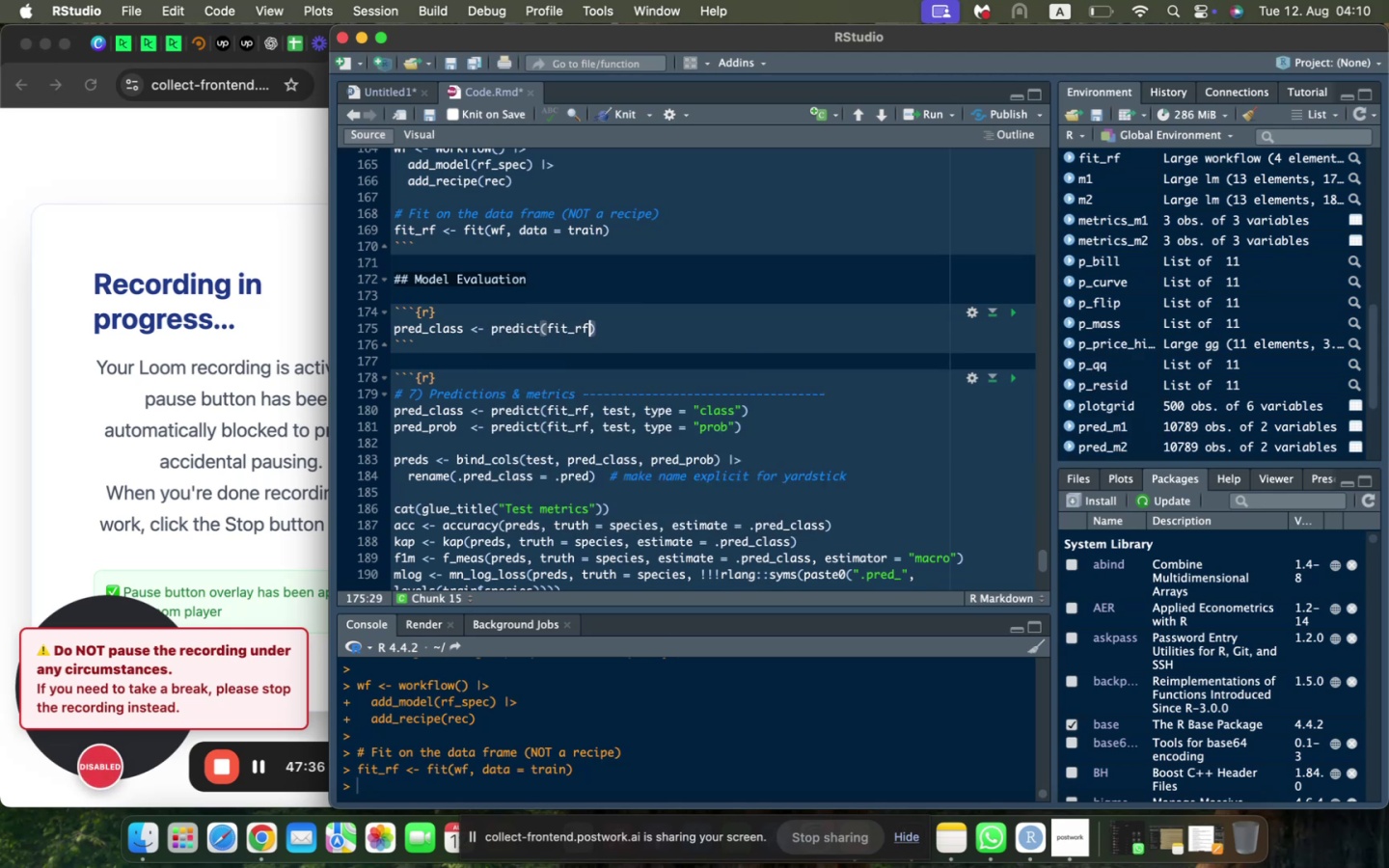 
key(ArrowRight)
 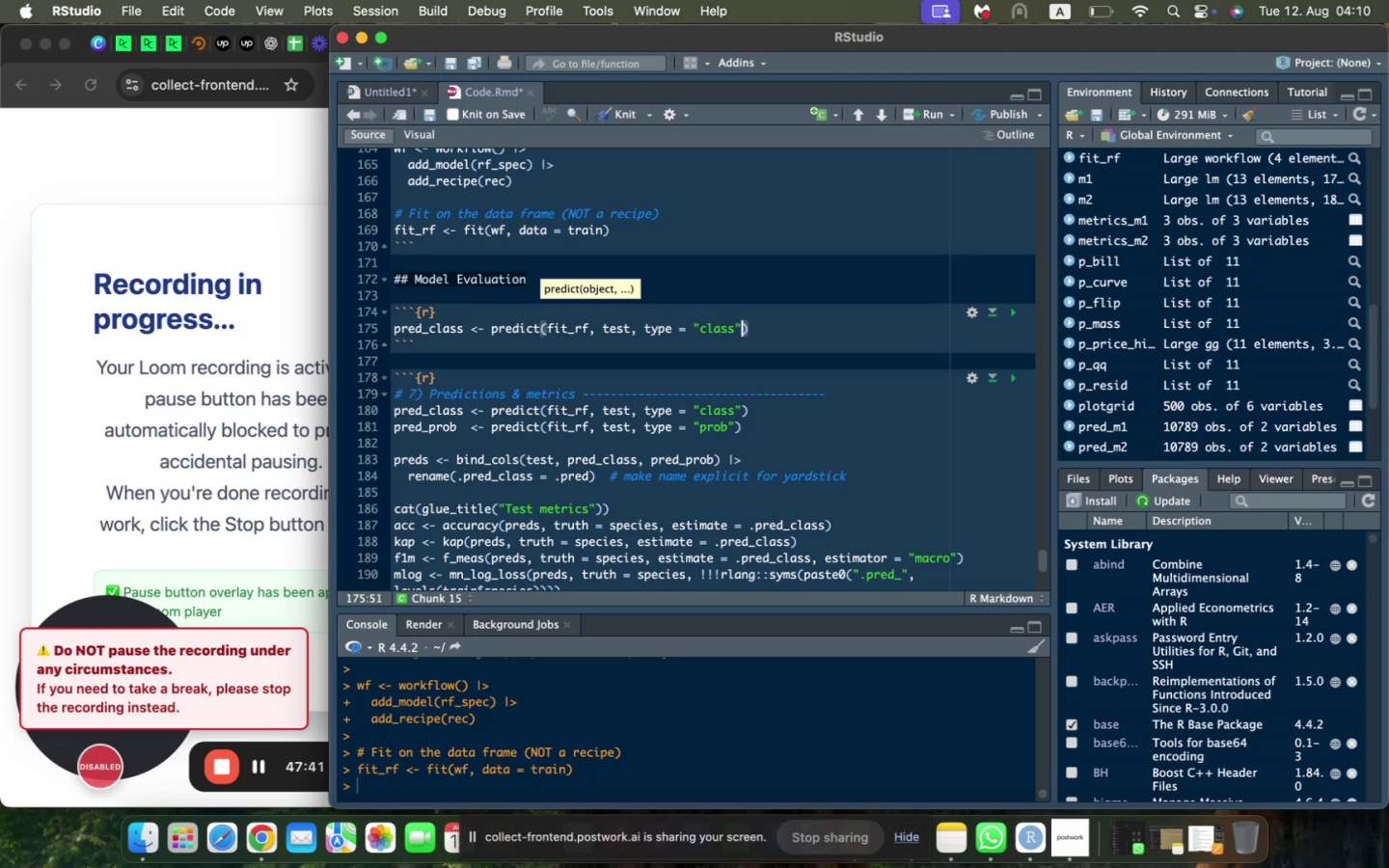 
key(ArrowRight)
 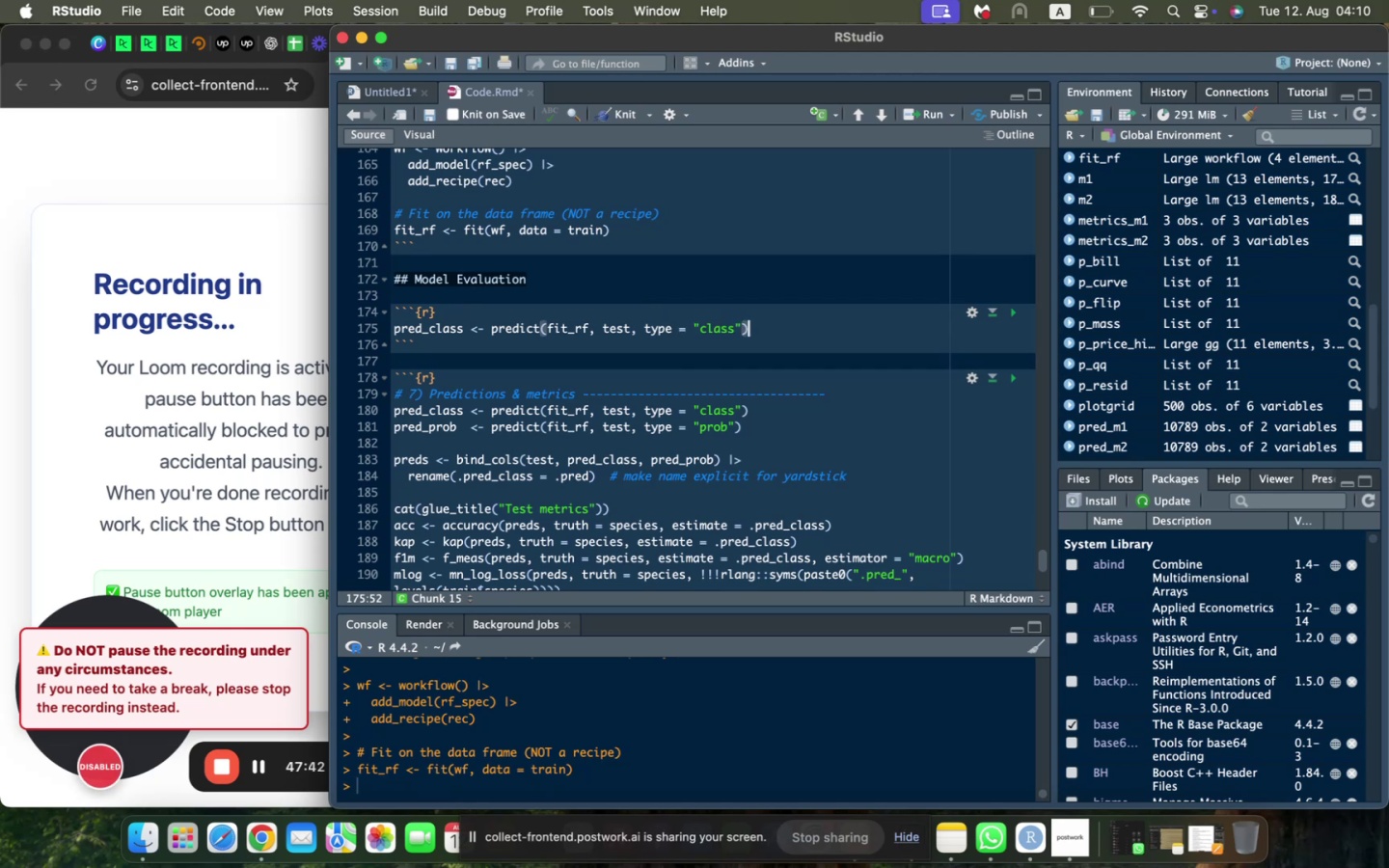 
key(Enter)
 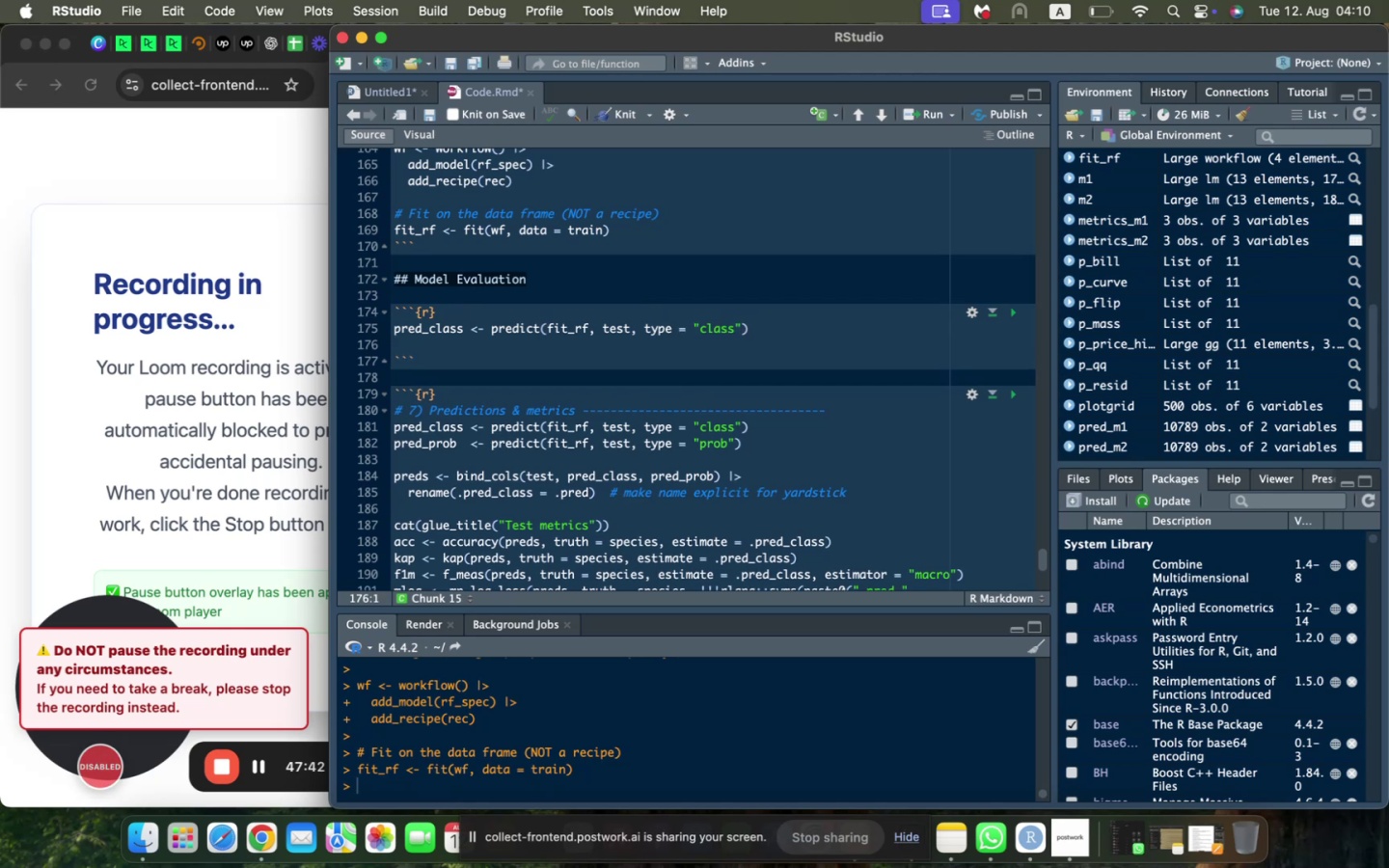 
type([re)
key(Backspace)
key(Backspace)
key(Backspace)
type(pred_prob <- predict(fit_rf, test, type = :)
key(Backspace)
type("prob)
 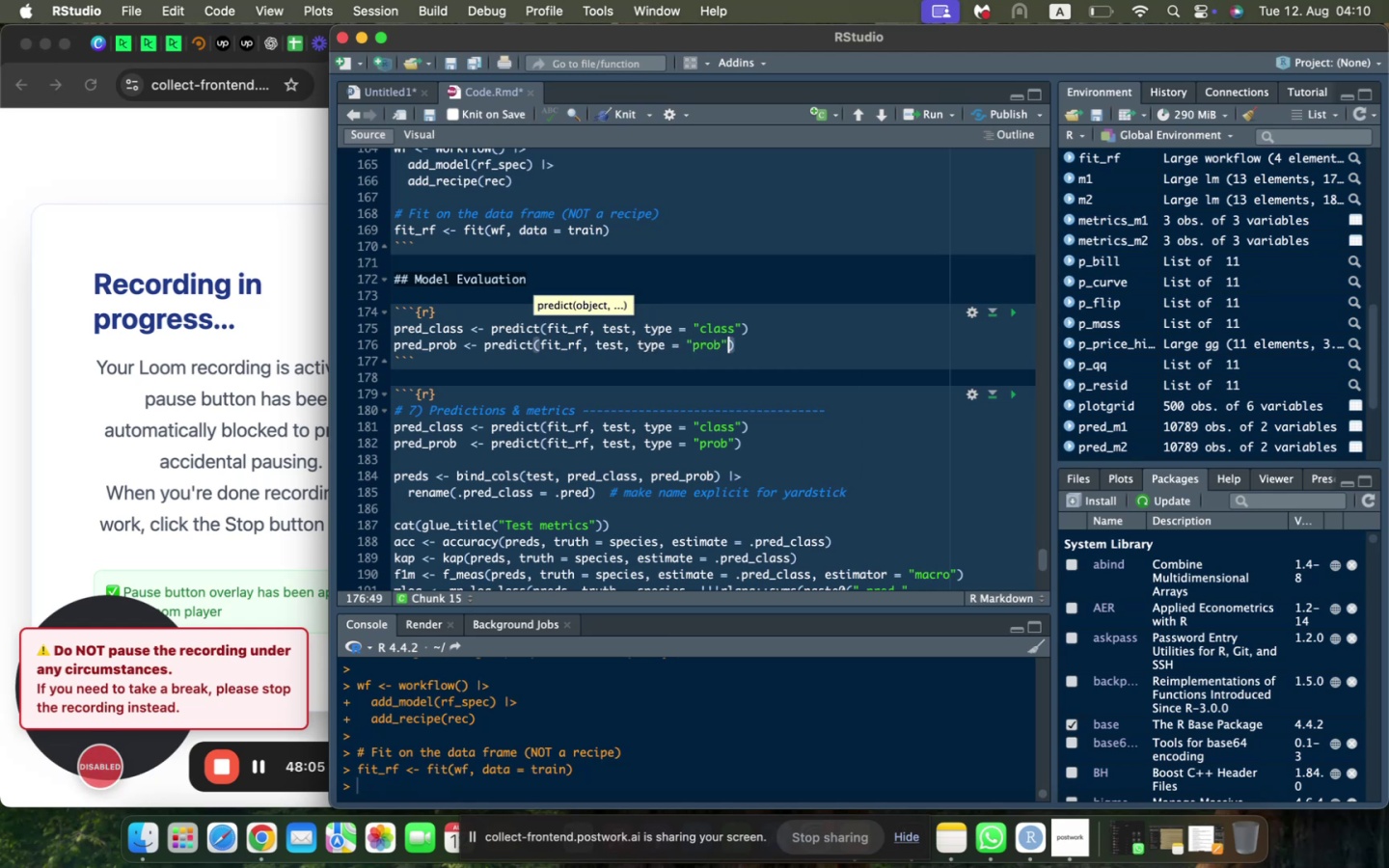 
 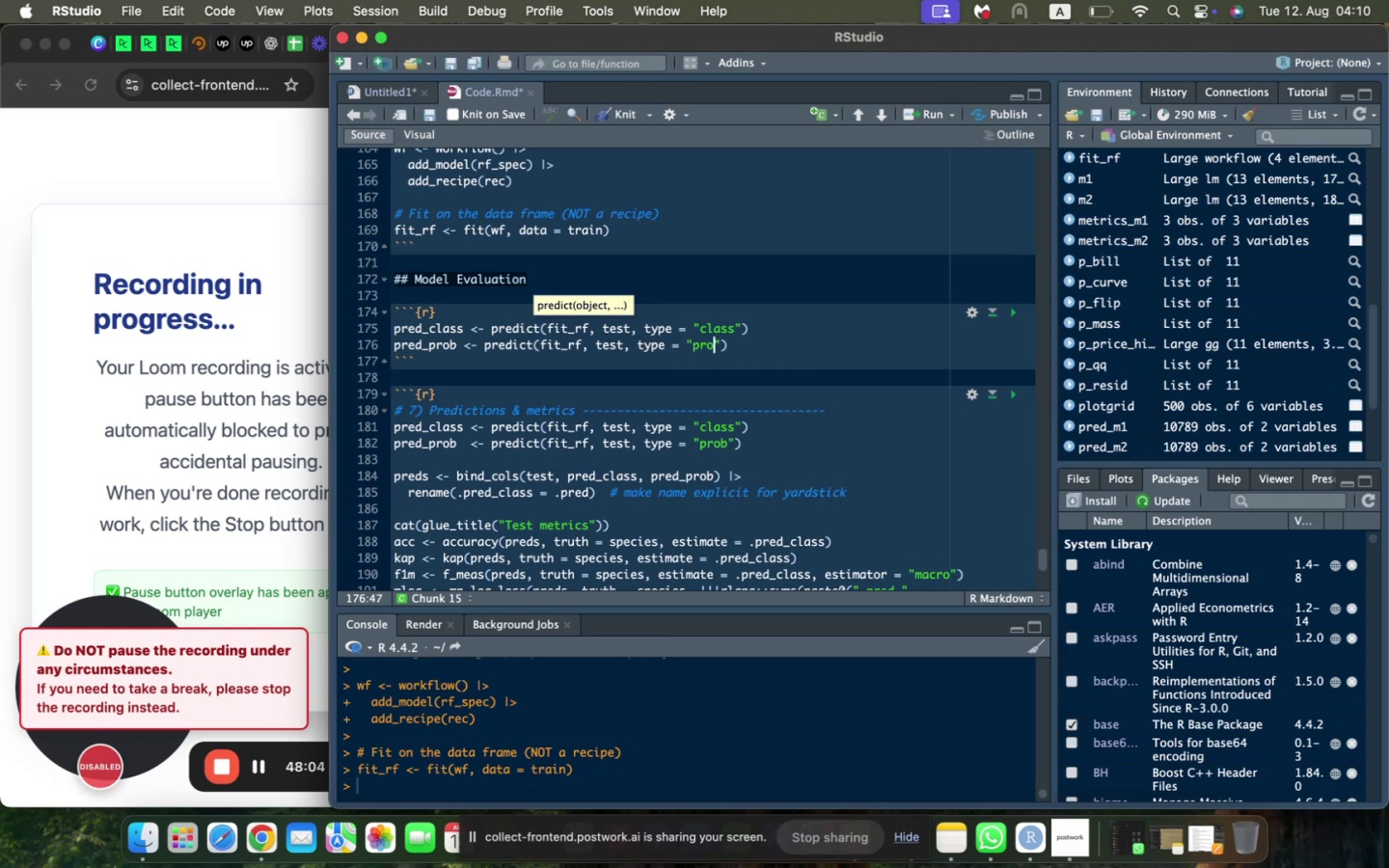 
key(ArrowRight)
 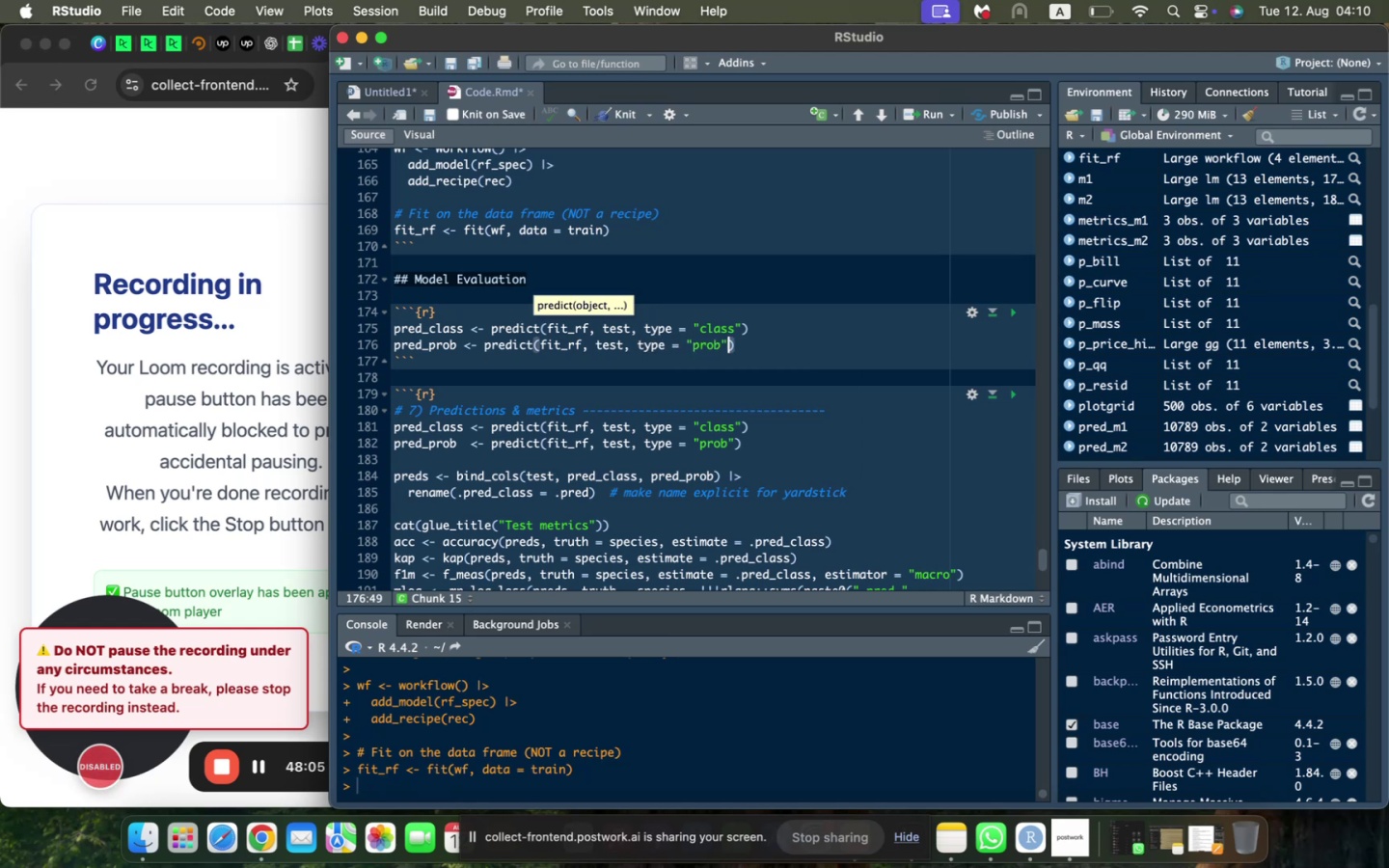 
key(ArrowRight)
 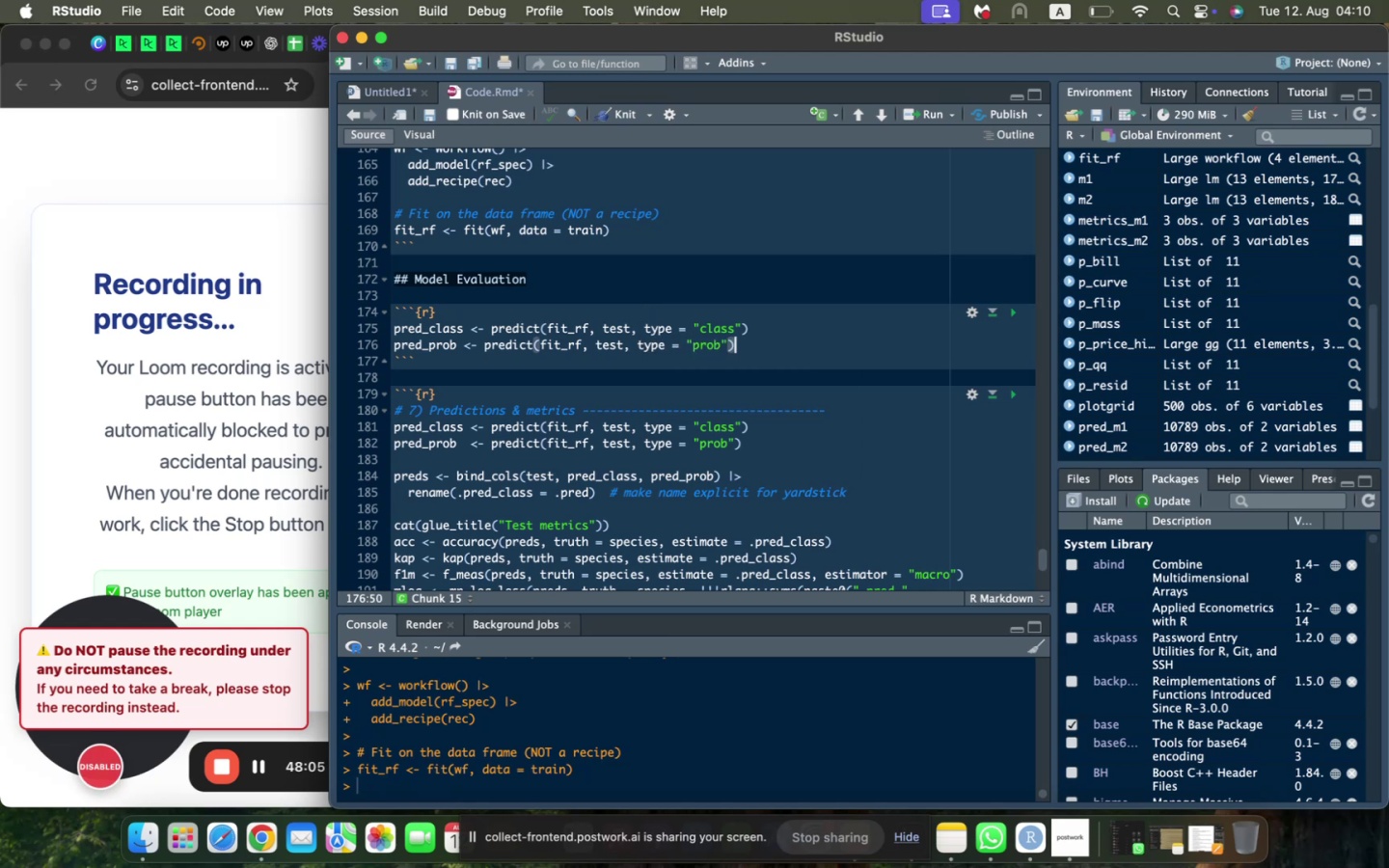 
key(Enter)
 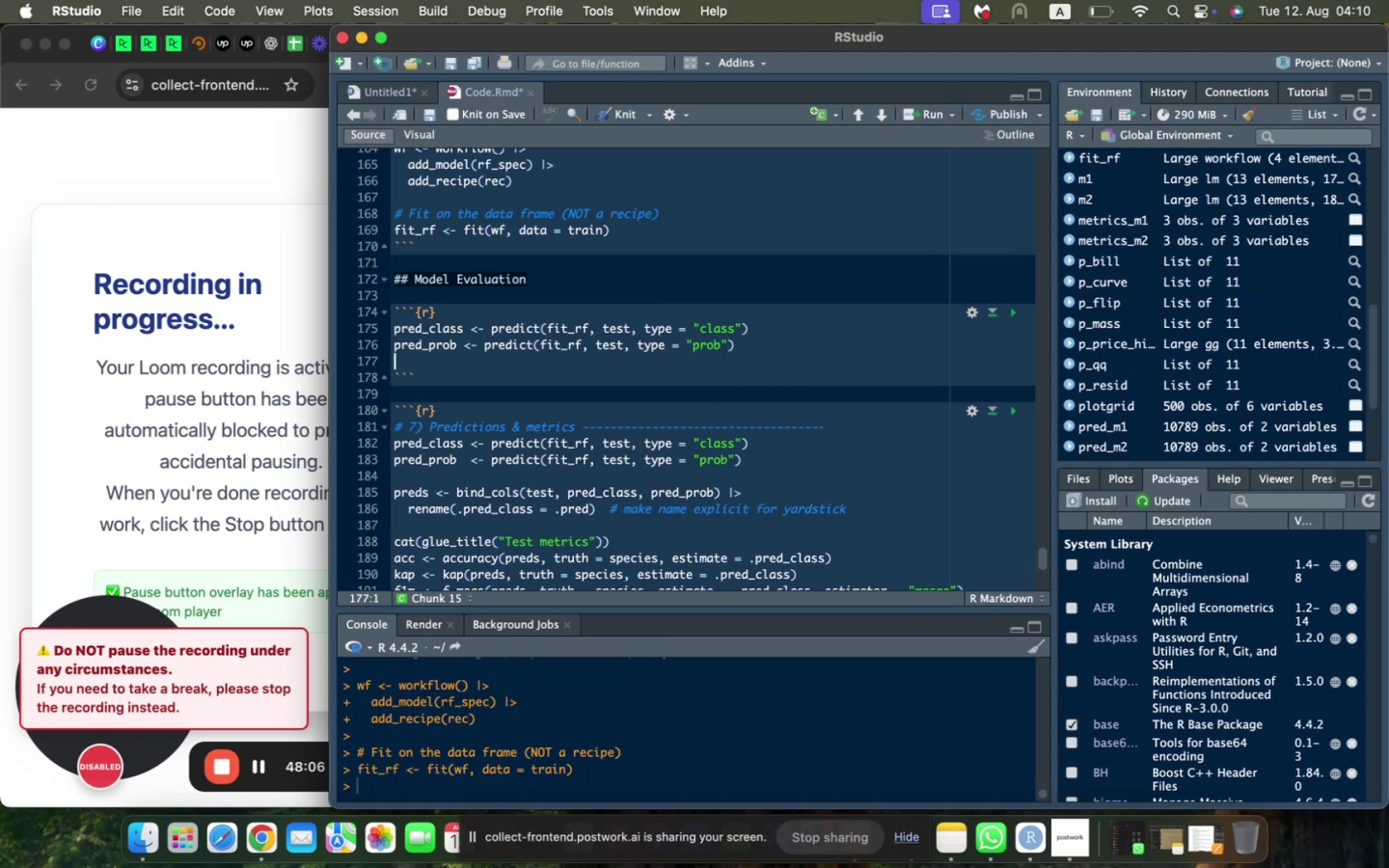 
key(Enter)
 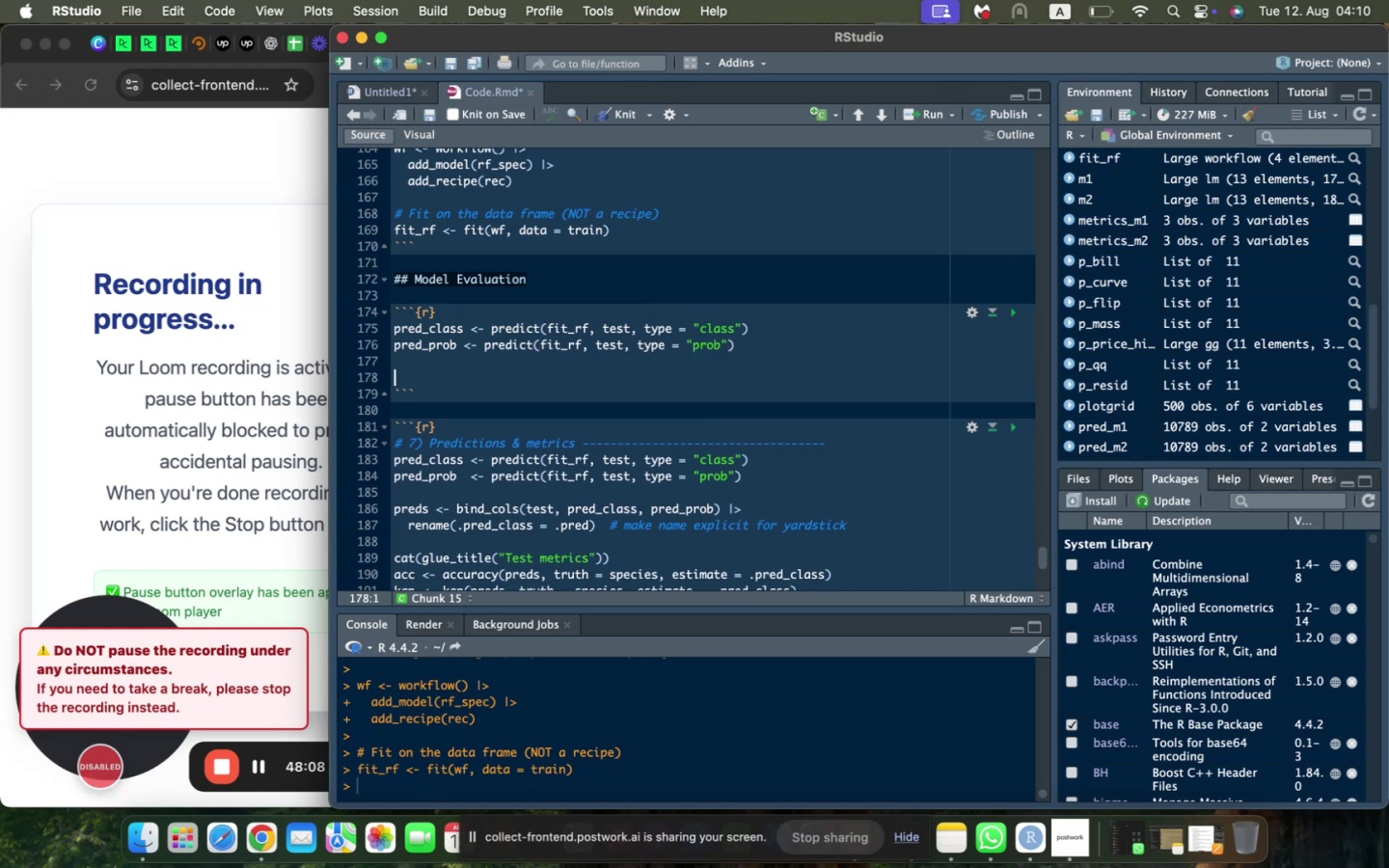 
scroll: coordinate [399, 277], scroll_direction: down, amount: 4.0
 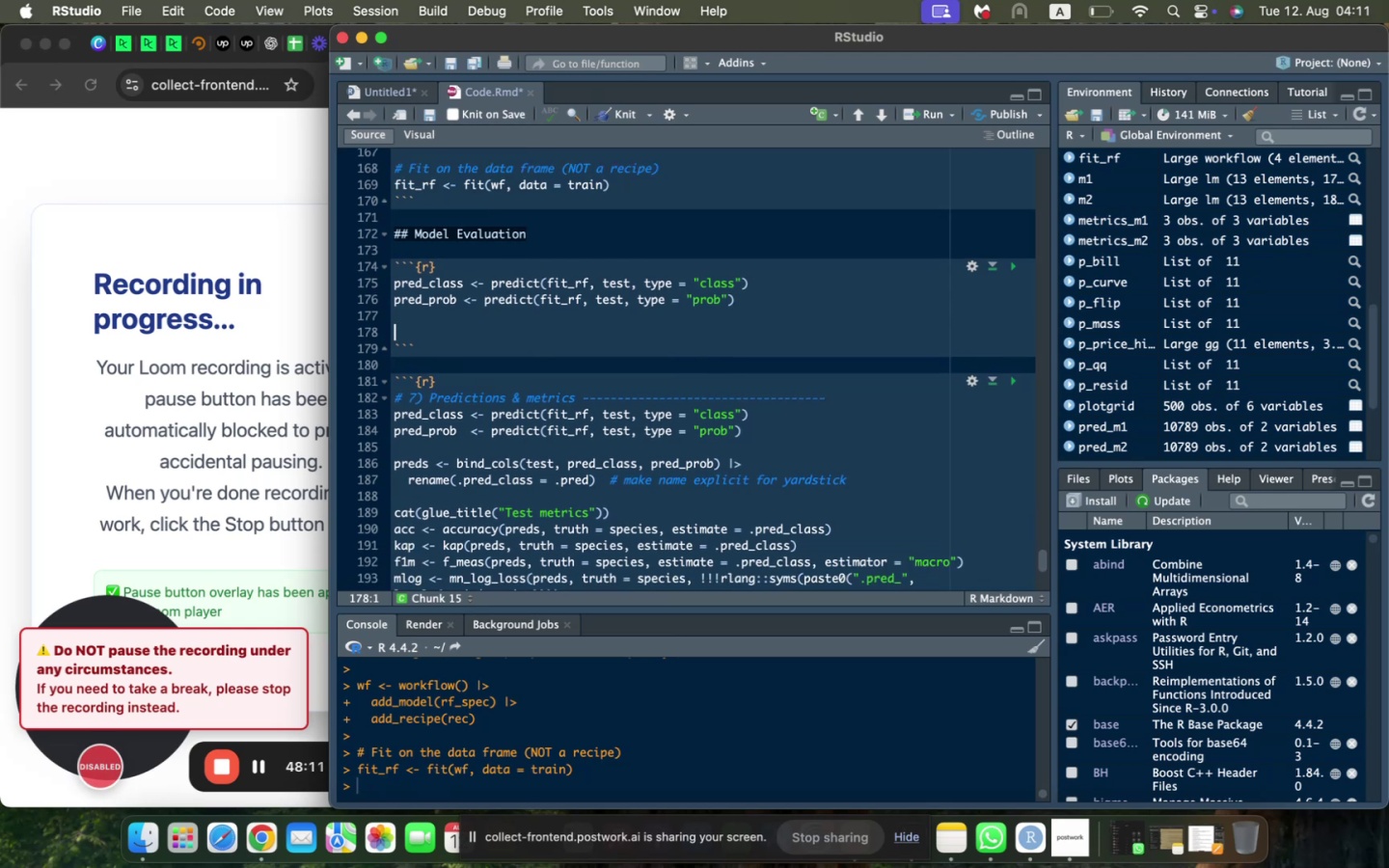 
type(preds <- bind()
key(Backspace)
type(_cols(test, pred_class, pred_prob)
 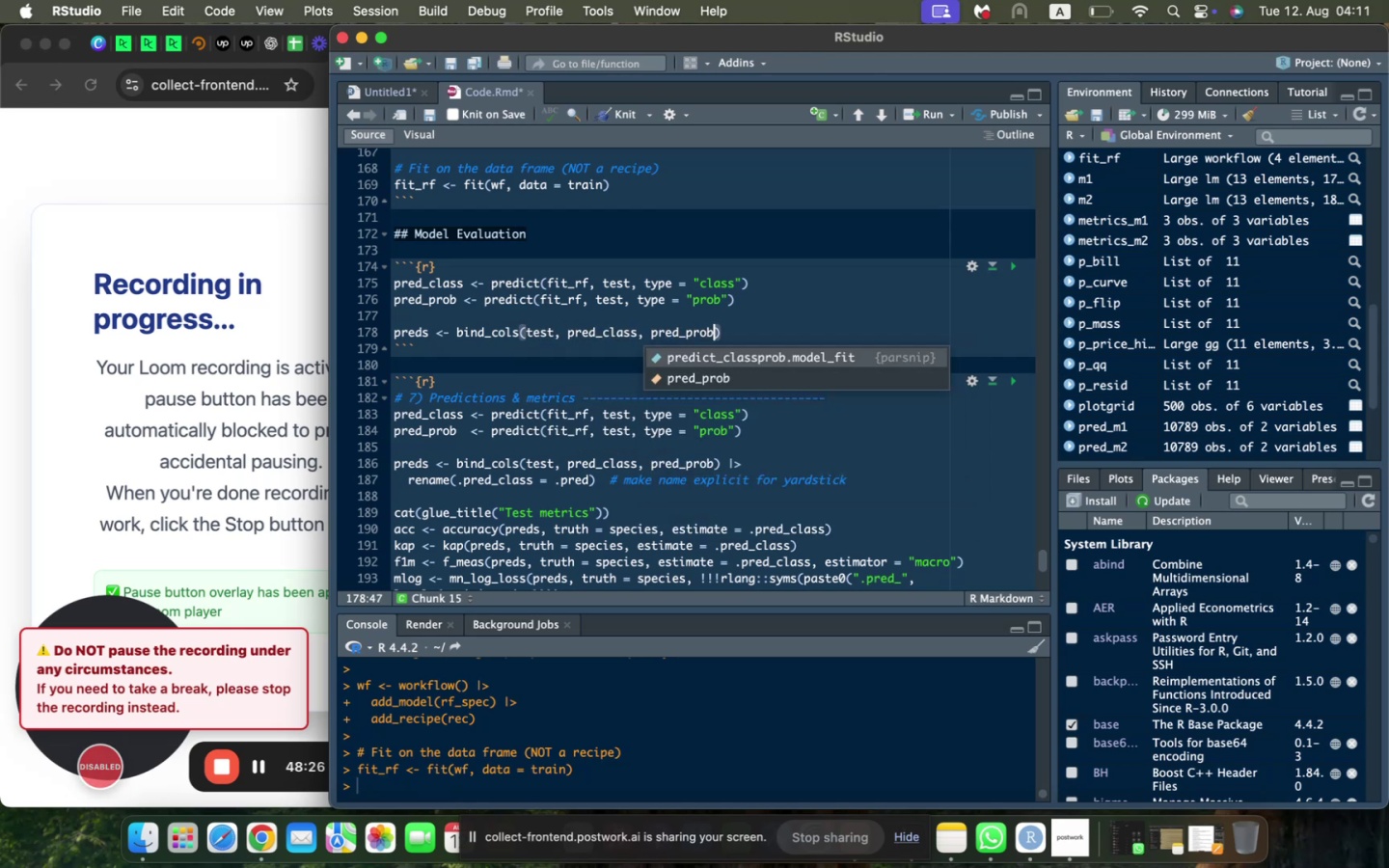 
key(ArrowRight)
 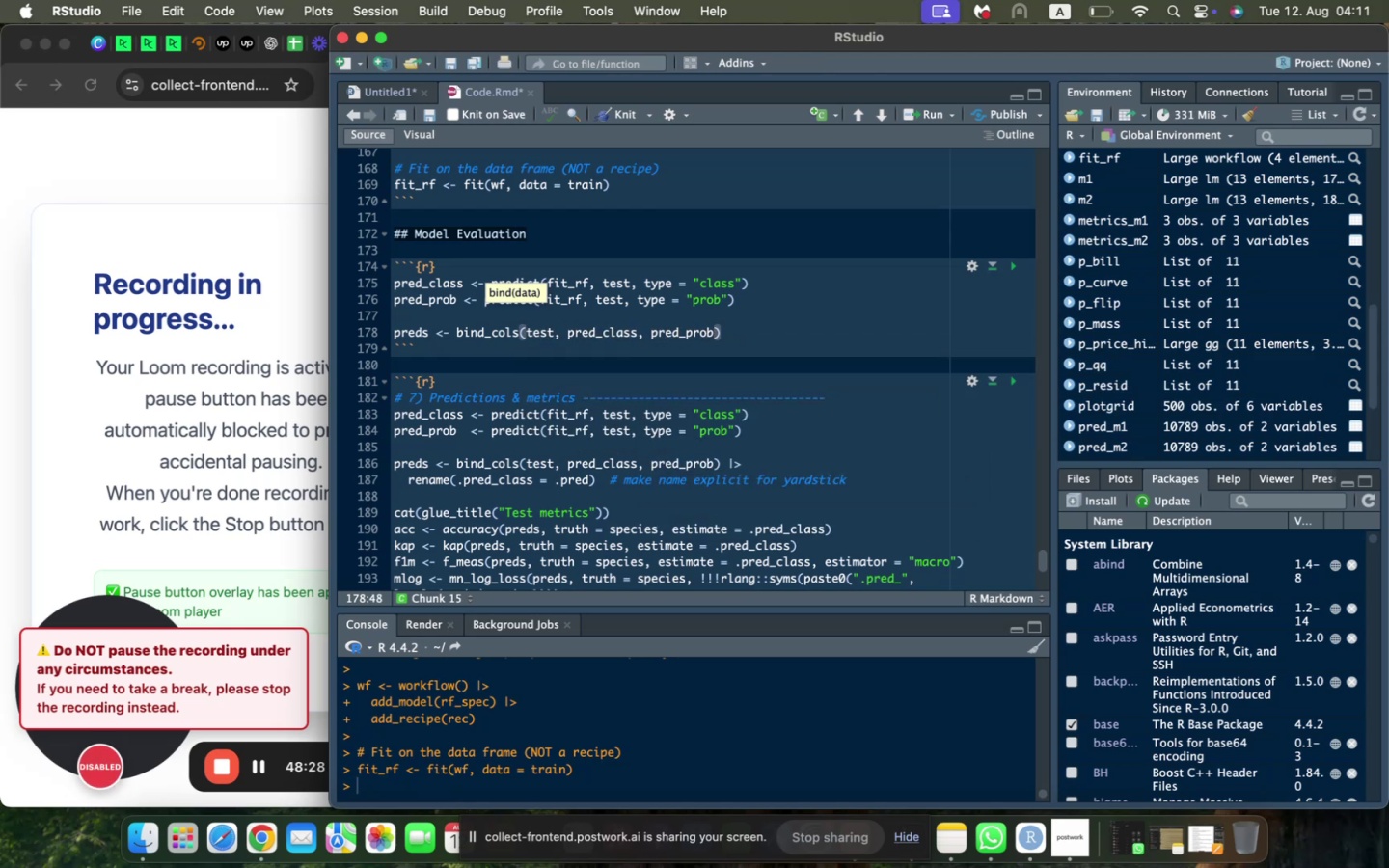 
key(Space)
 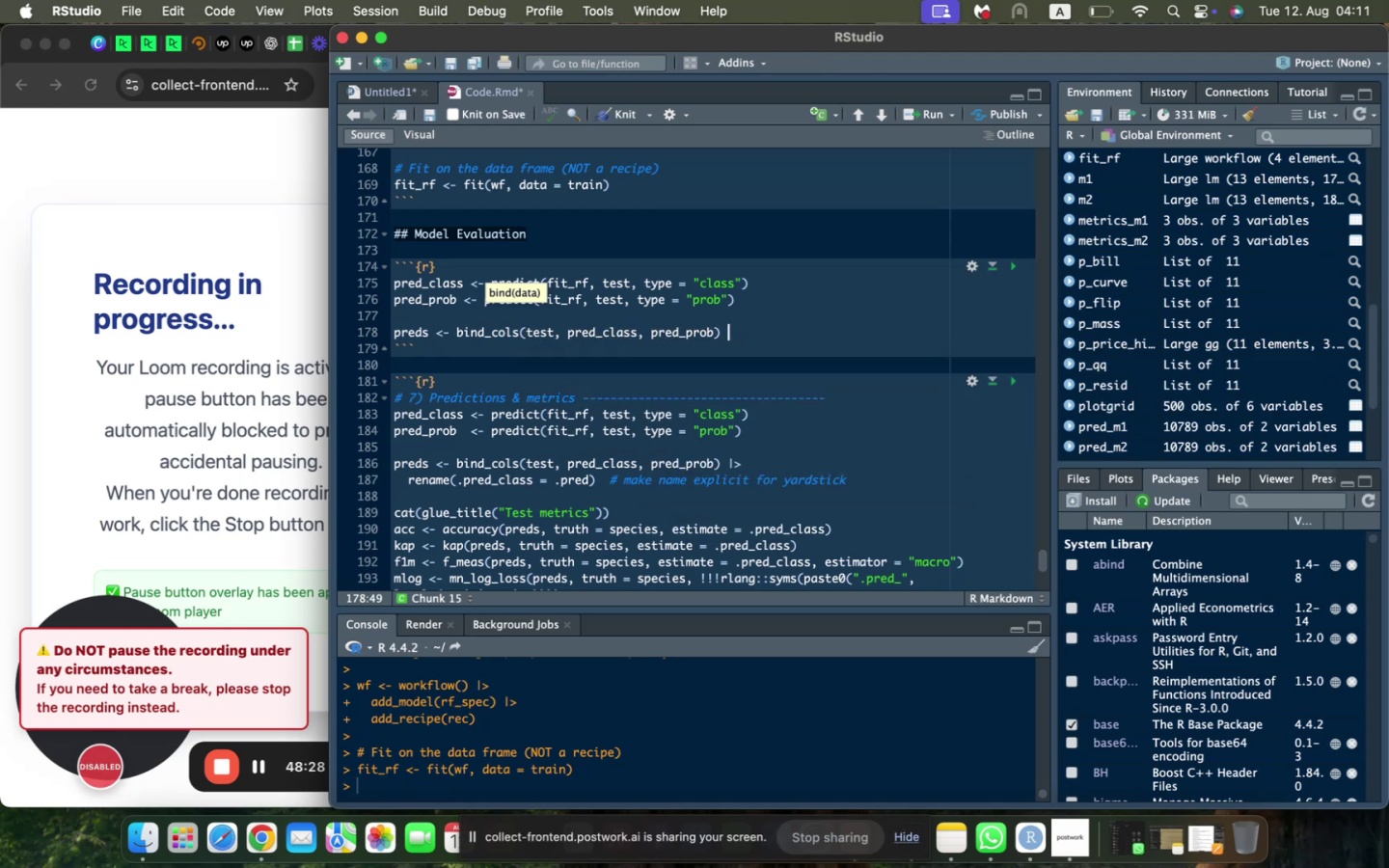 
key(Shift+Backslash)
 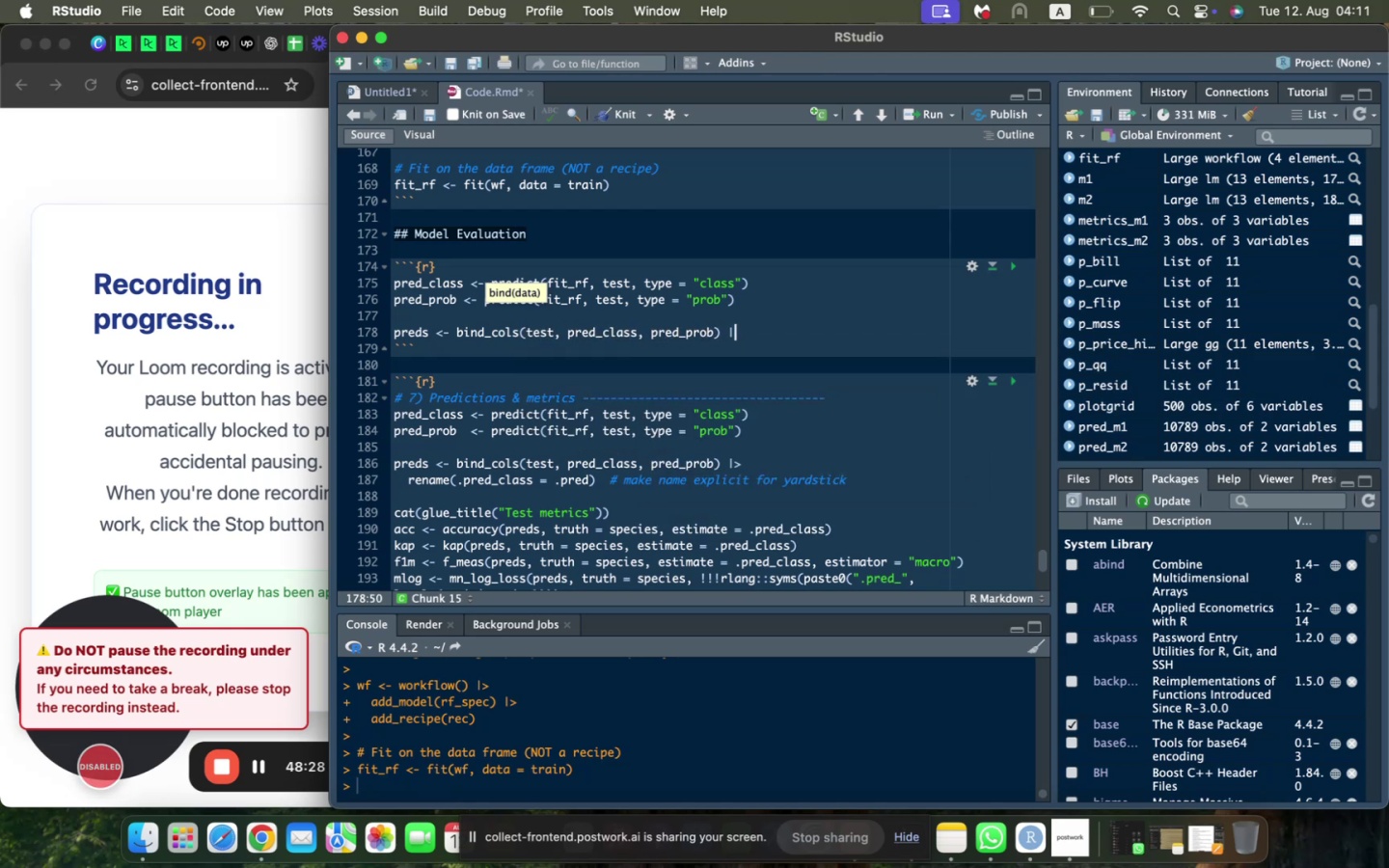 
key(Shift+ShiftLeft)
 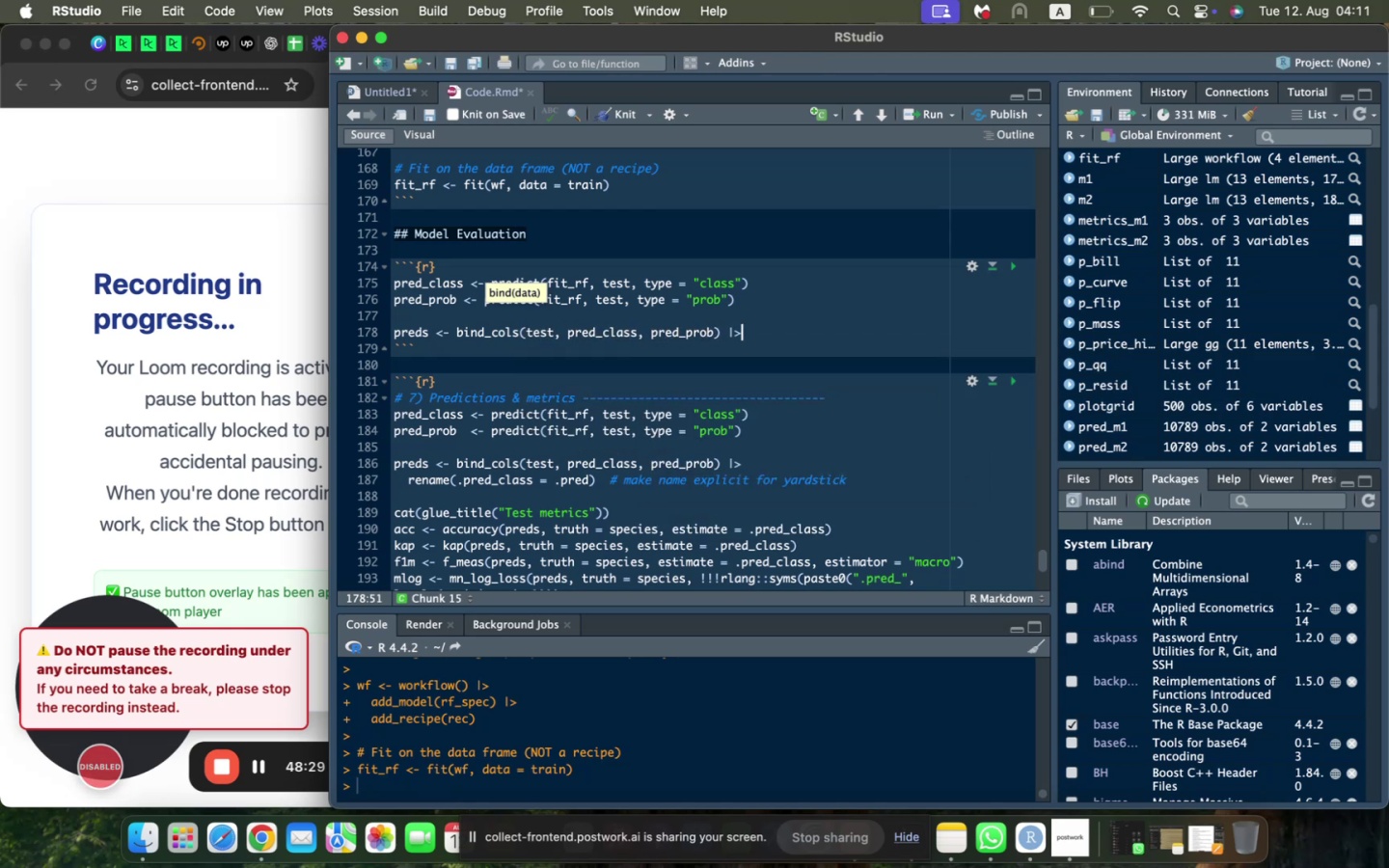 
key(Shift+Period)
 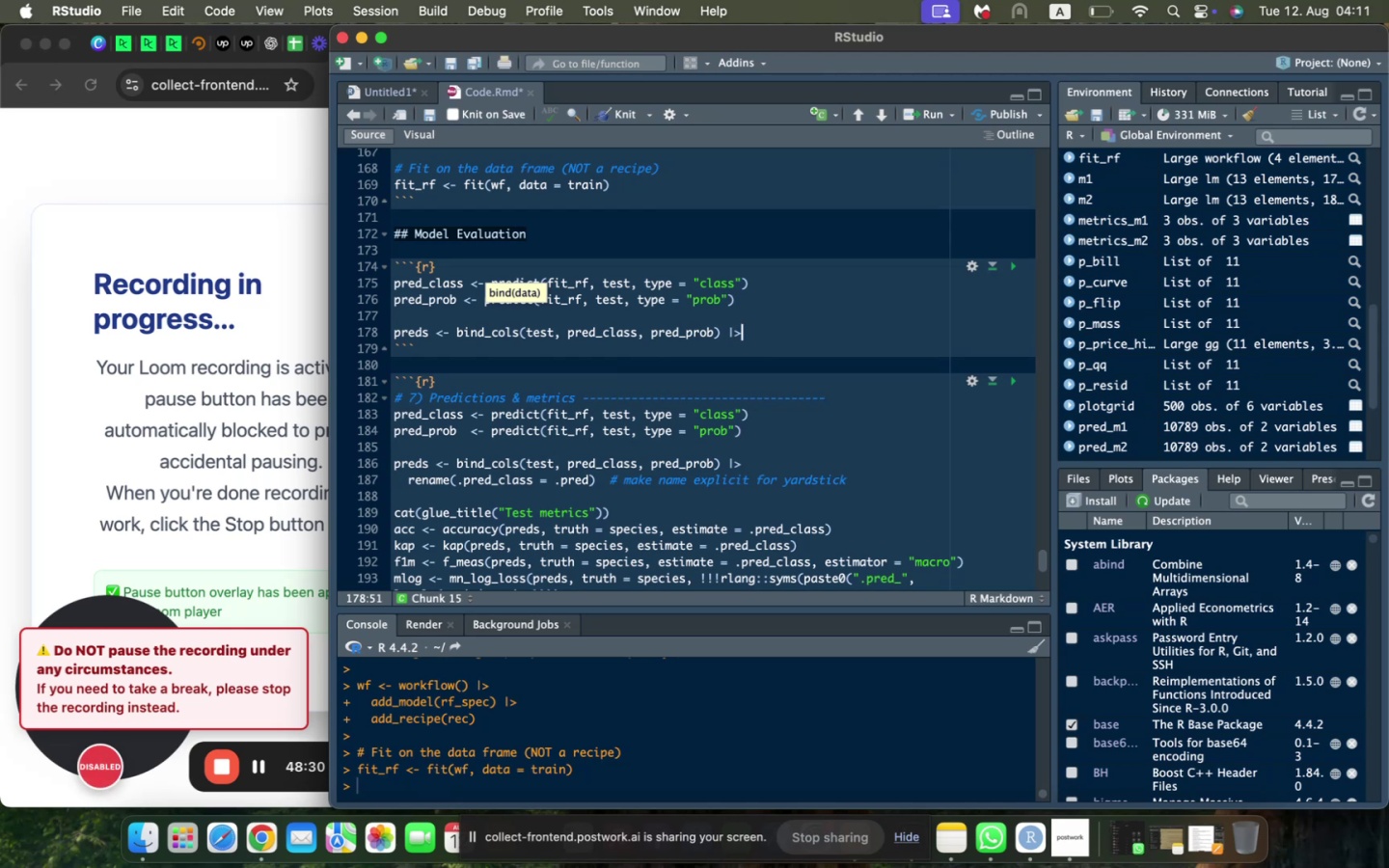 
key(Enter)
 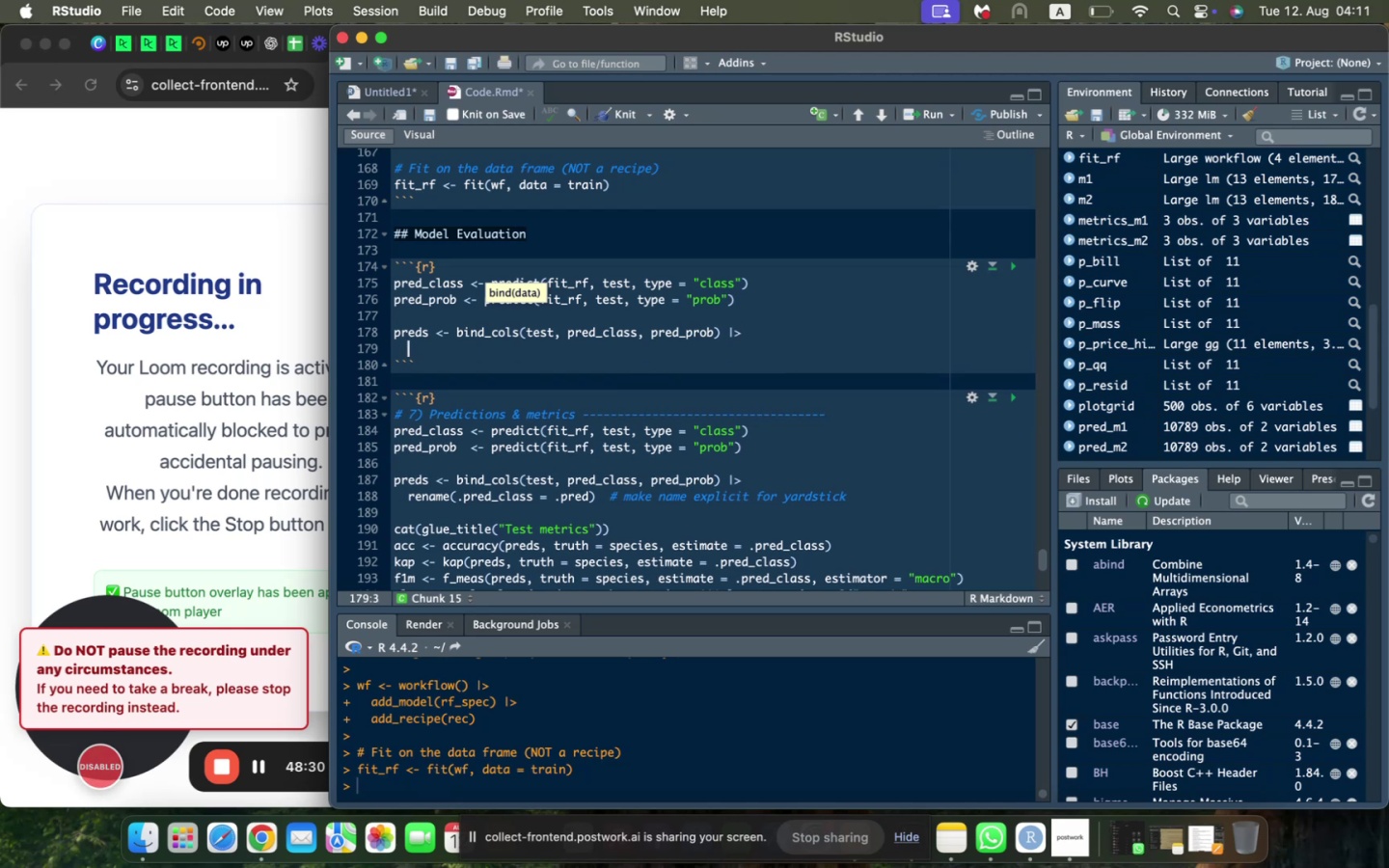 
type(rename(.pred_class = .pred)
 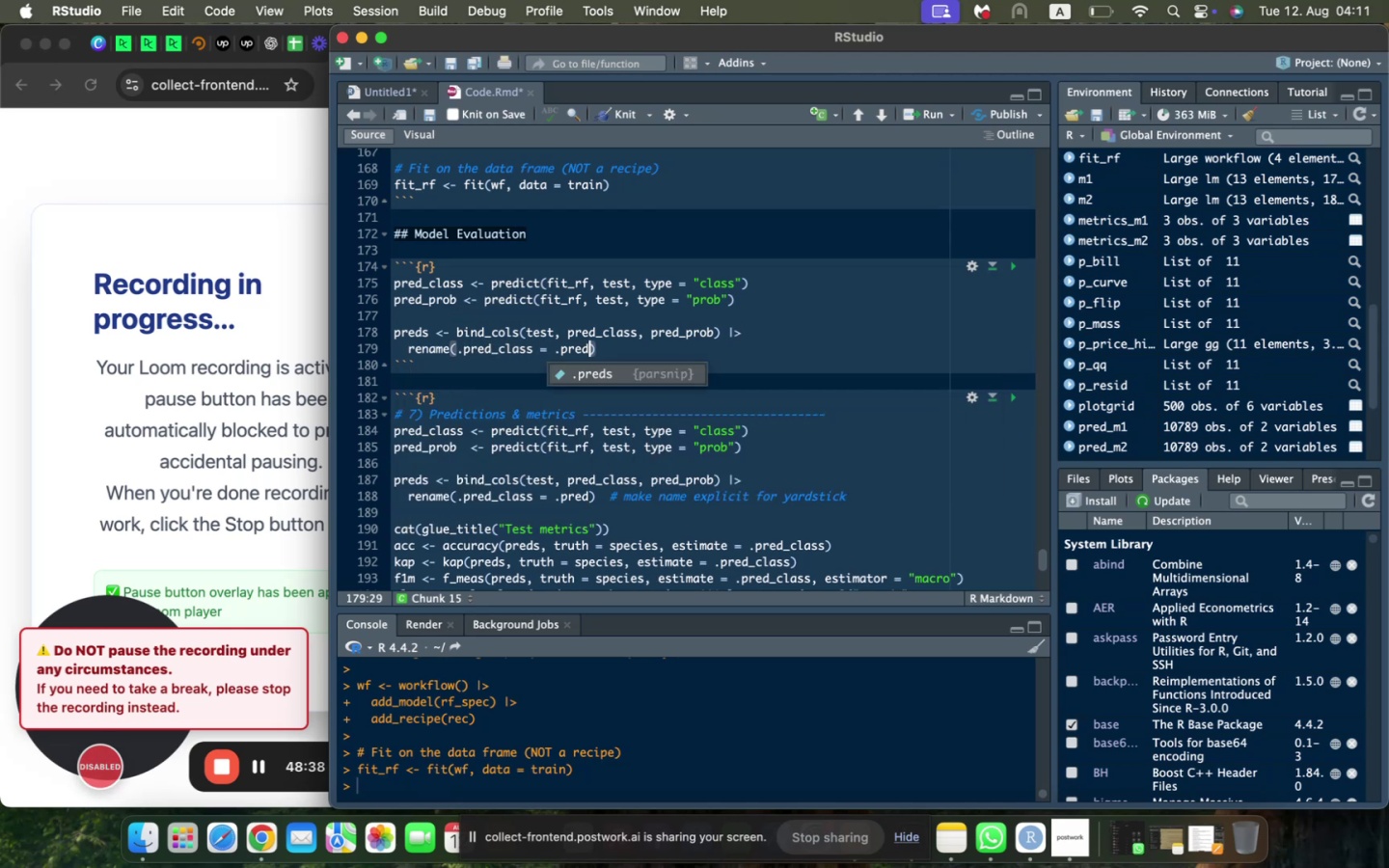 
key(ArrowRight)
 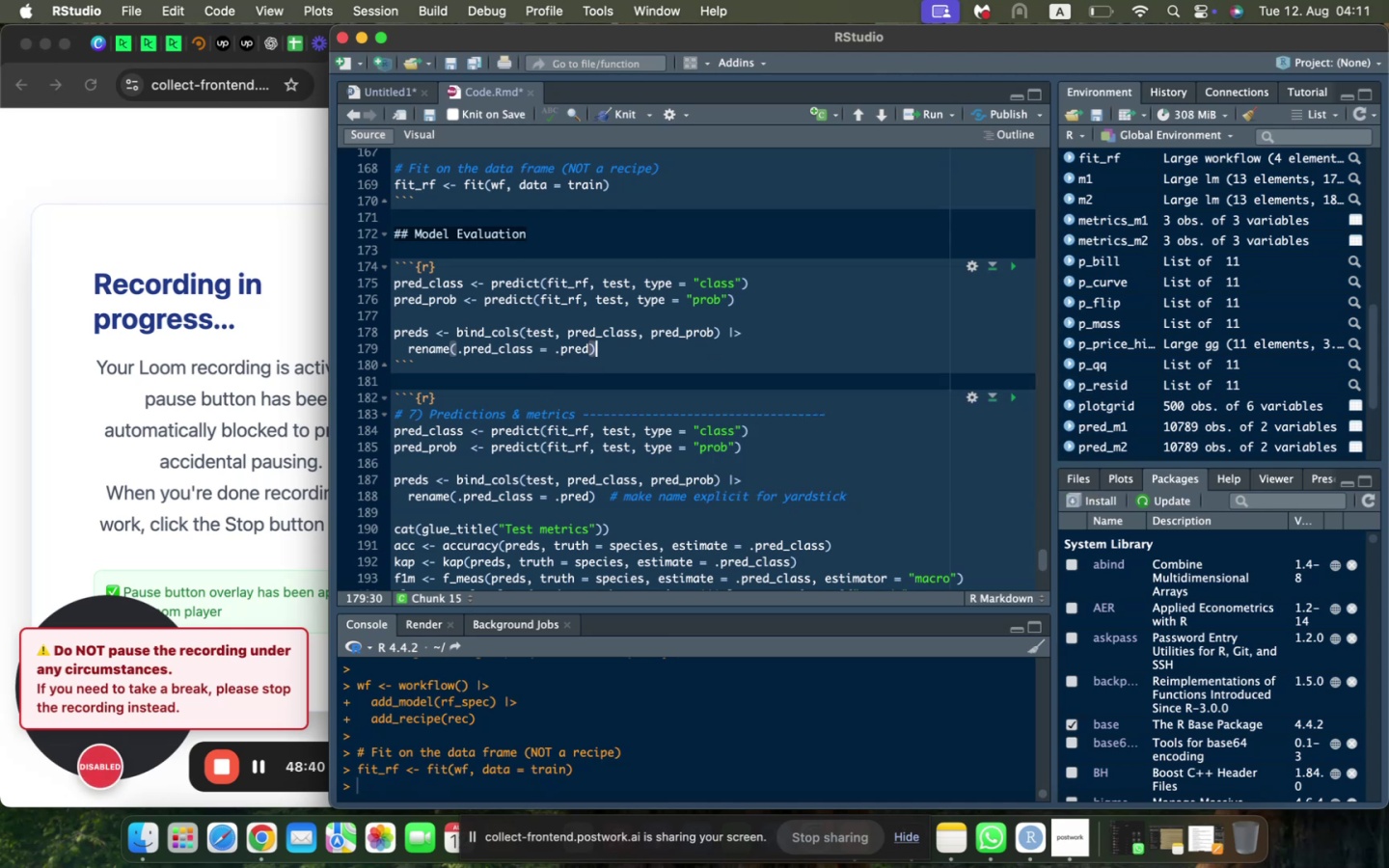 
key(Enter)
 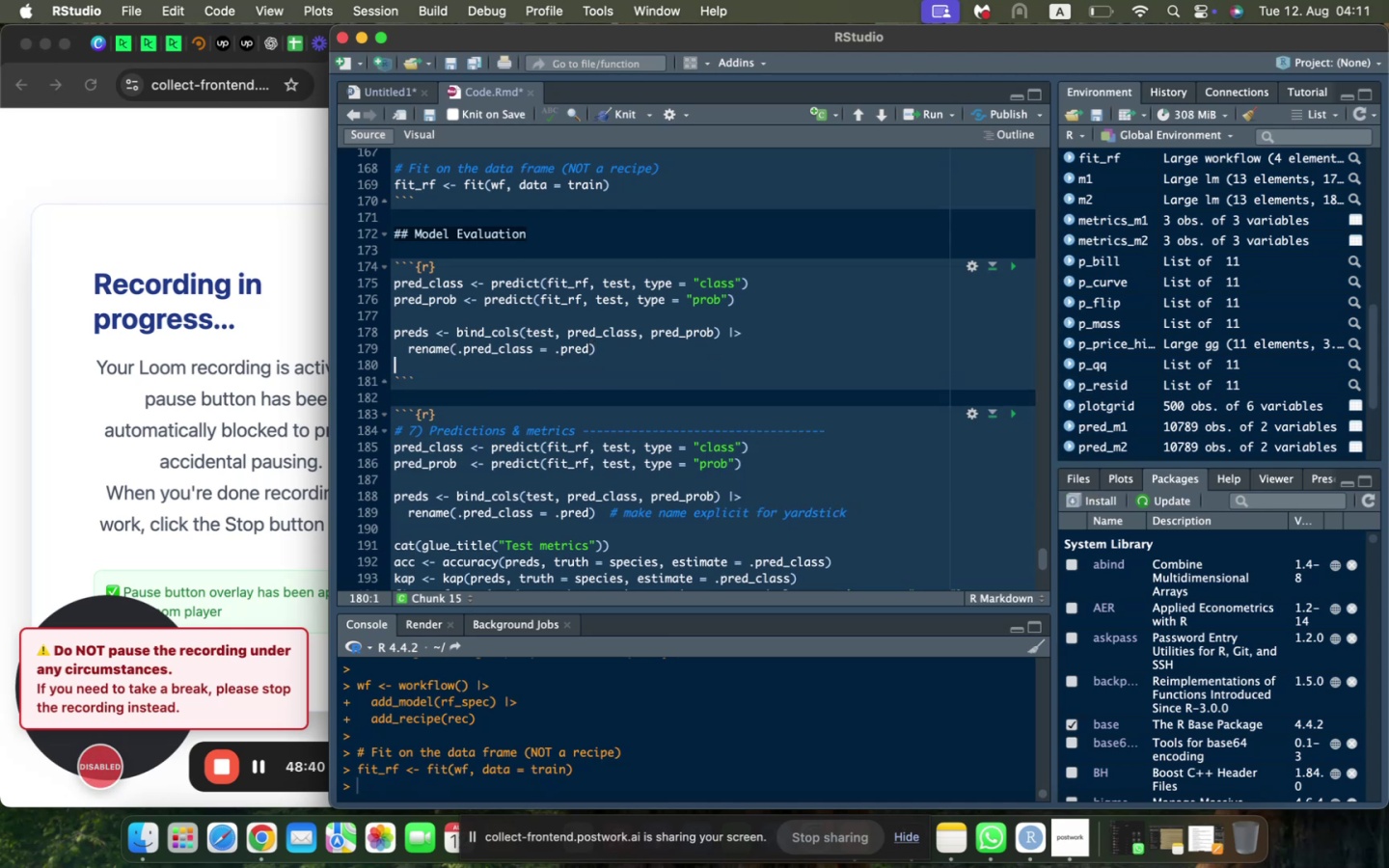 
key(Enter)
 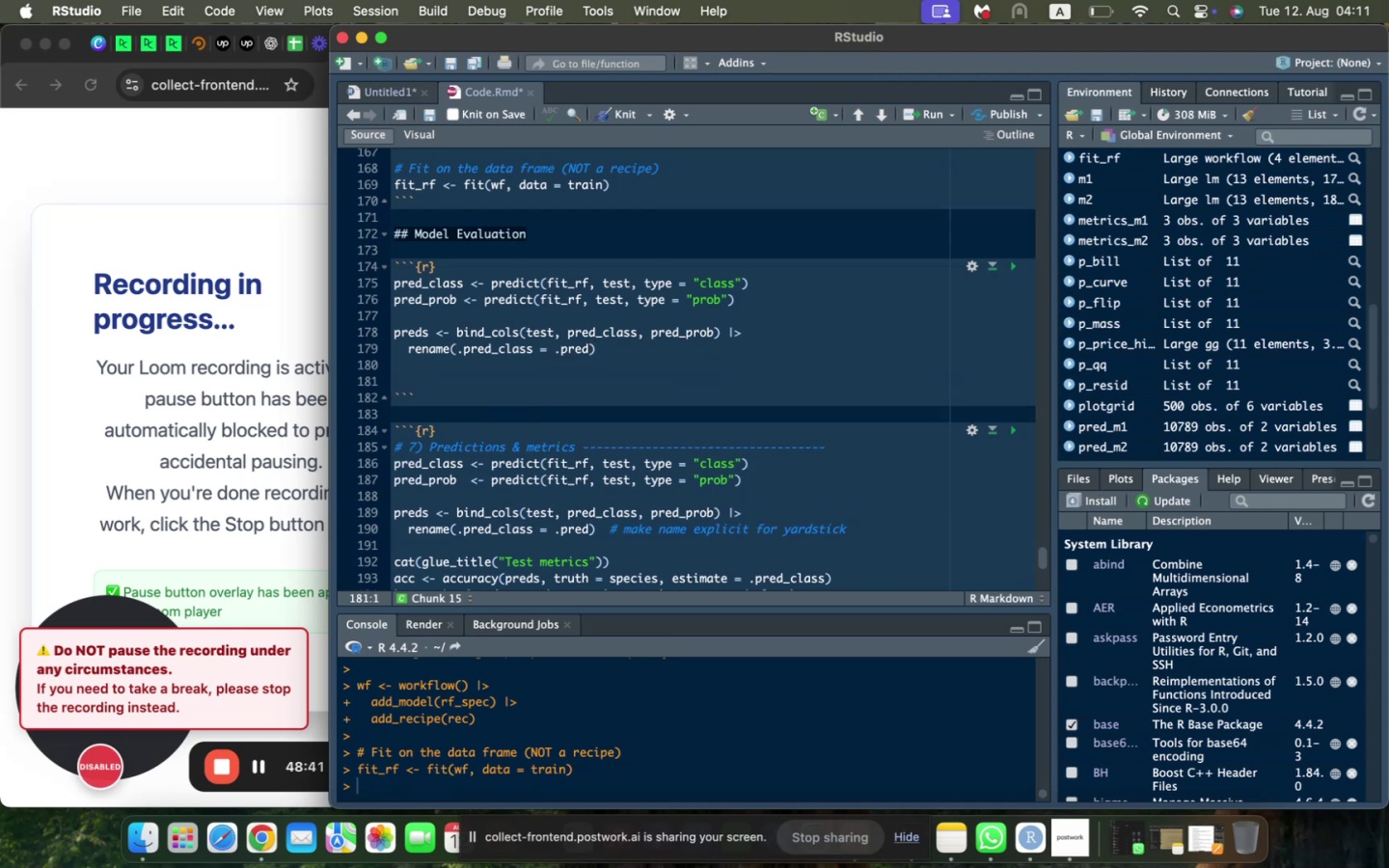 
type(cat(glue_title)
 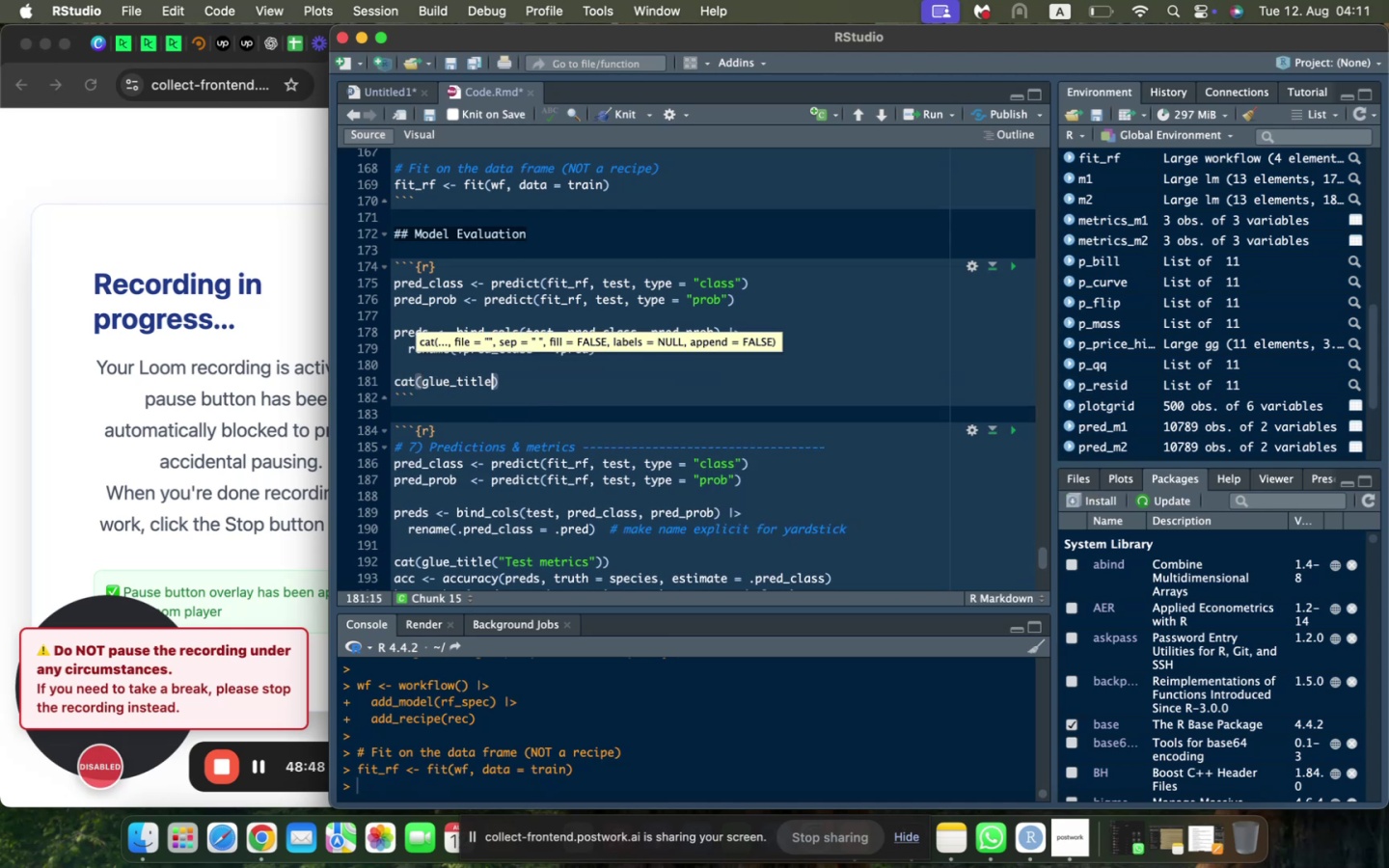 
type(("Test Metrics)
 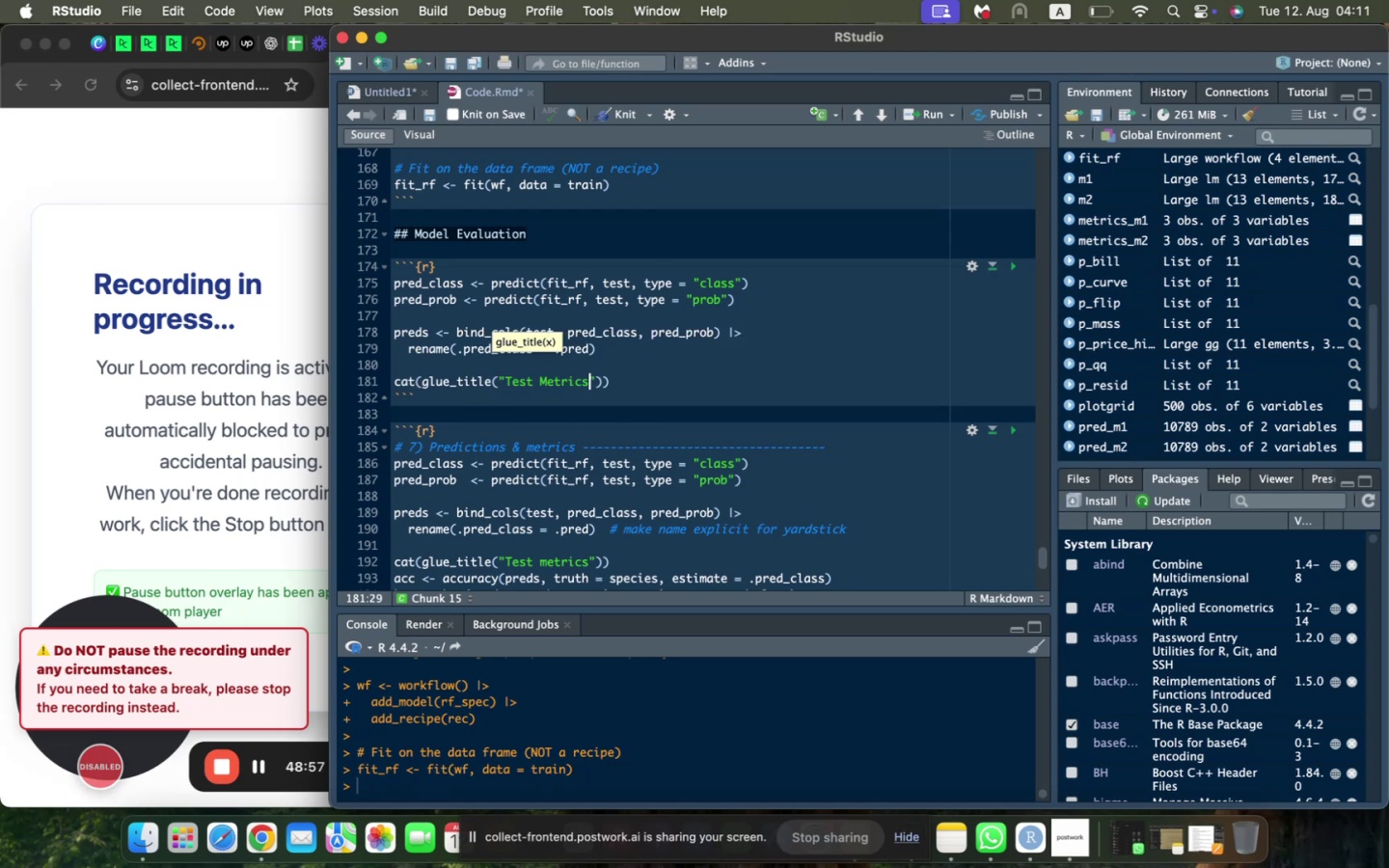 
key(ArrowRight)
 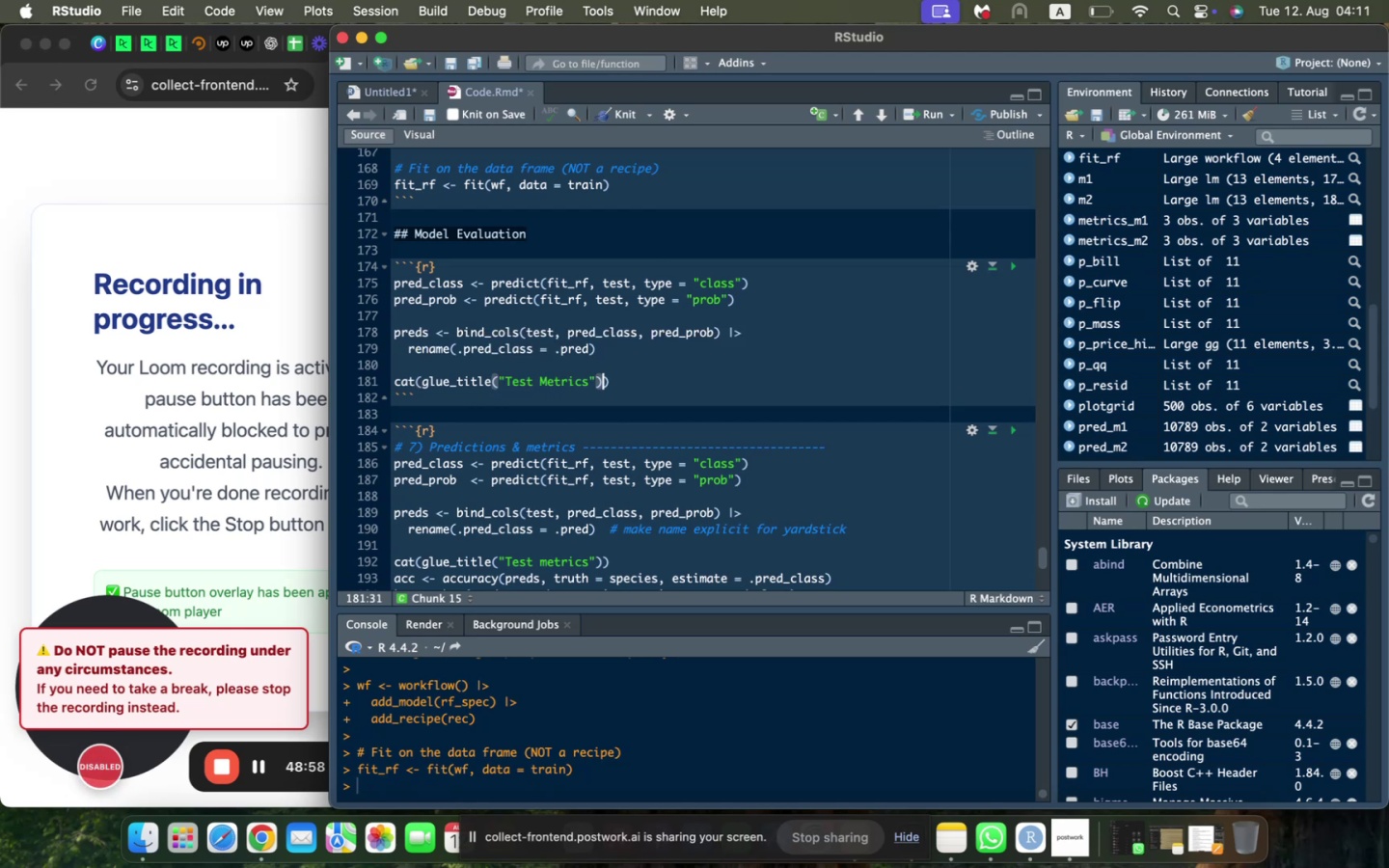 
key(ArrowRight)
 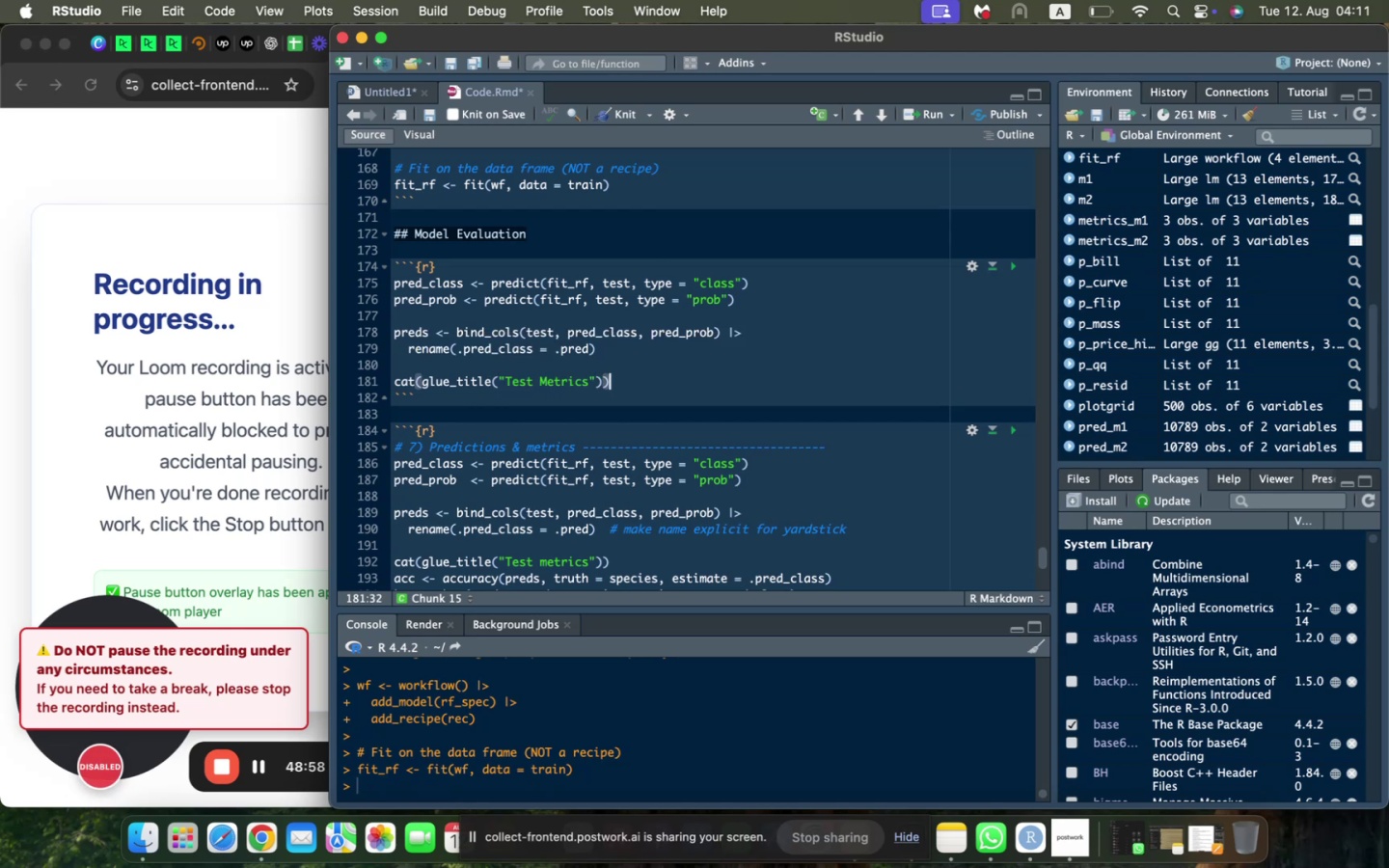 
key(ArrowRight)
 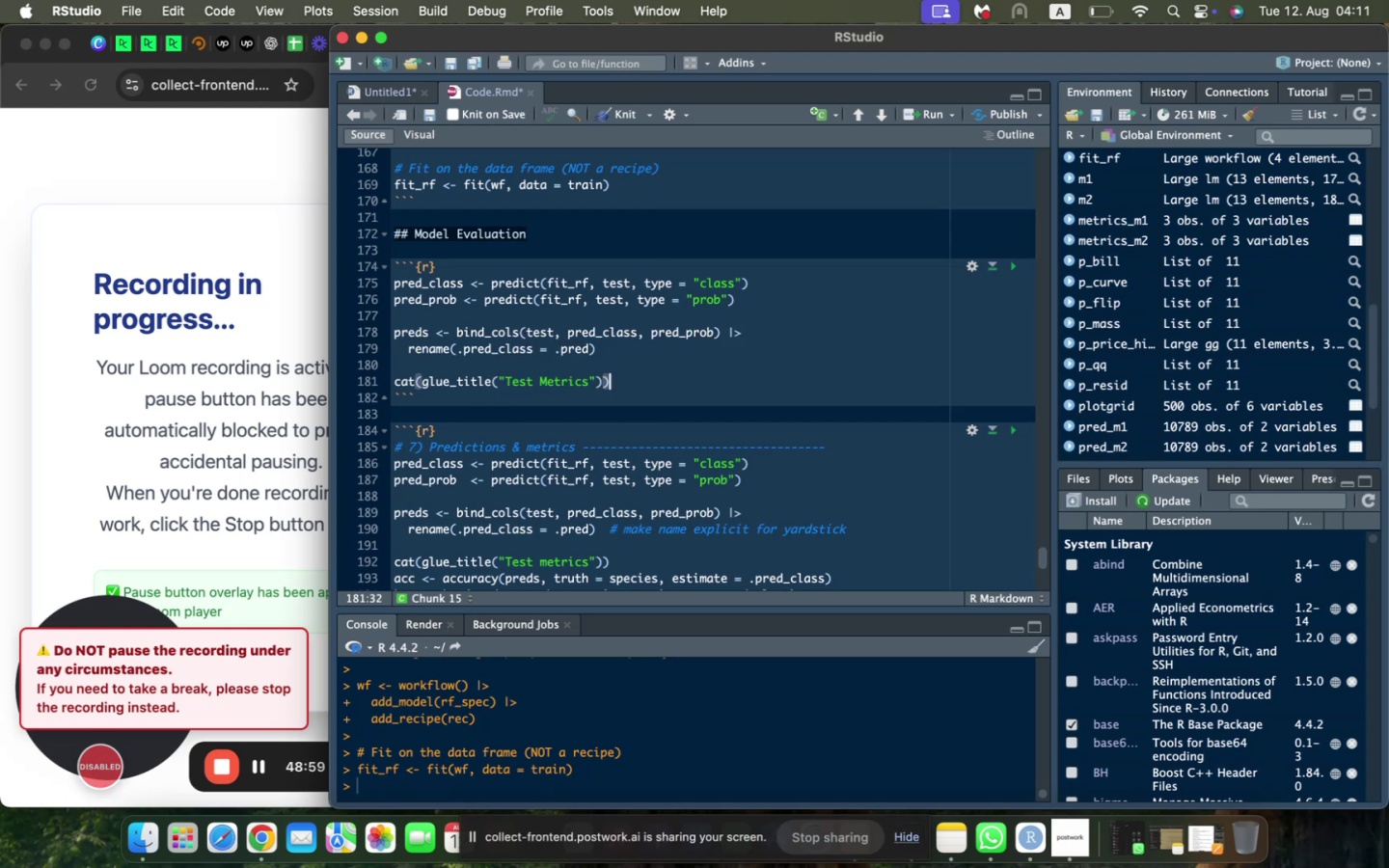 
scroll: coordinate [399, 277], scroll_direction: down, amount: 3.0
 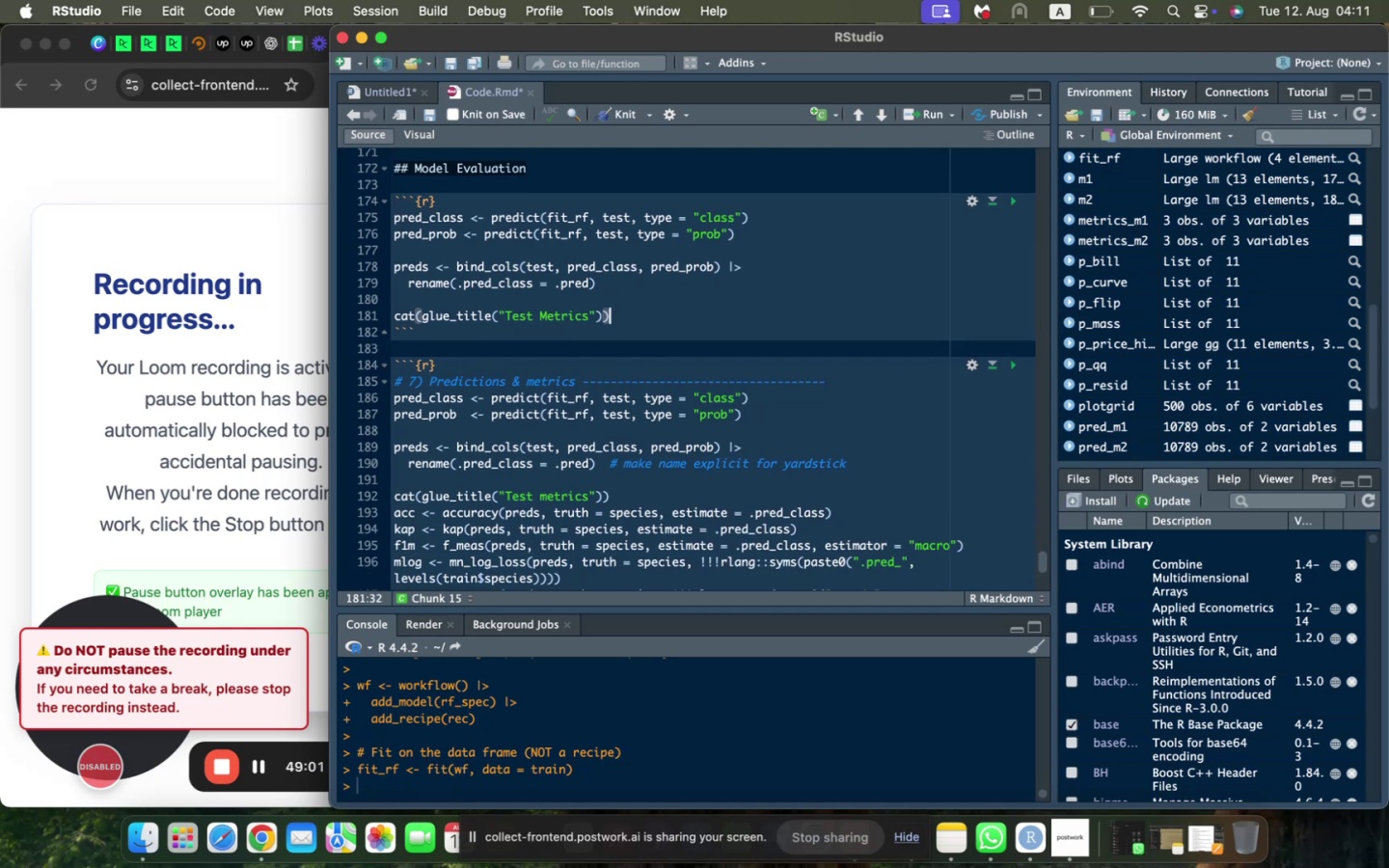 
key(Enter)
 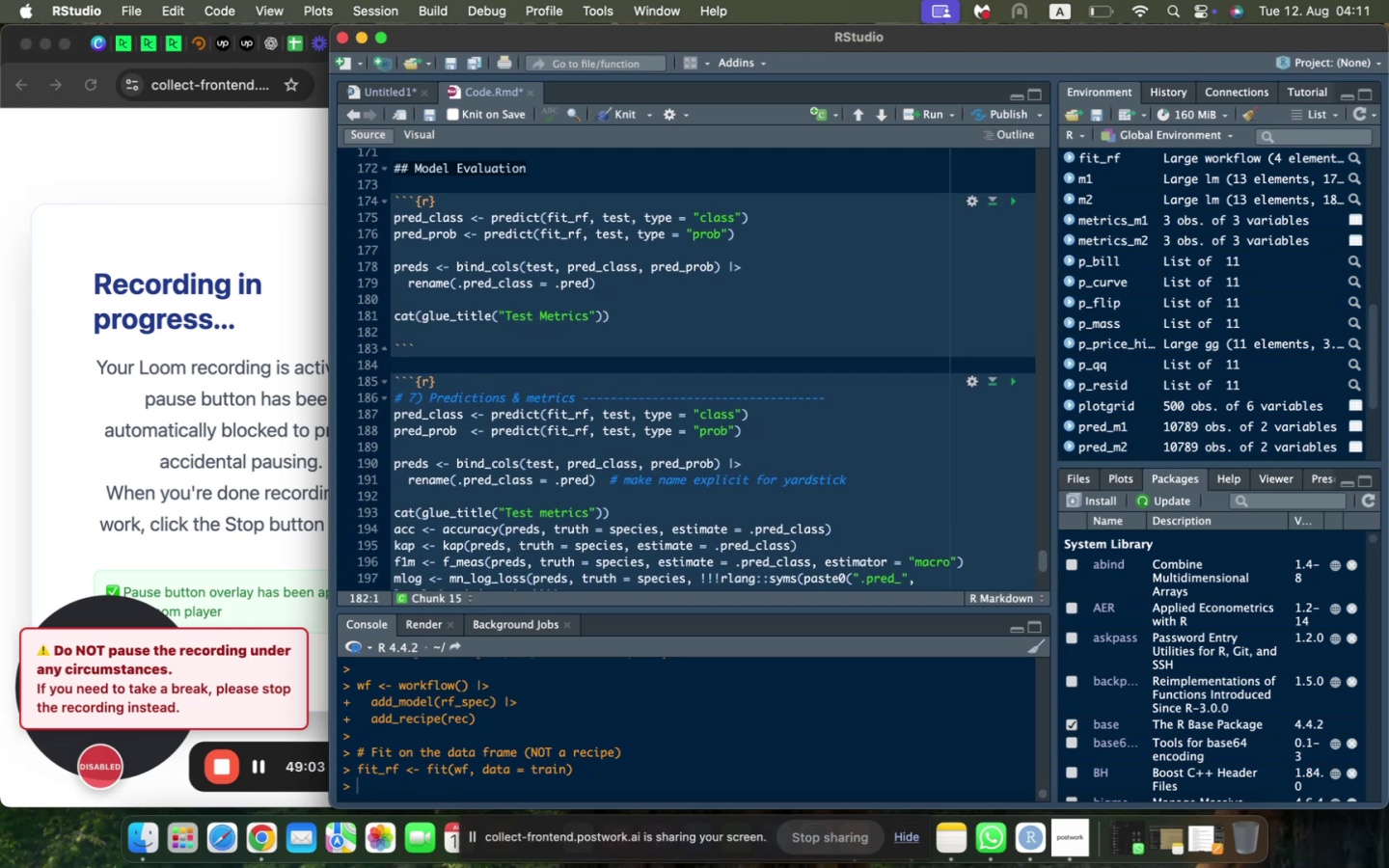 
type(acc <- accuracy()
 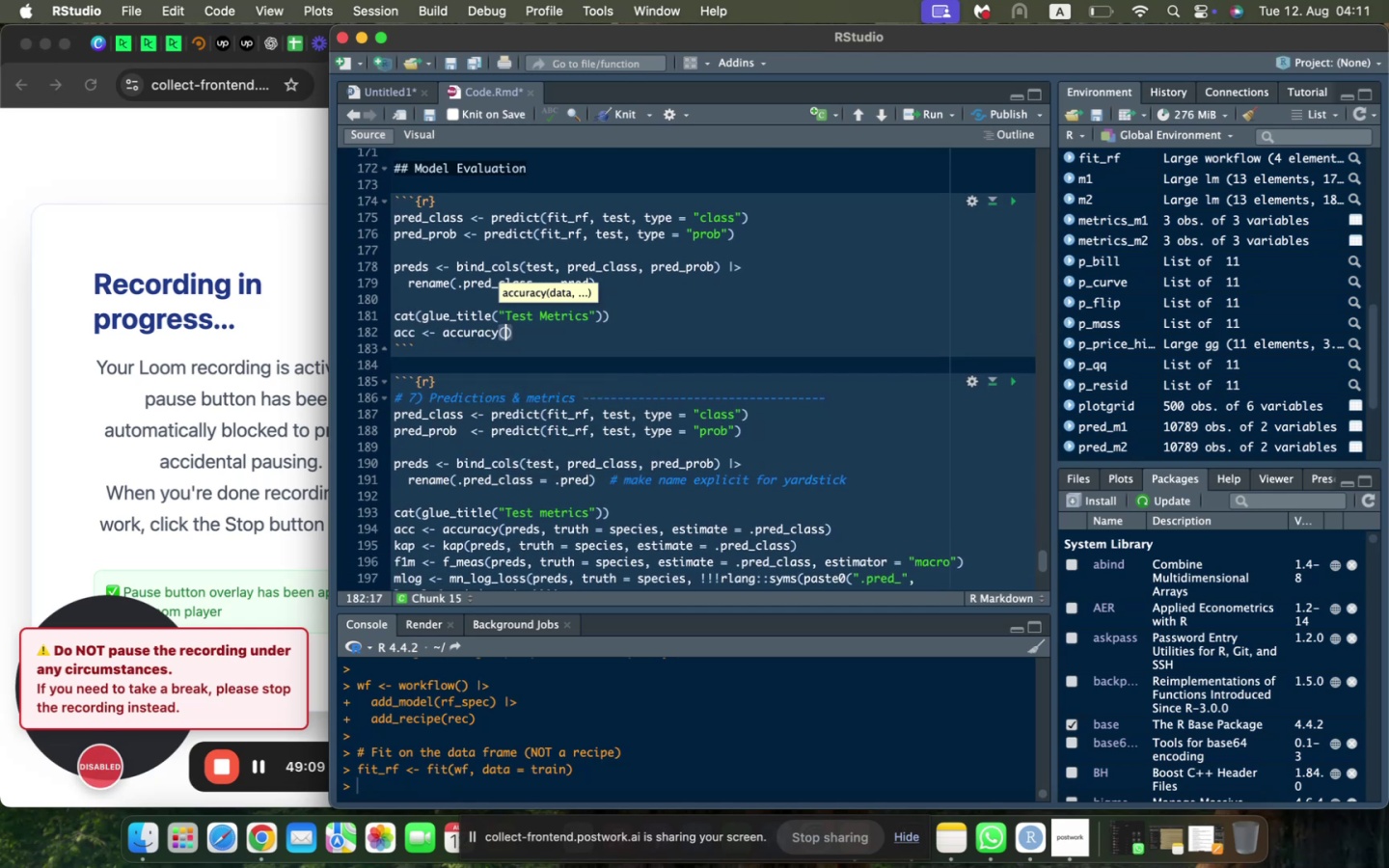 
type(preds, truth = species, estimate = .pred_class)
 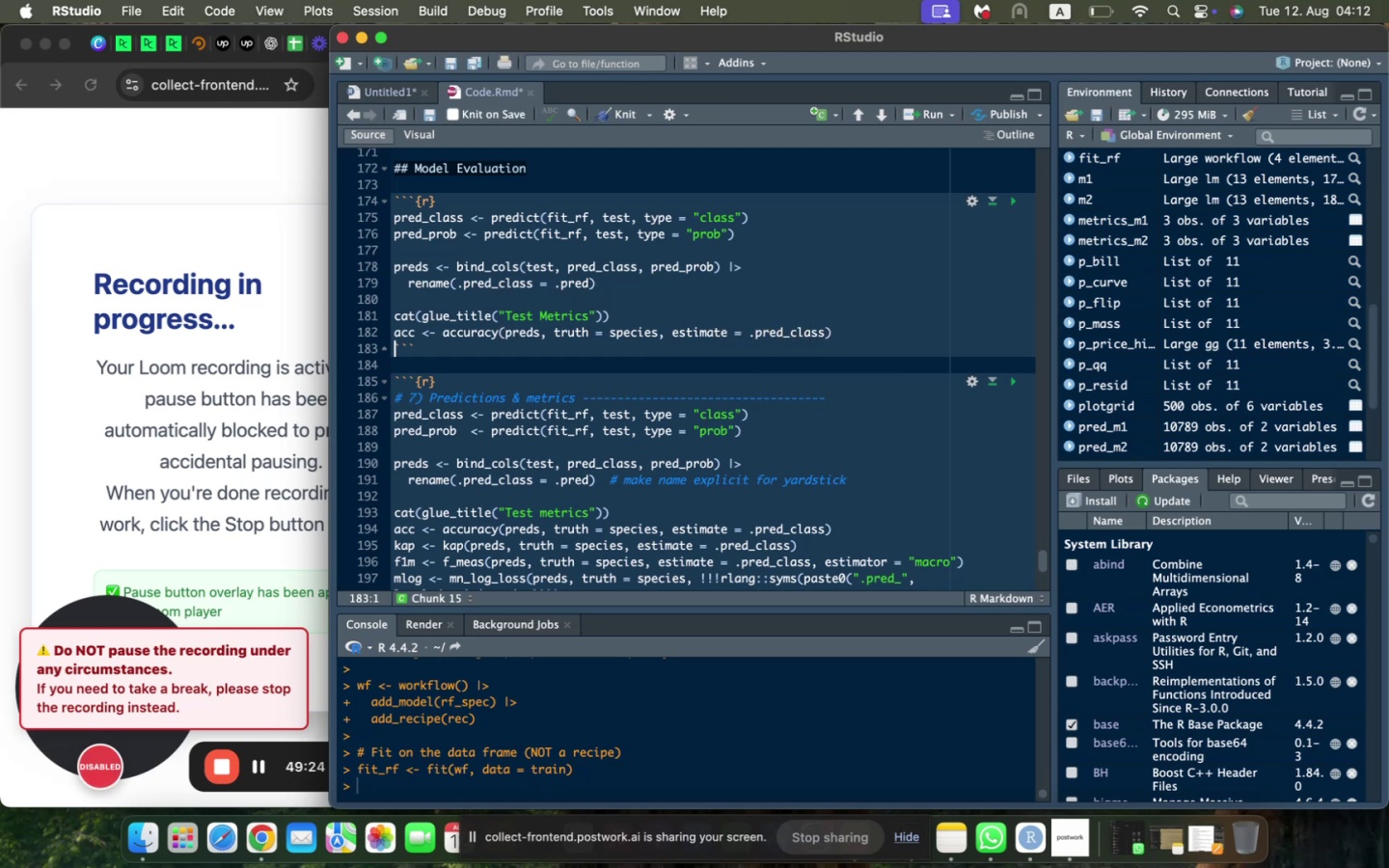 
 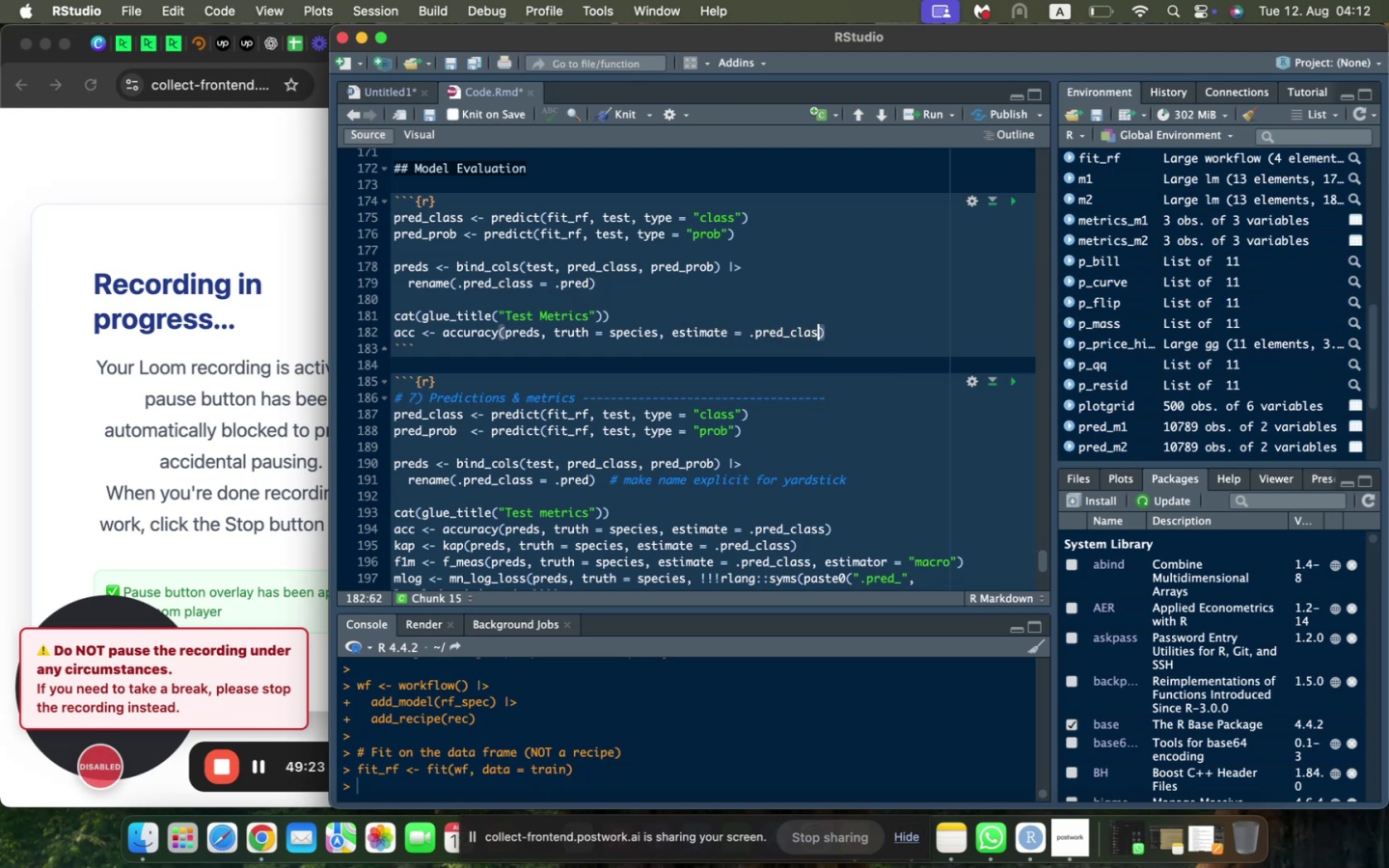 
key(ArrowRight)
 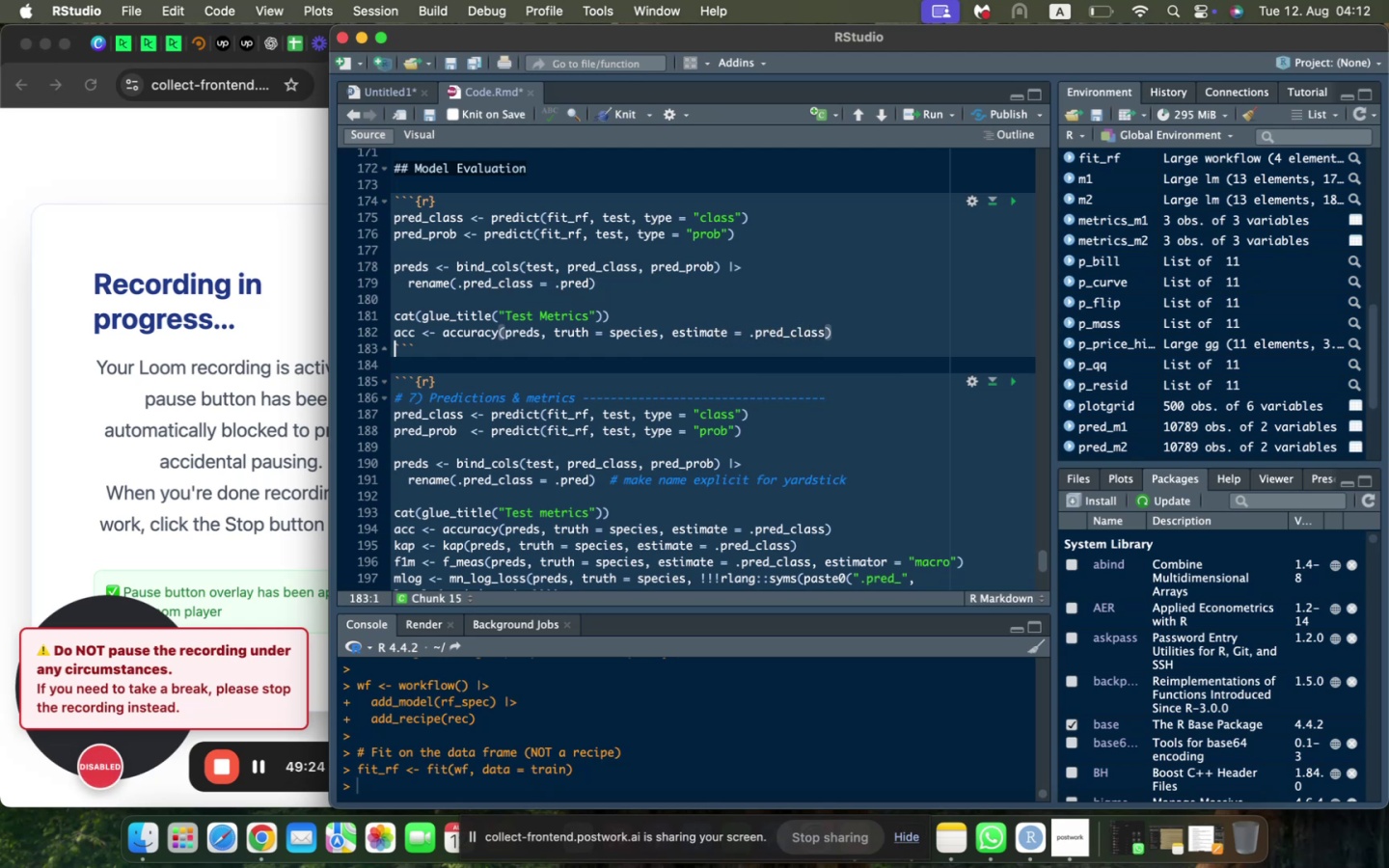 
key(ArrowRight)
 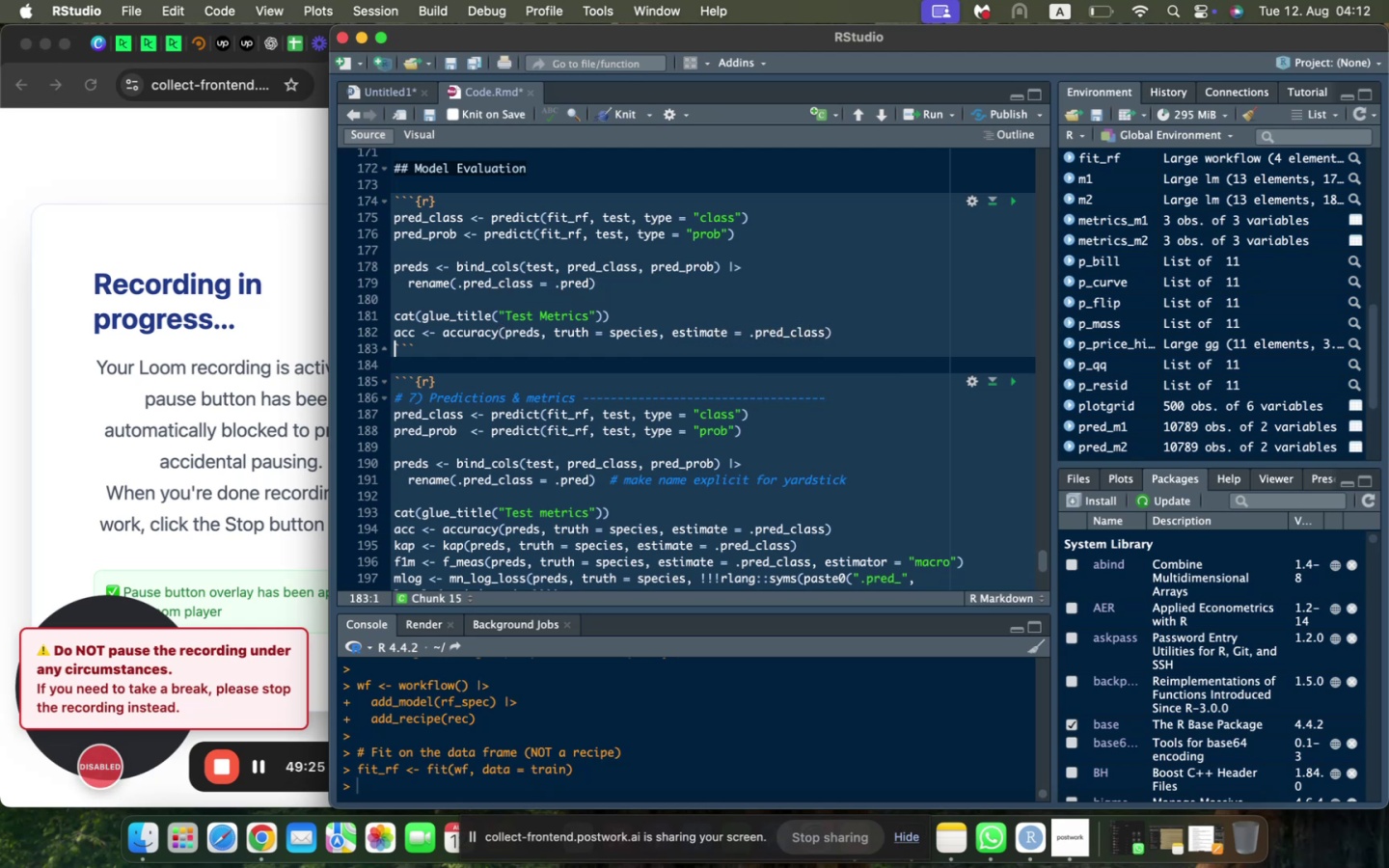 
key(ArrowLeft)
 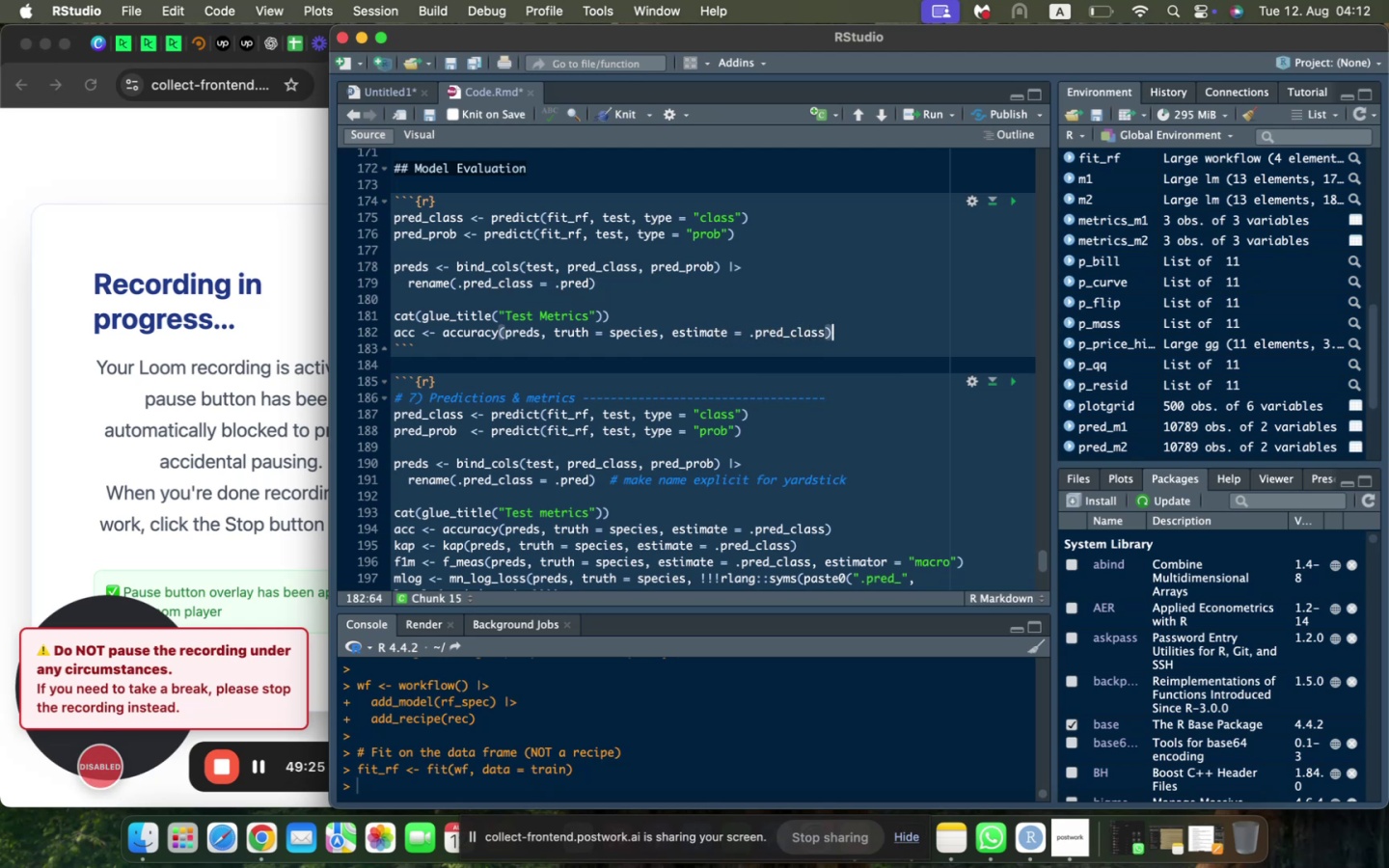 
key(Enter)
 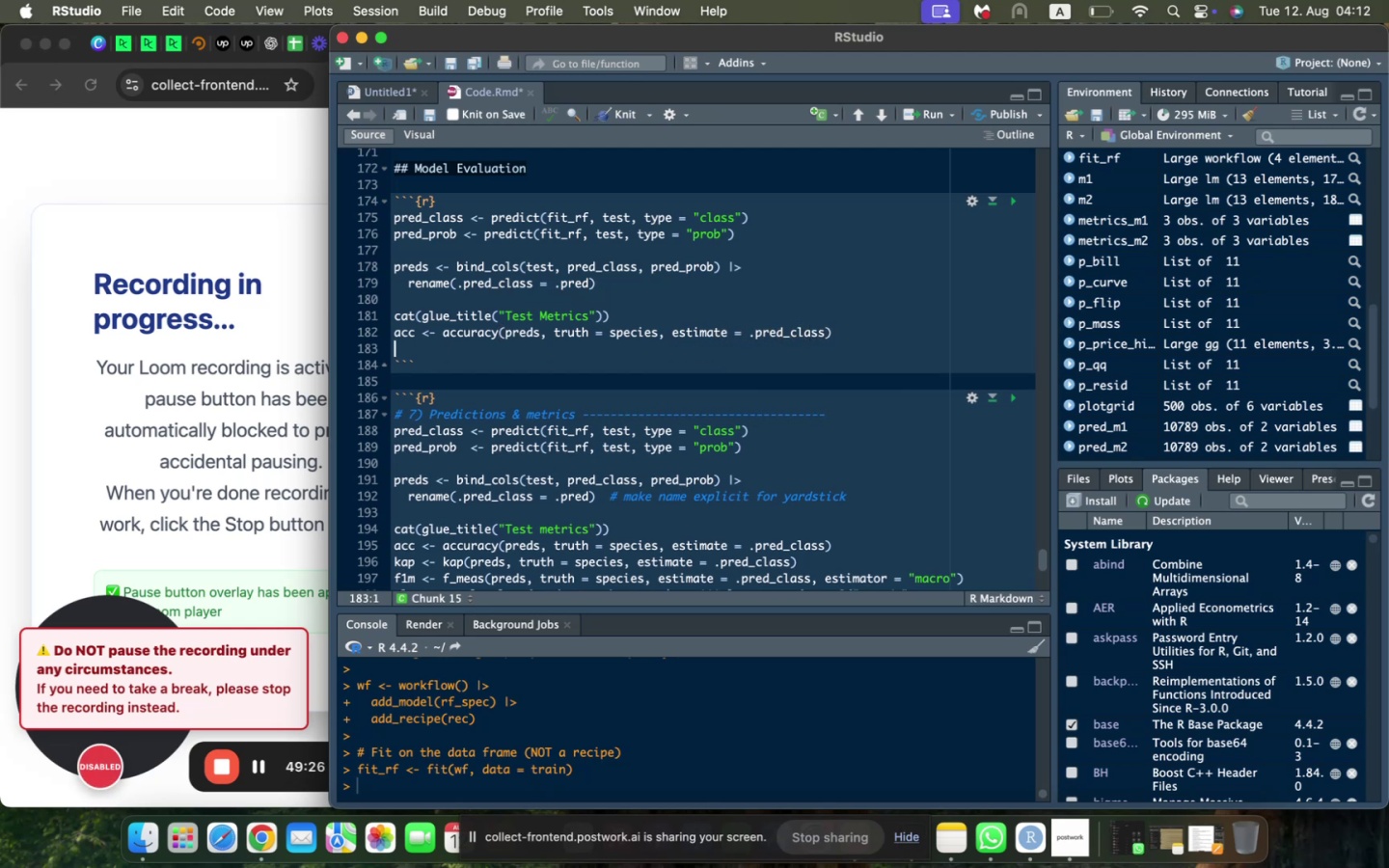 
type(kap <- kap(preds, truth = species, estimate = .pred_class)
 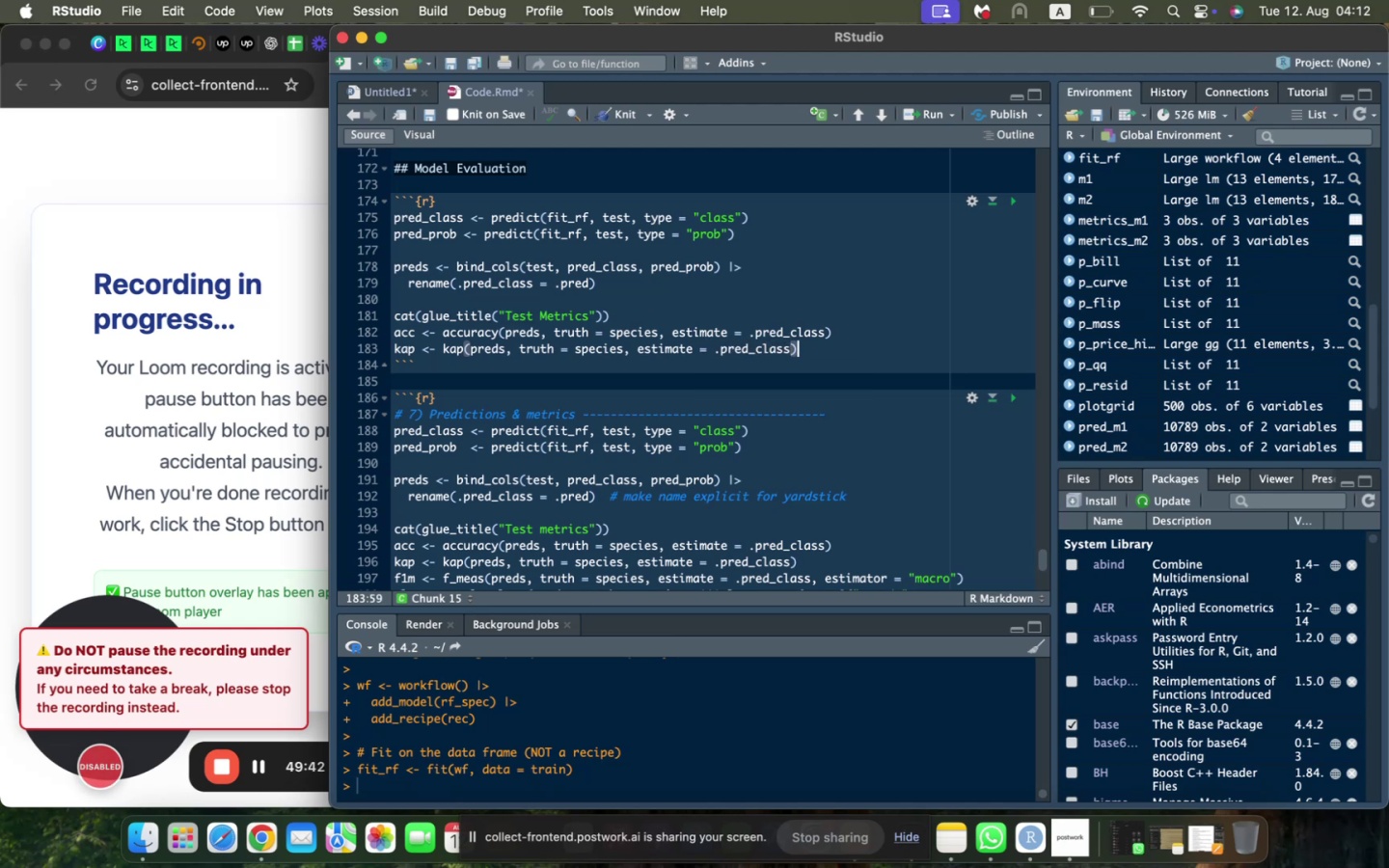 
 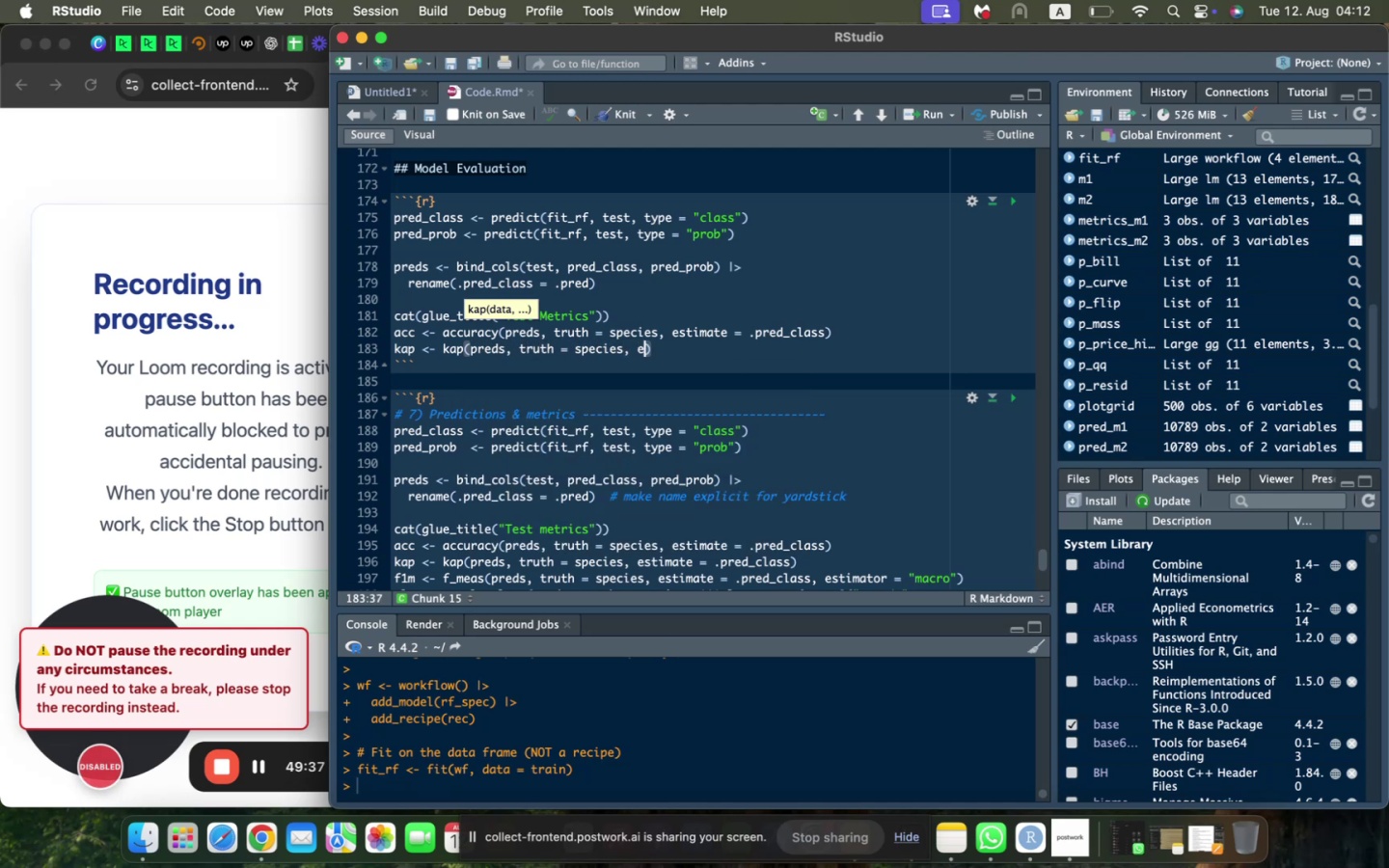 
key(ArrowRight)
 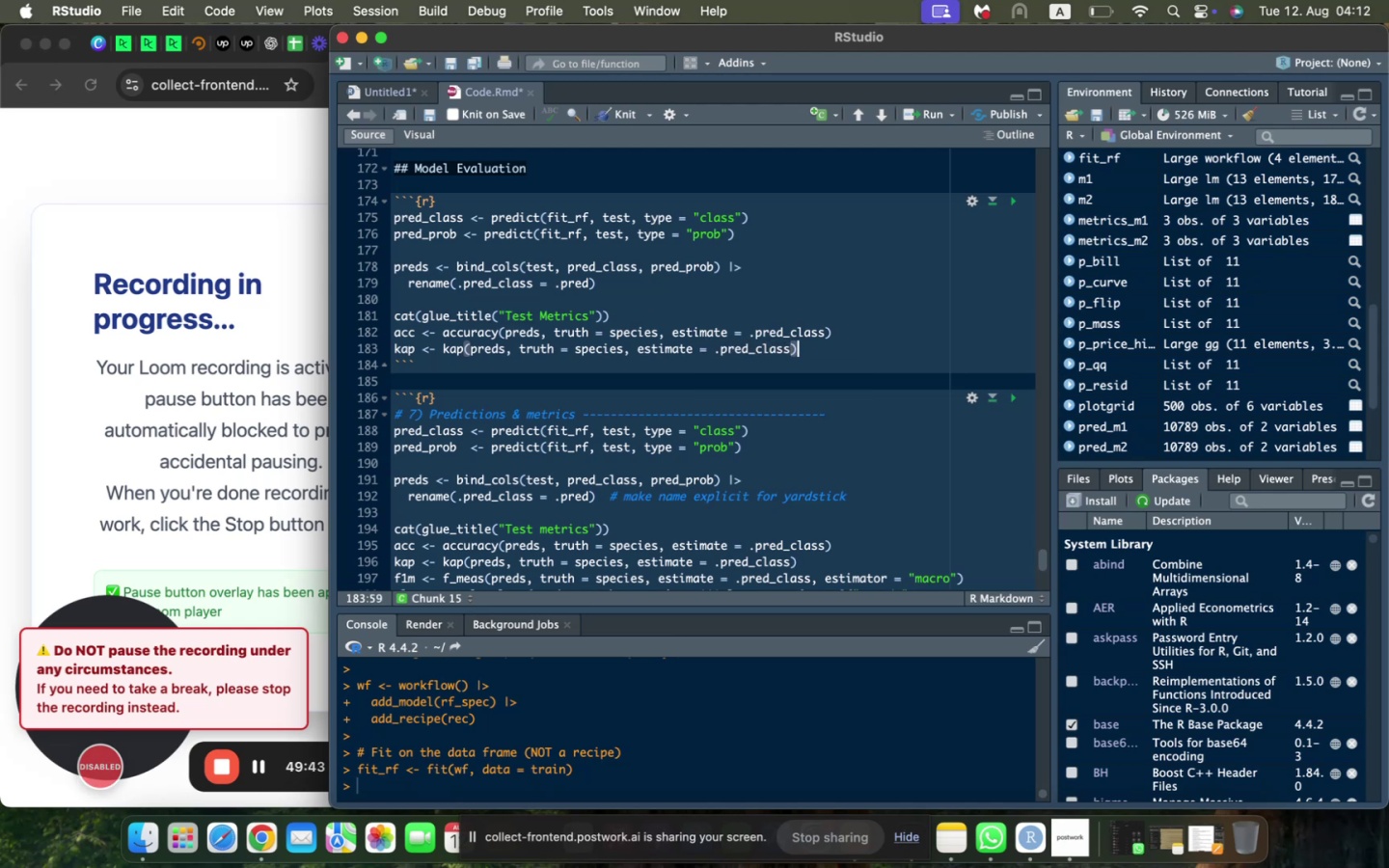 
key(Enter)
 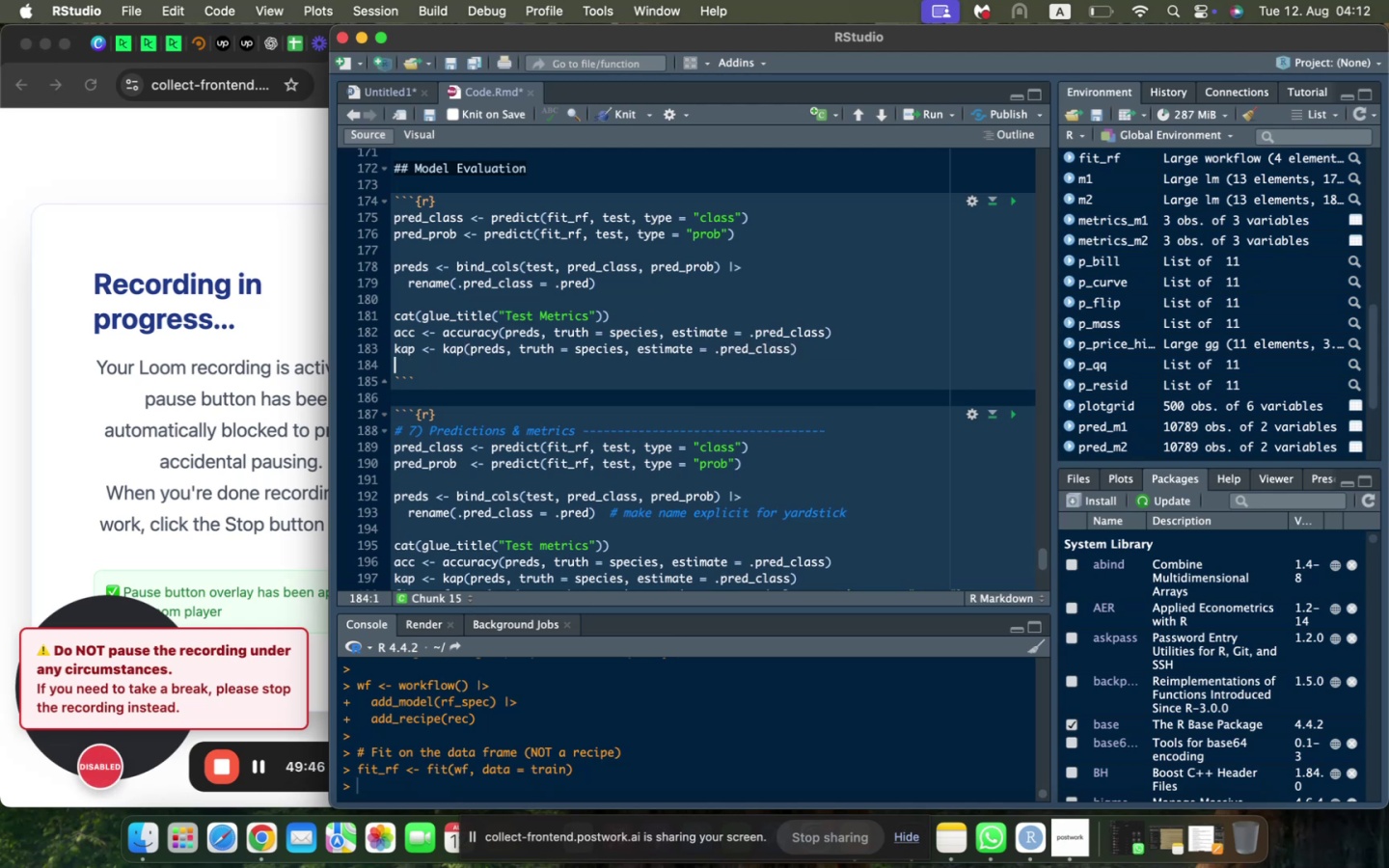 
scroll: coordinate [399, 277], scroll_direction: down, amount: 5.0
 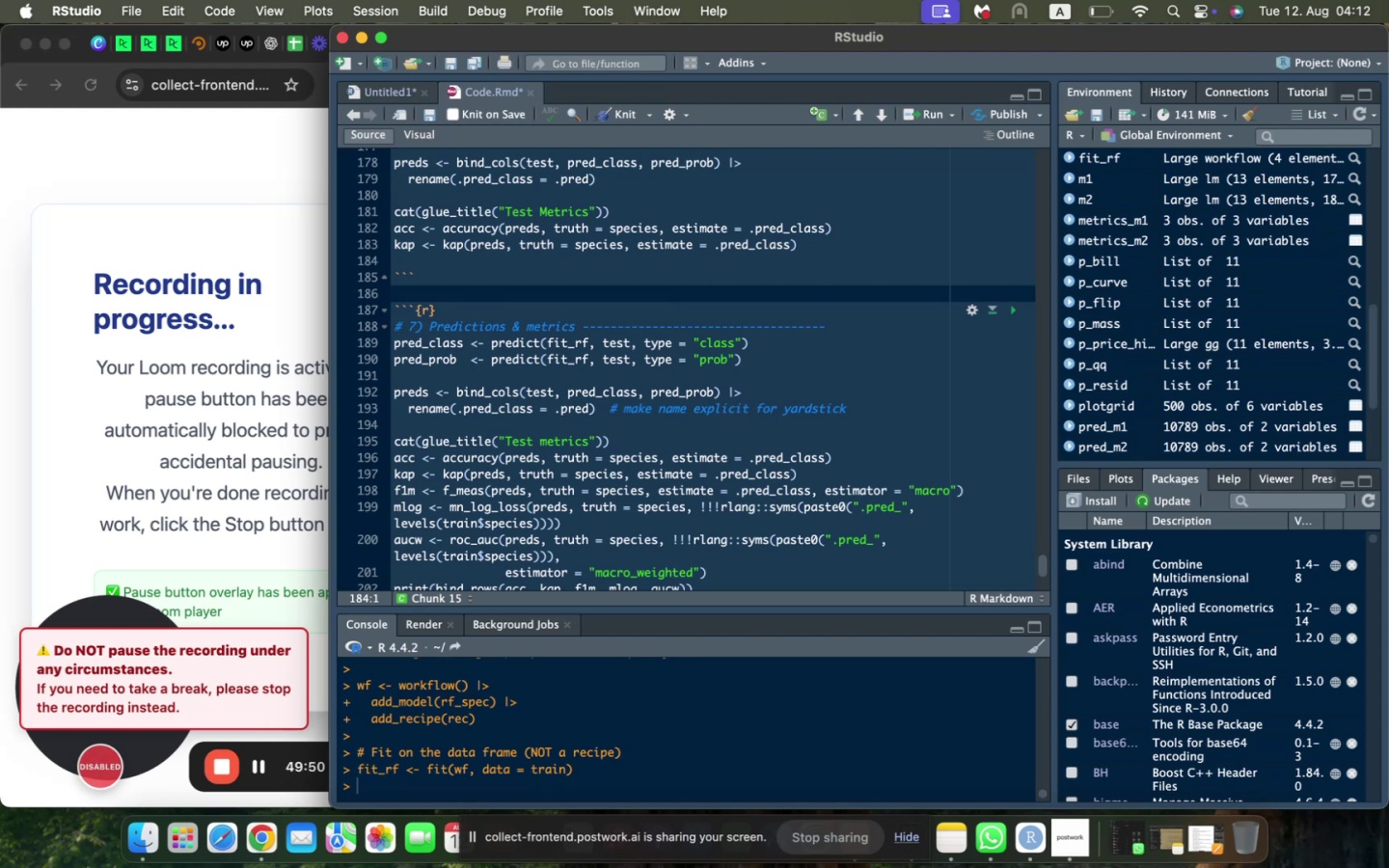 
type(f1m <- f_mean)
key(Backspace)
type(s(preds, truth  =)
key(Backspace)
key(Backspace)
key(Backspace)
type( = species, estimate = .pred_class)
 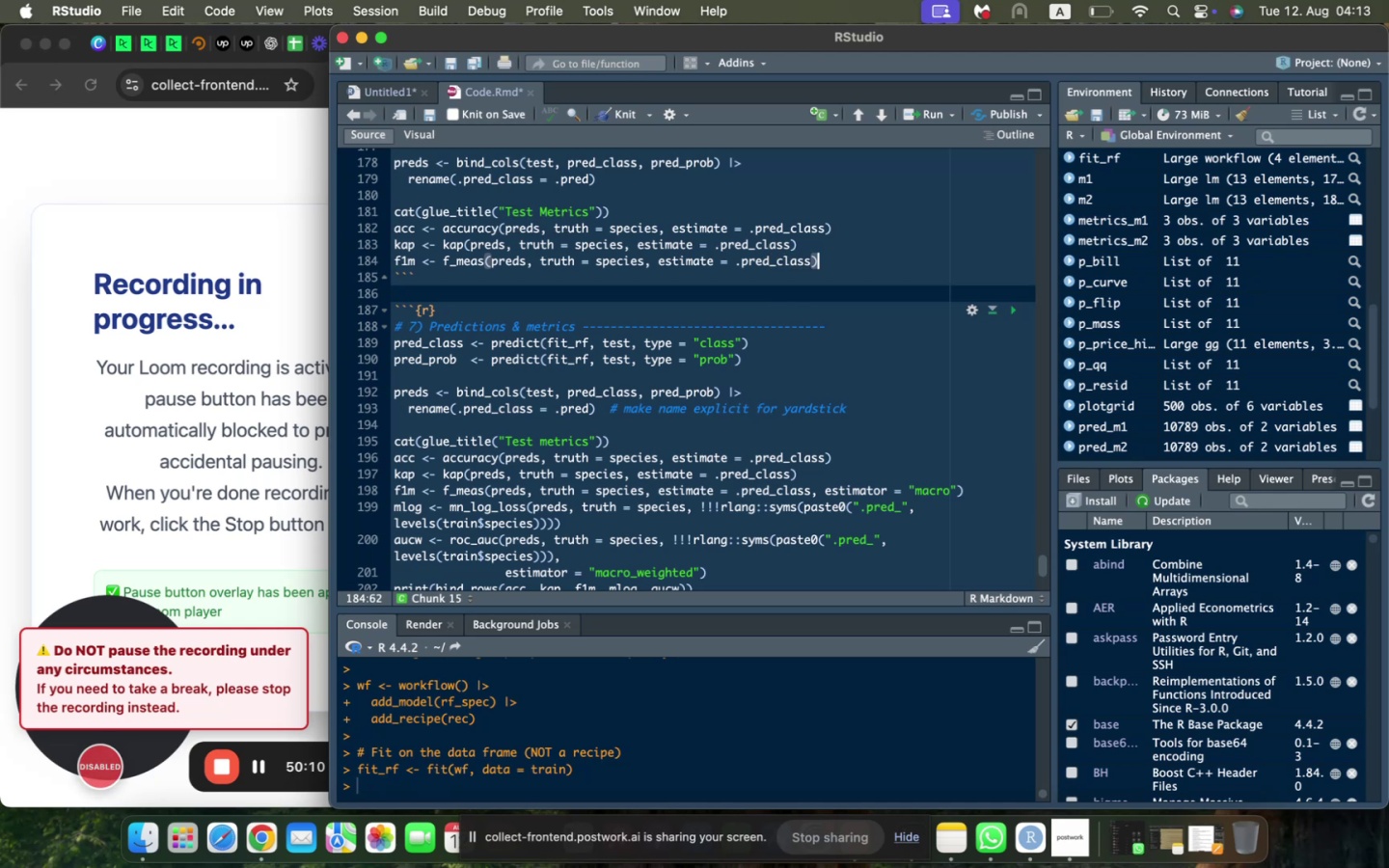 
key(ArrowRight)
 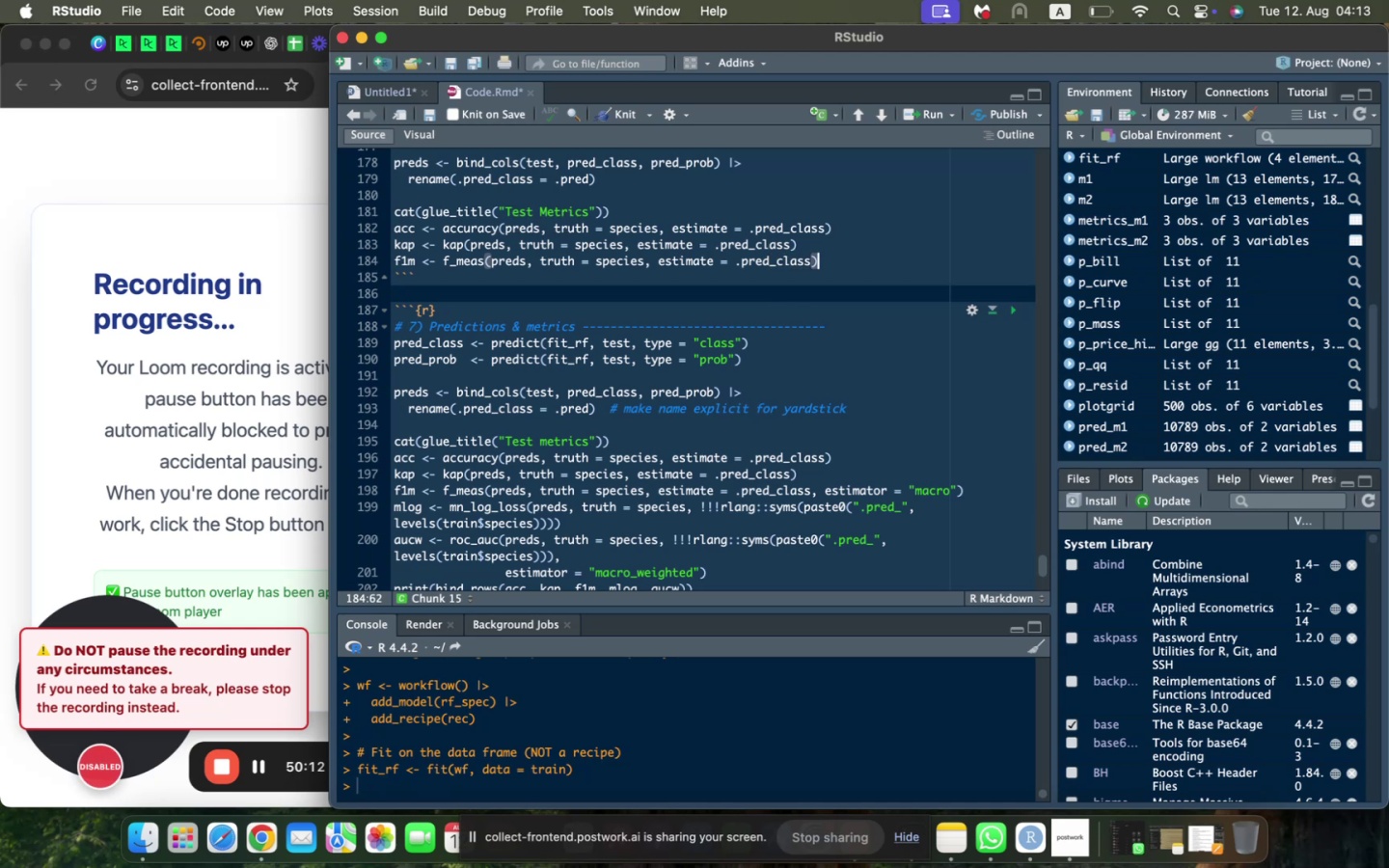 
type(, )
key(Backspace)
key(Backspace)
key(Backspace)
type(, estimator = "macro)
 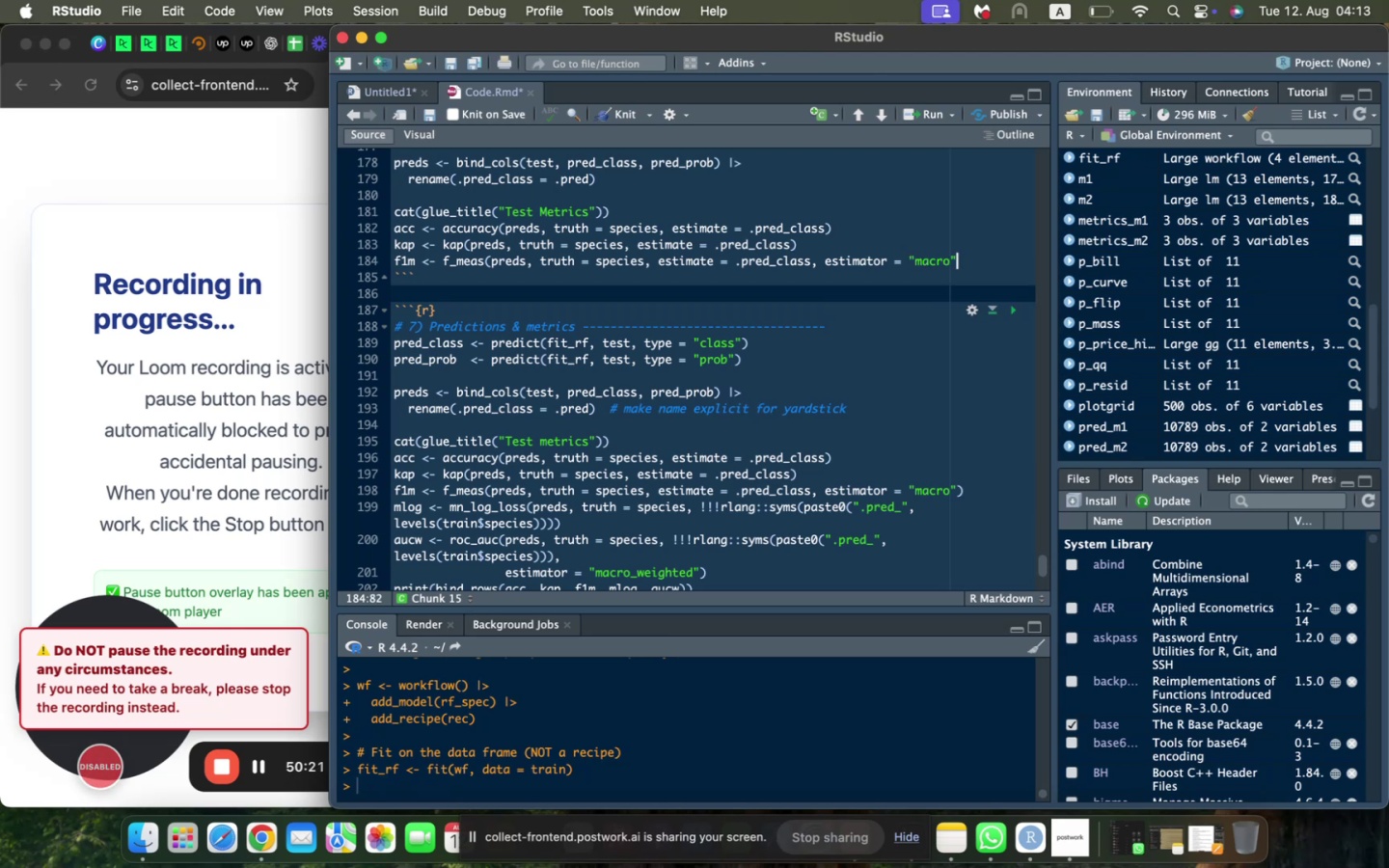 
 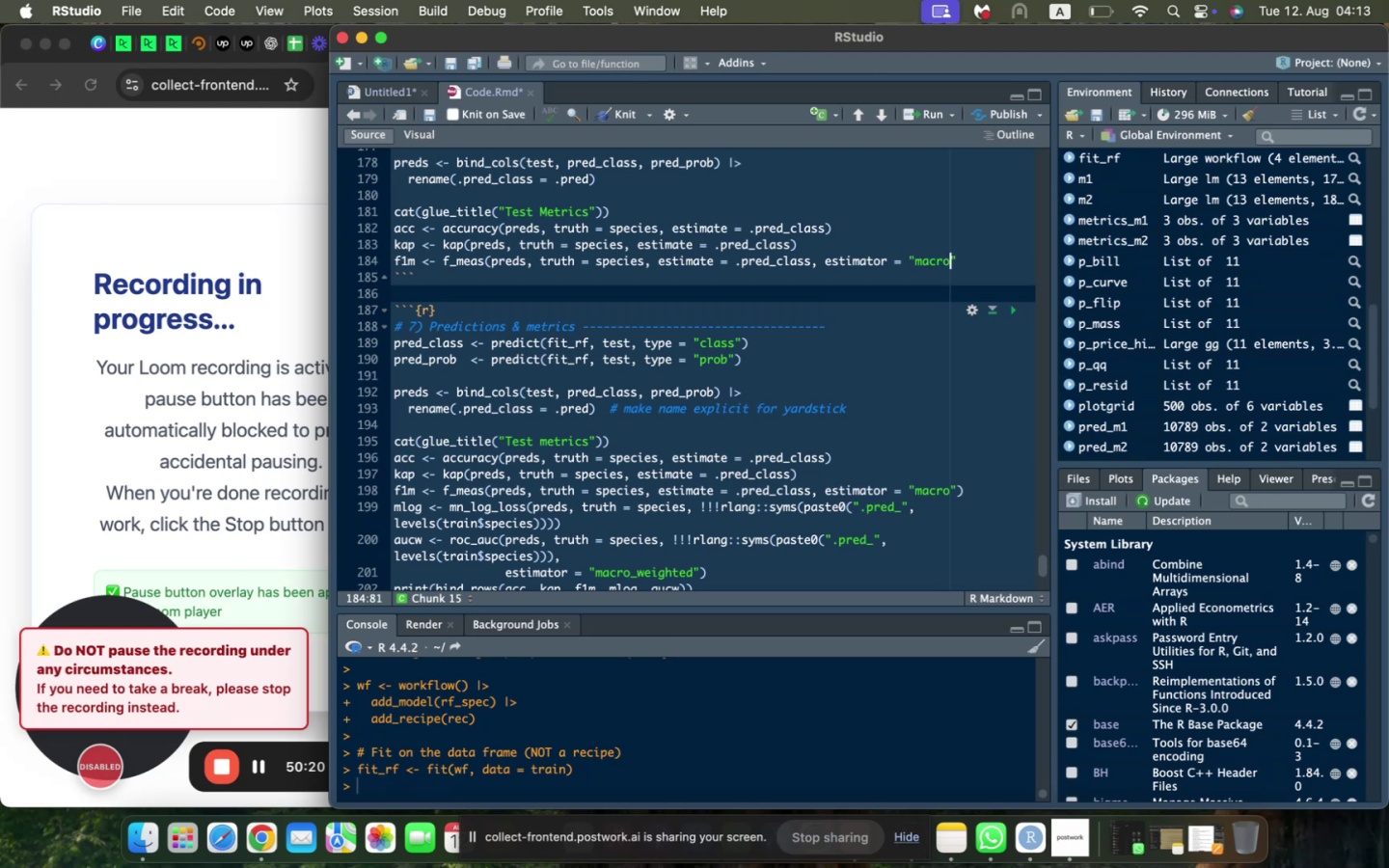 
key(ArrowRight)
 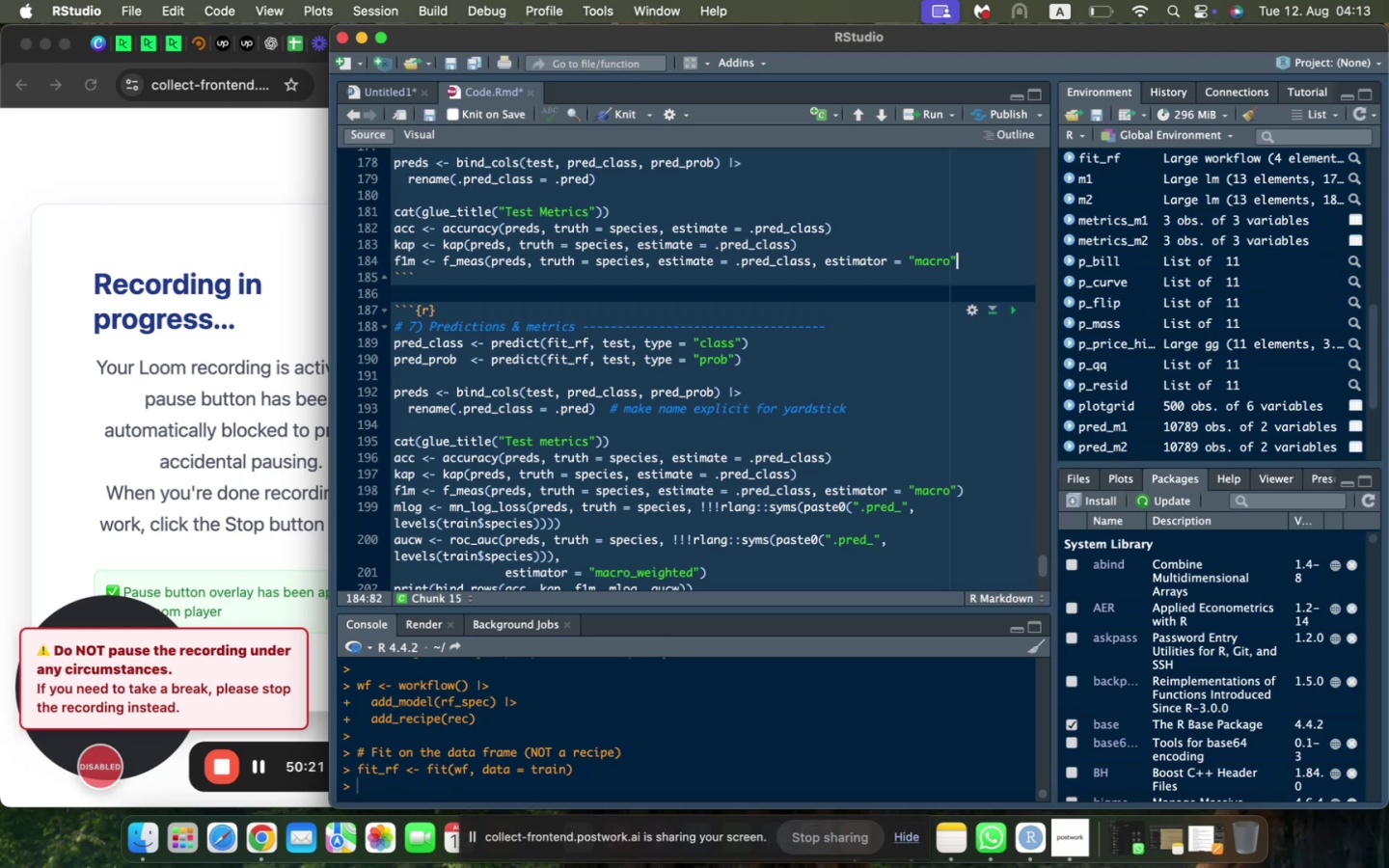 
key(Shift+0)
 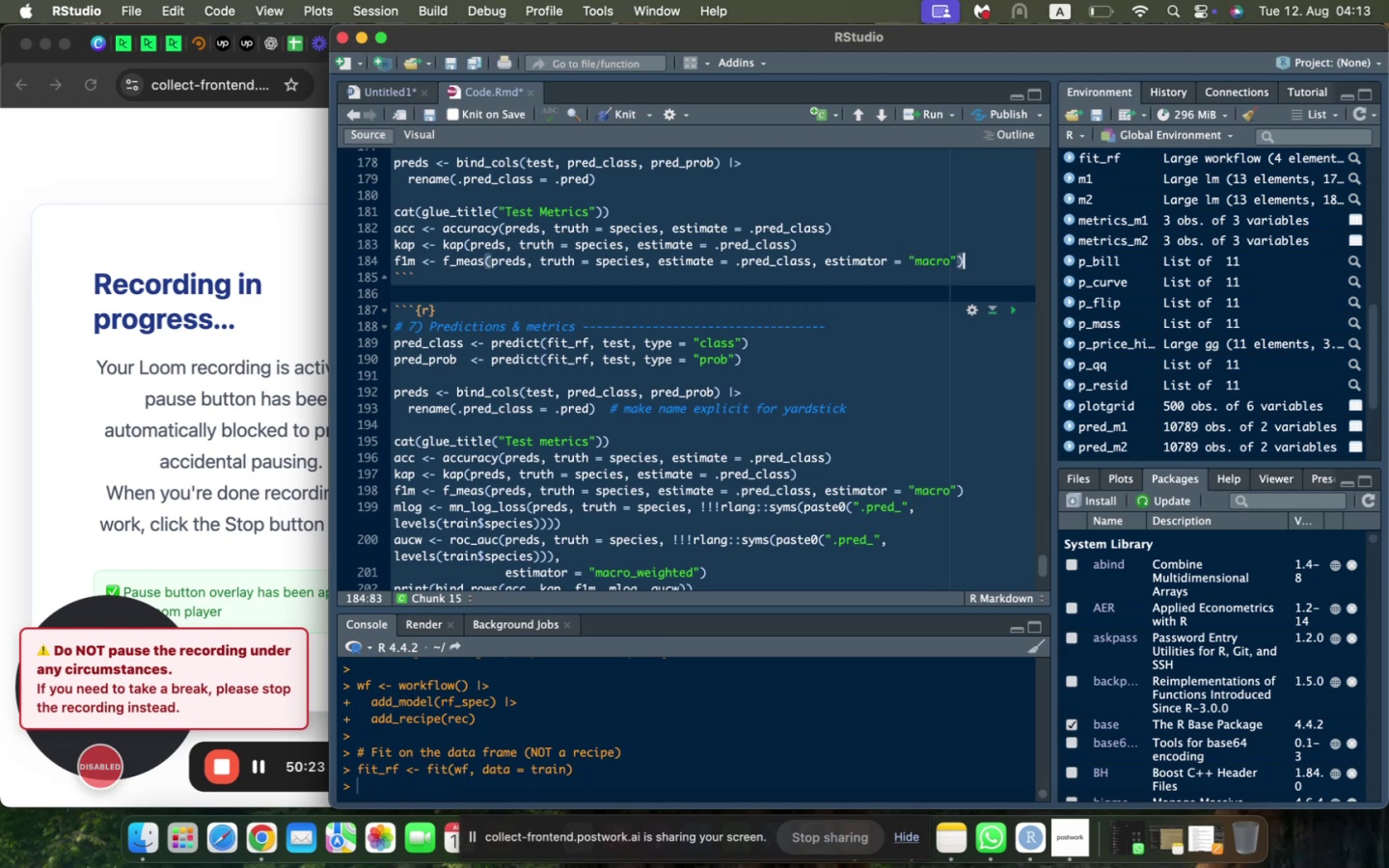 
key(Enter)
 